 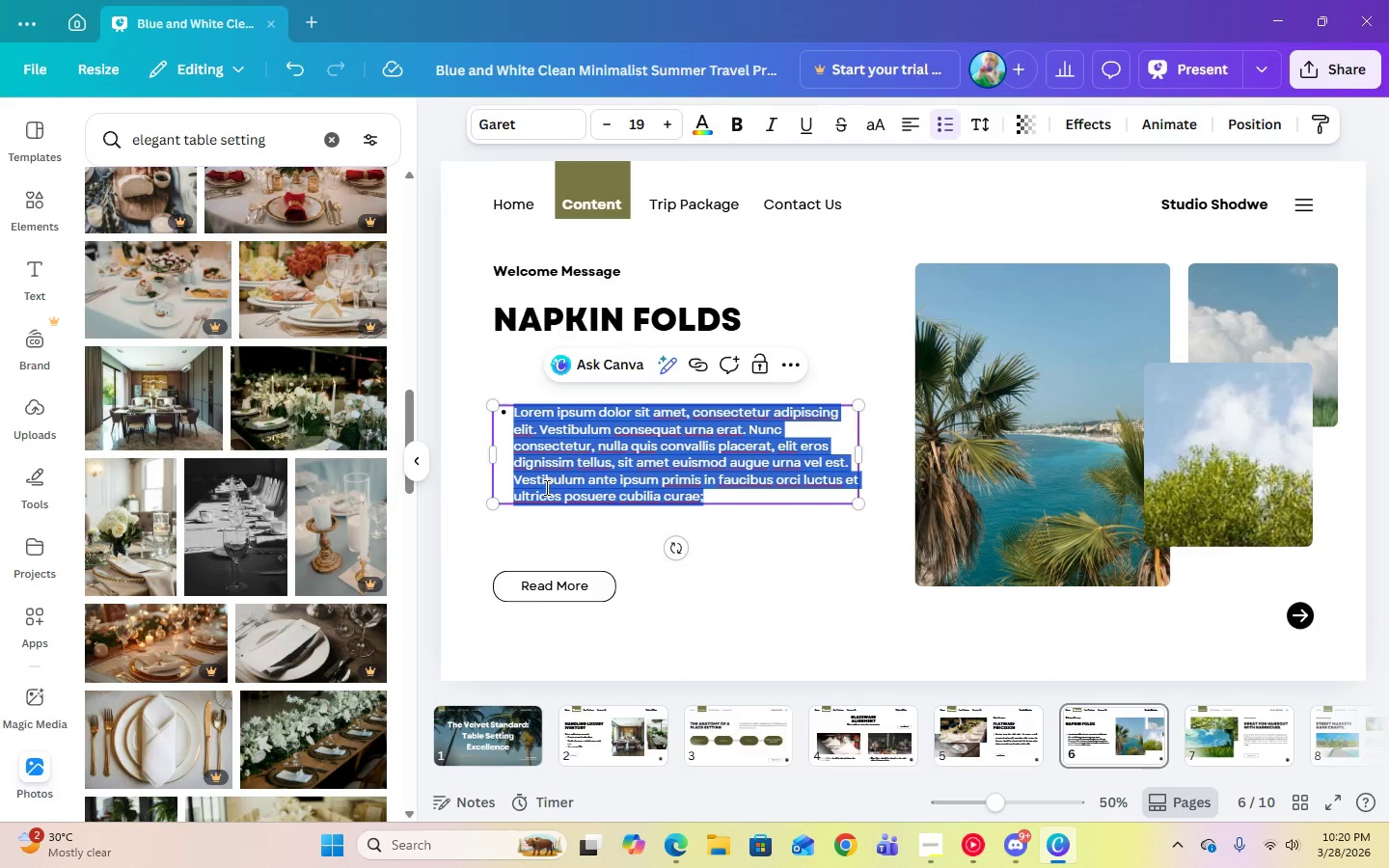 
right_click([568, 470])
 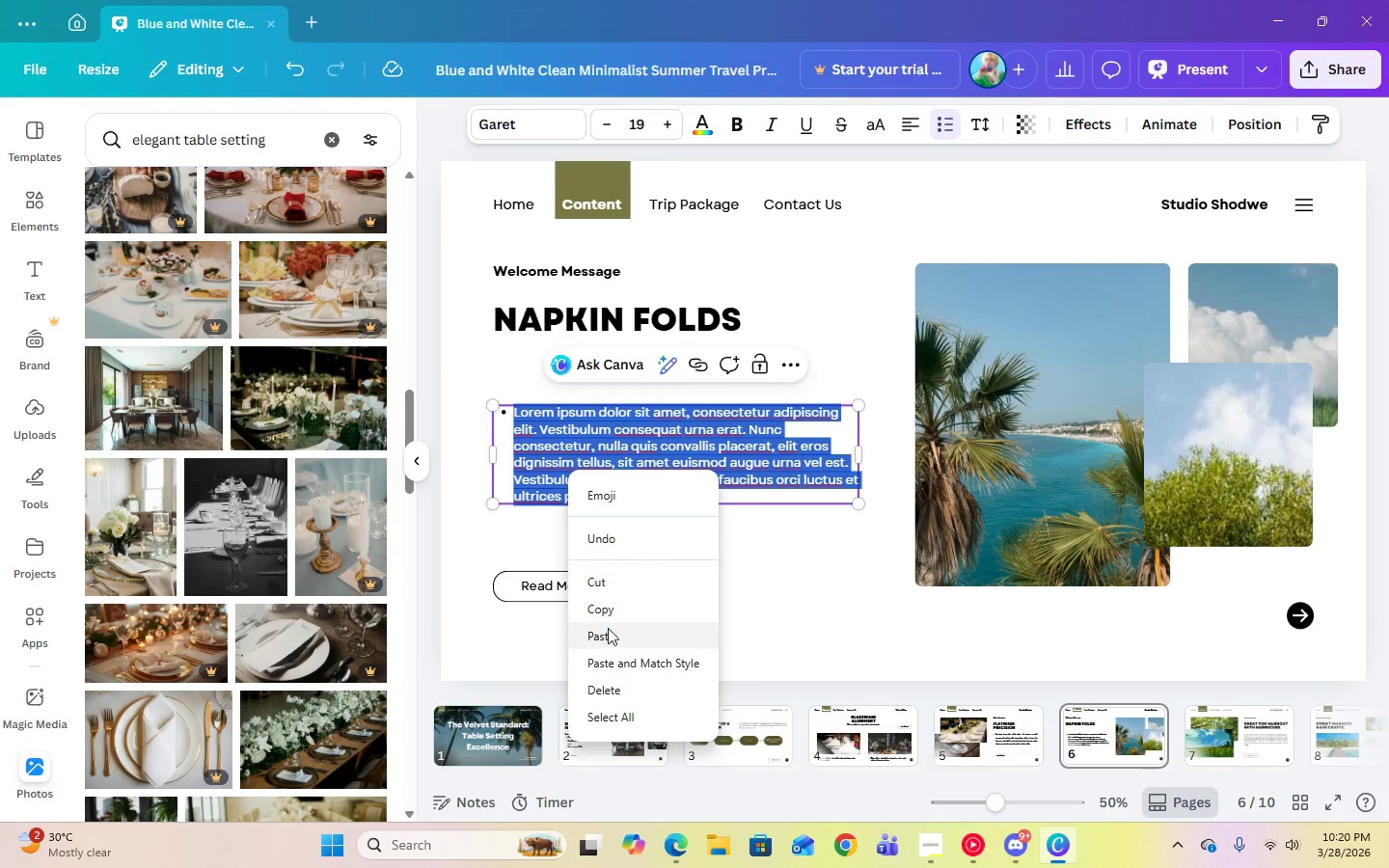 
left_click([608, 634])
 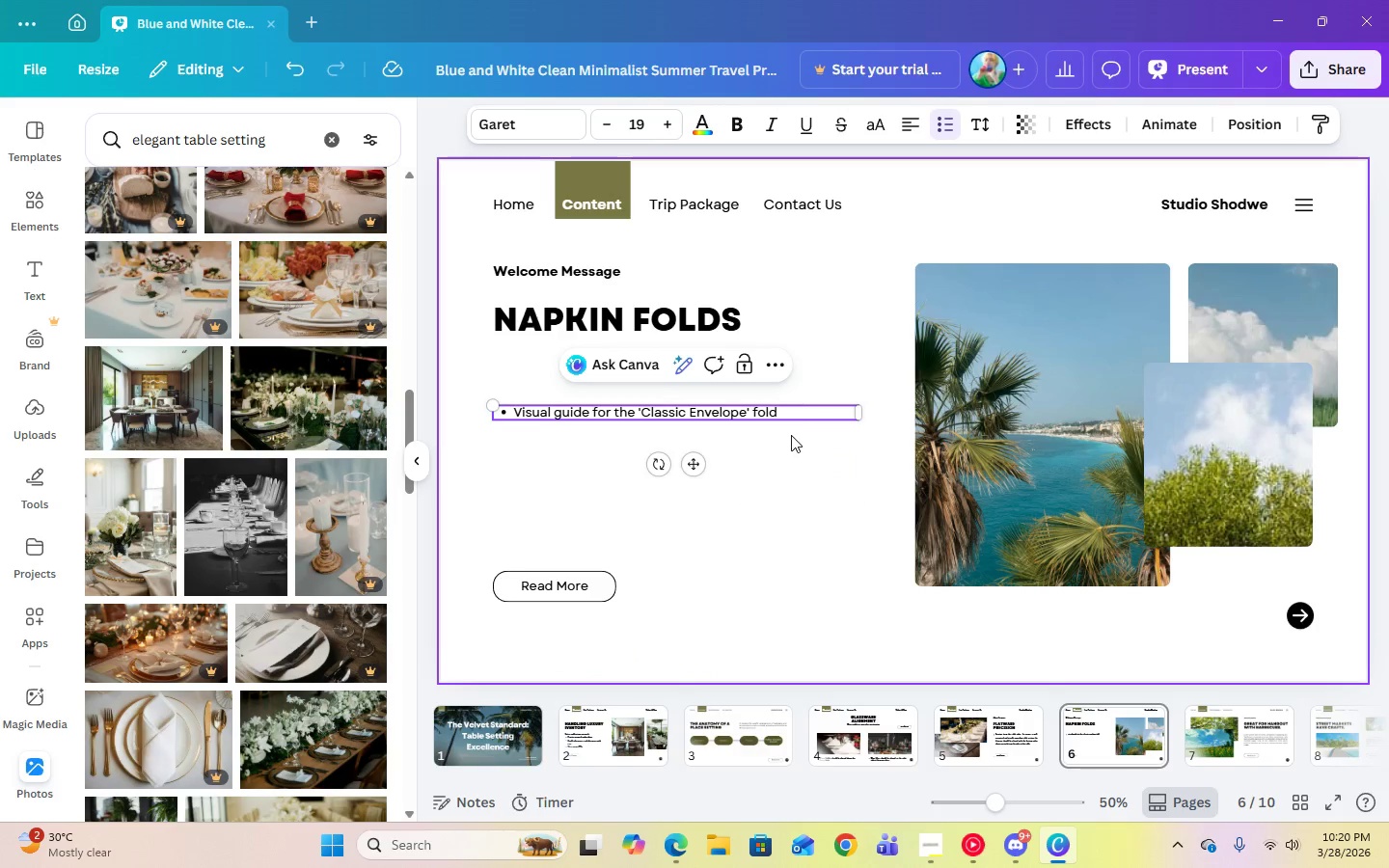 
left_click([815, 471])
 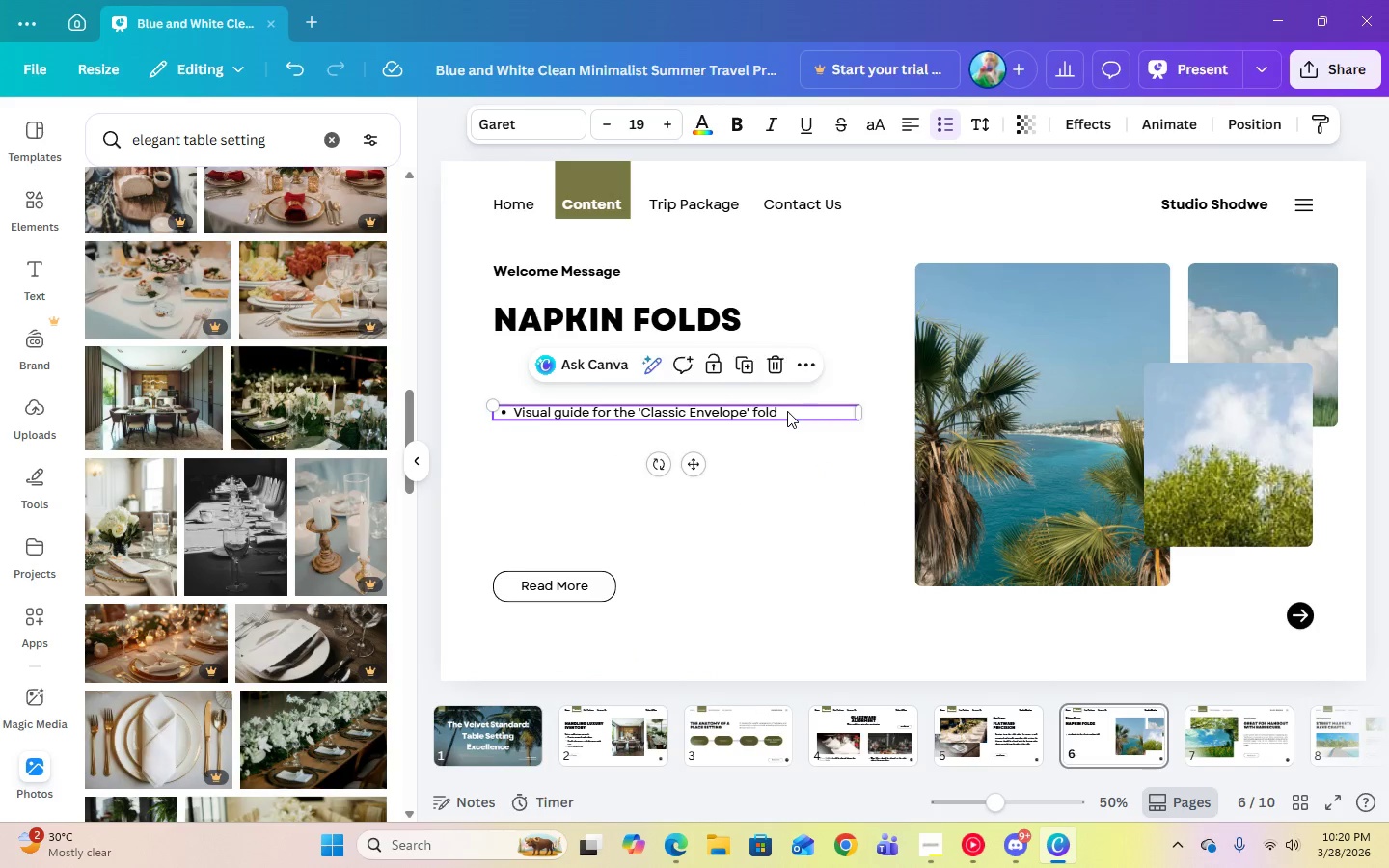 
double_click([778, 414])
 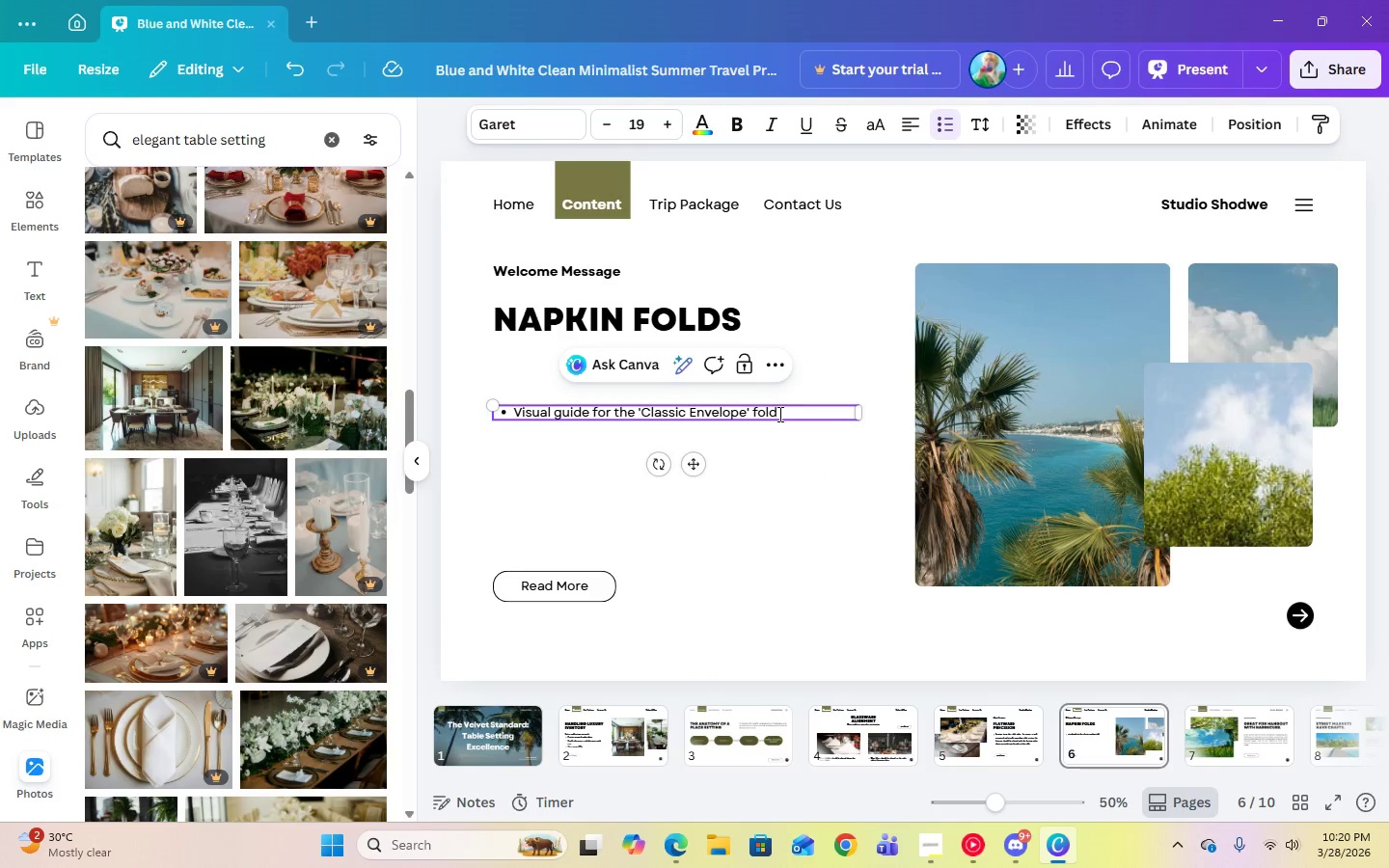 
key(Period)
 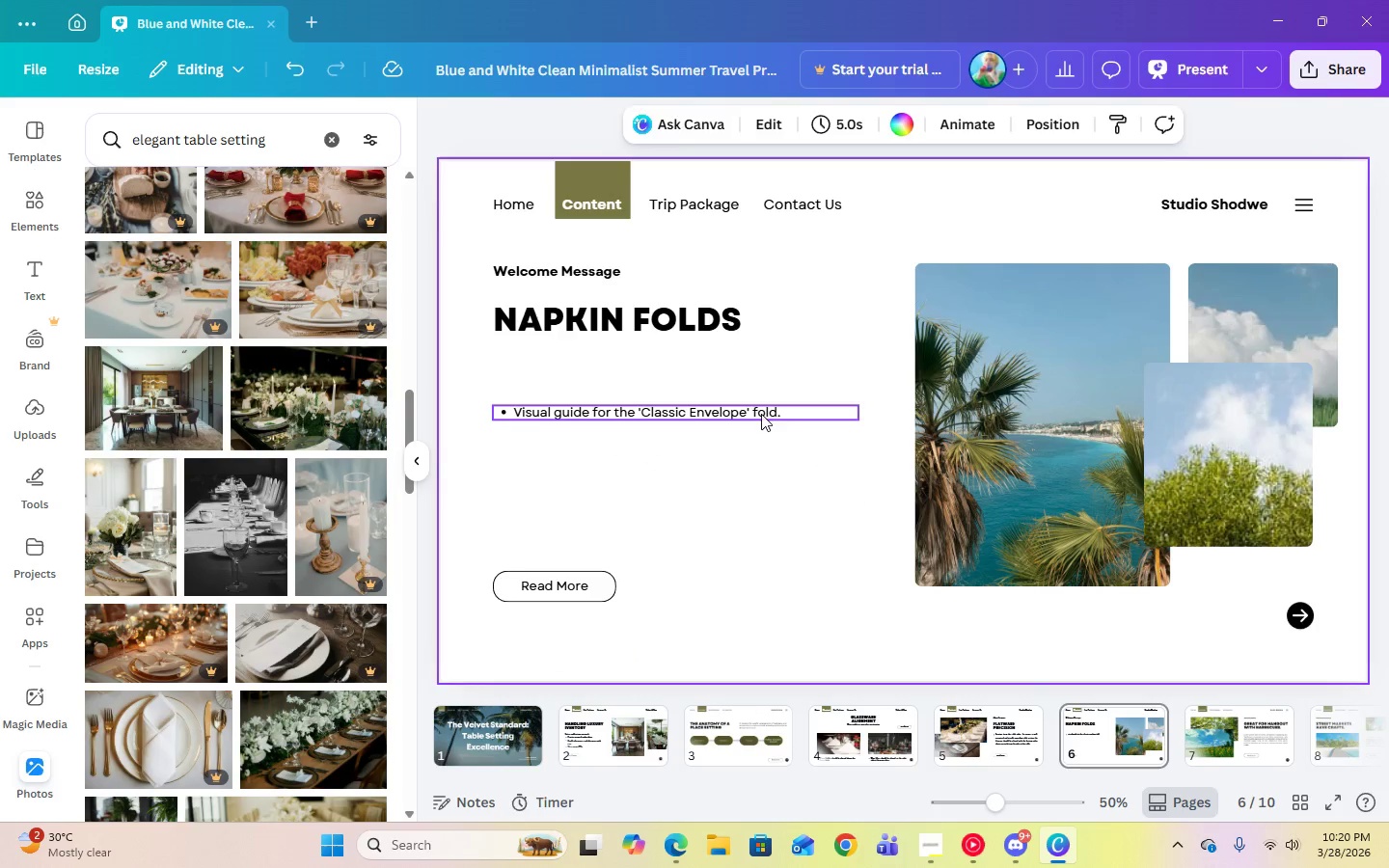 
double_click([760, 412])
 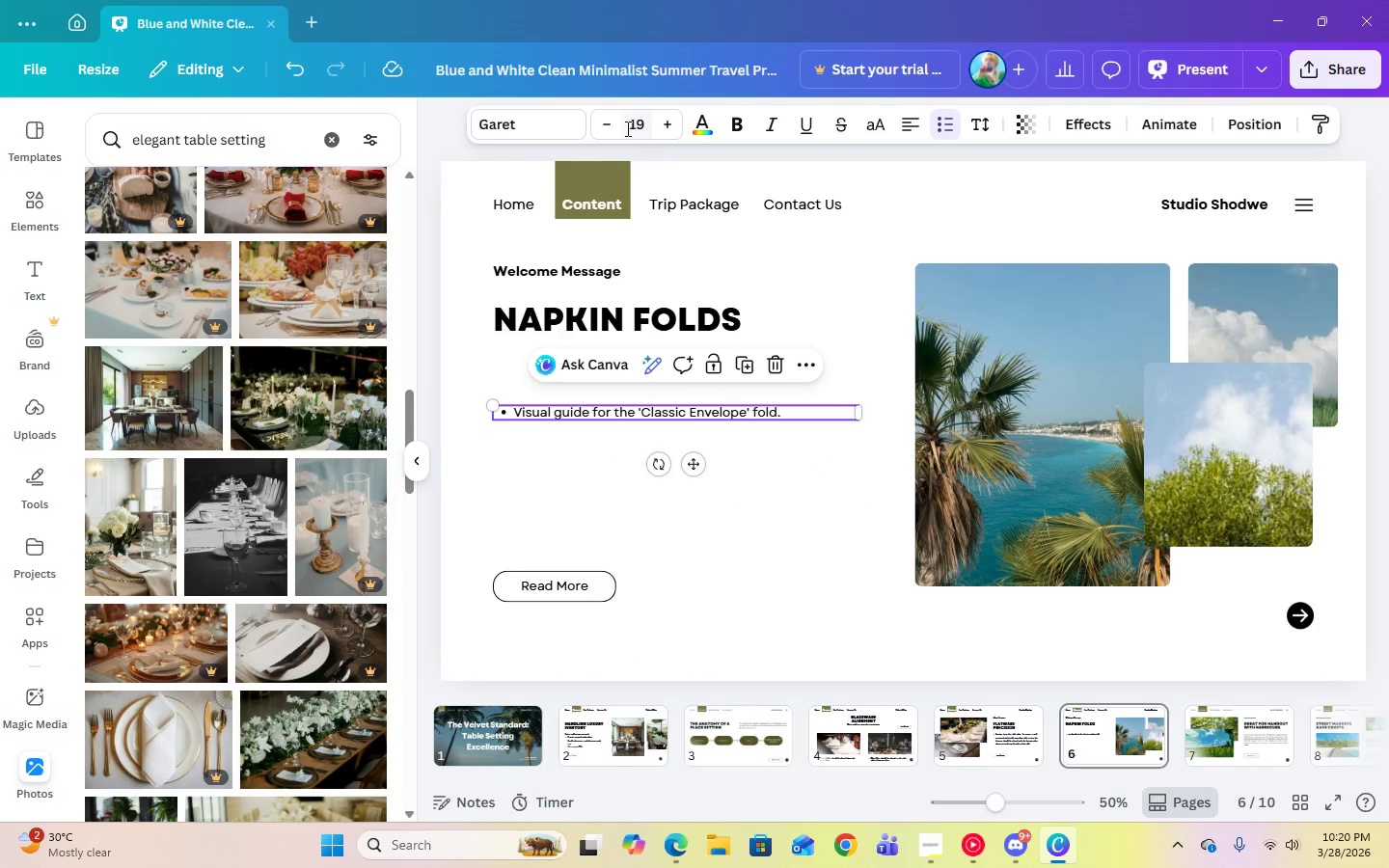 
left_click([626, 126])
 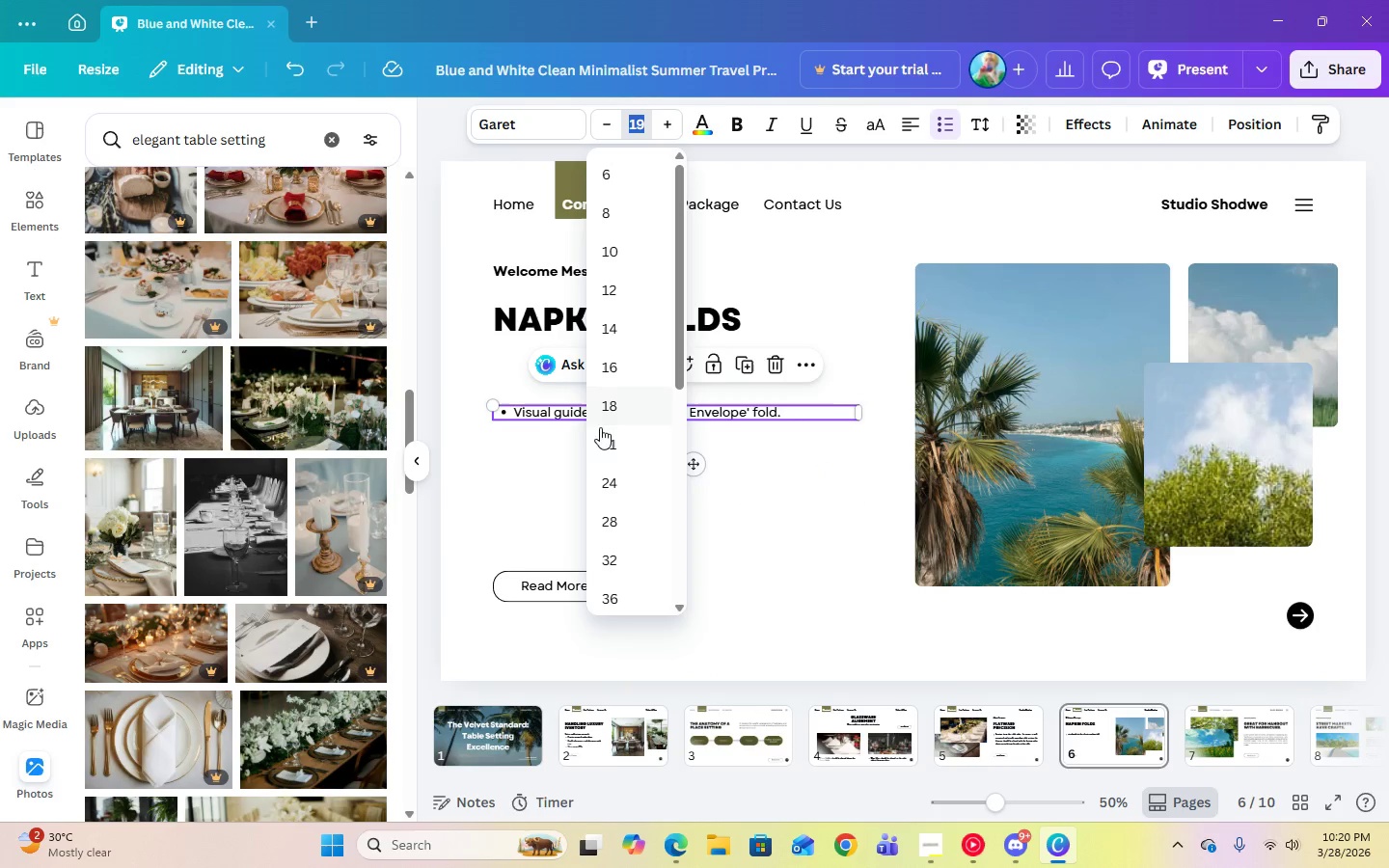 
left_click([606, 436])
 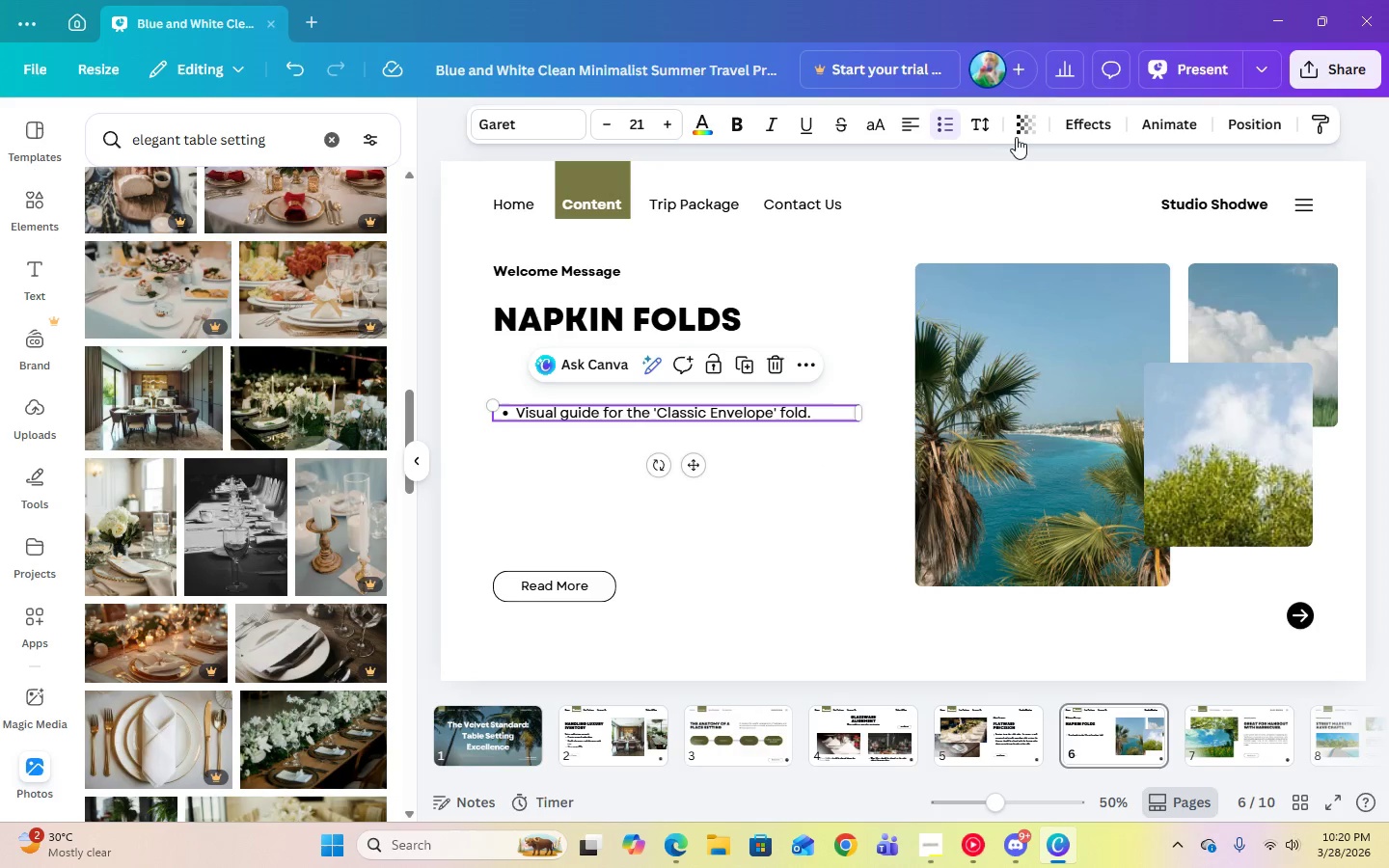 
double_click([988, 125])
 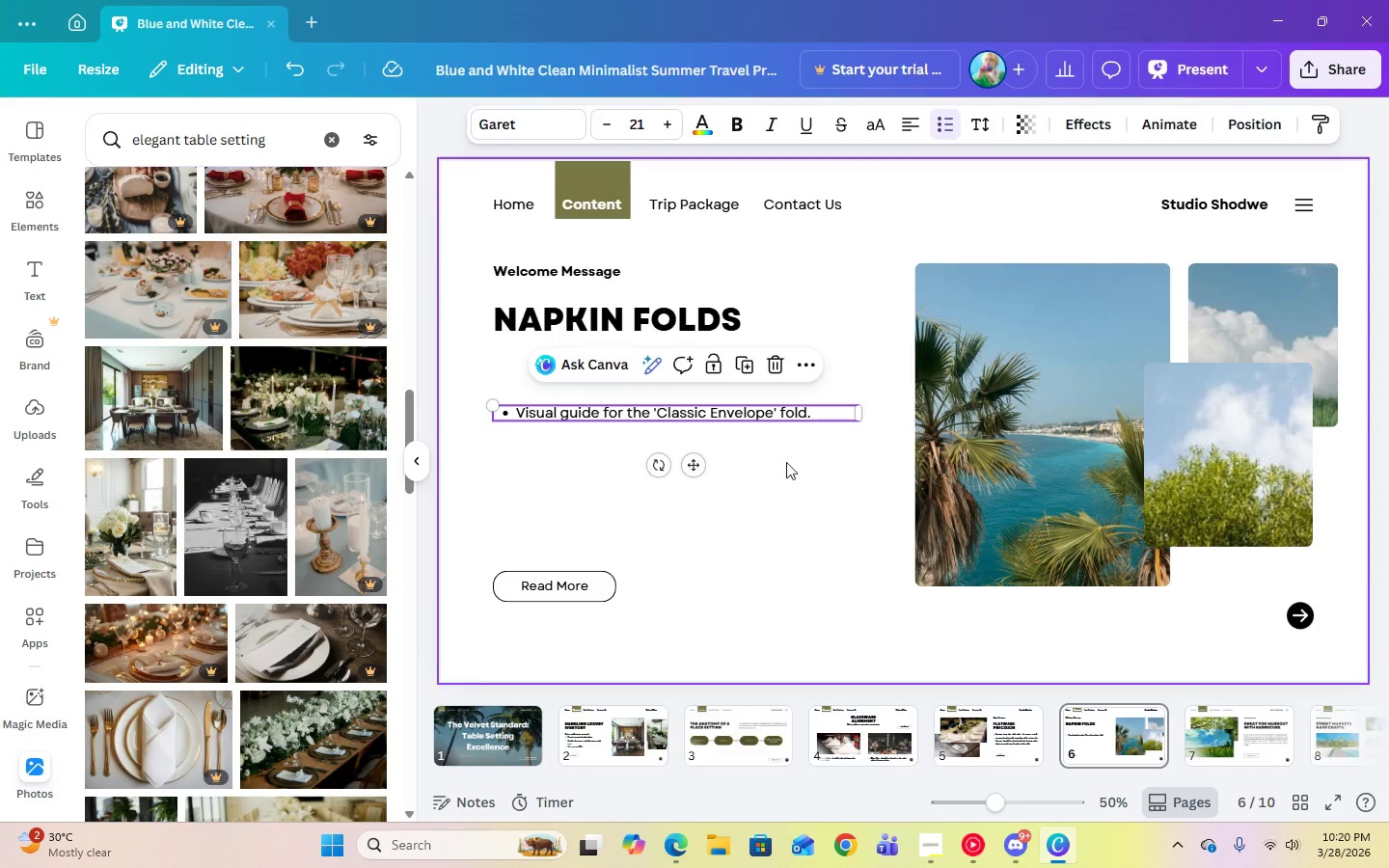 
left_click([786, 469])
 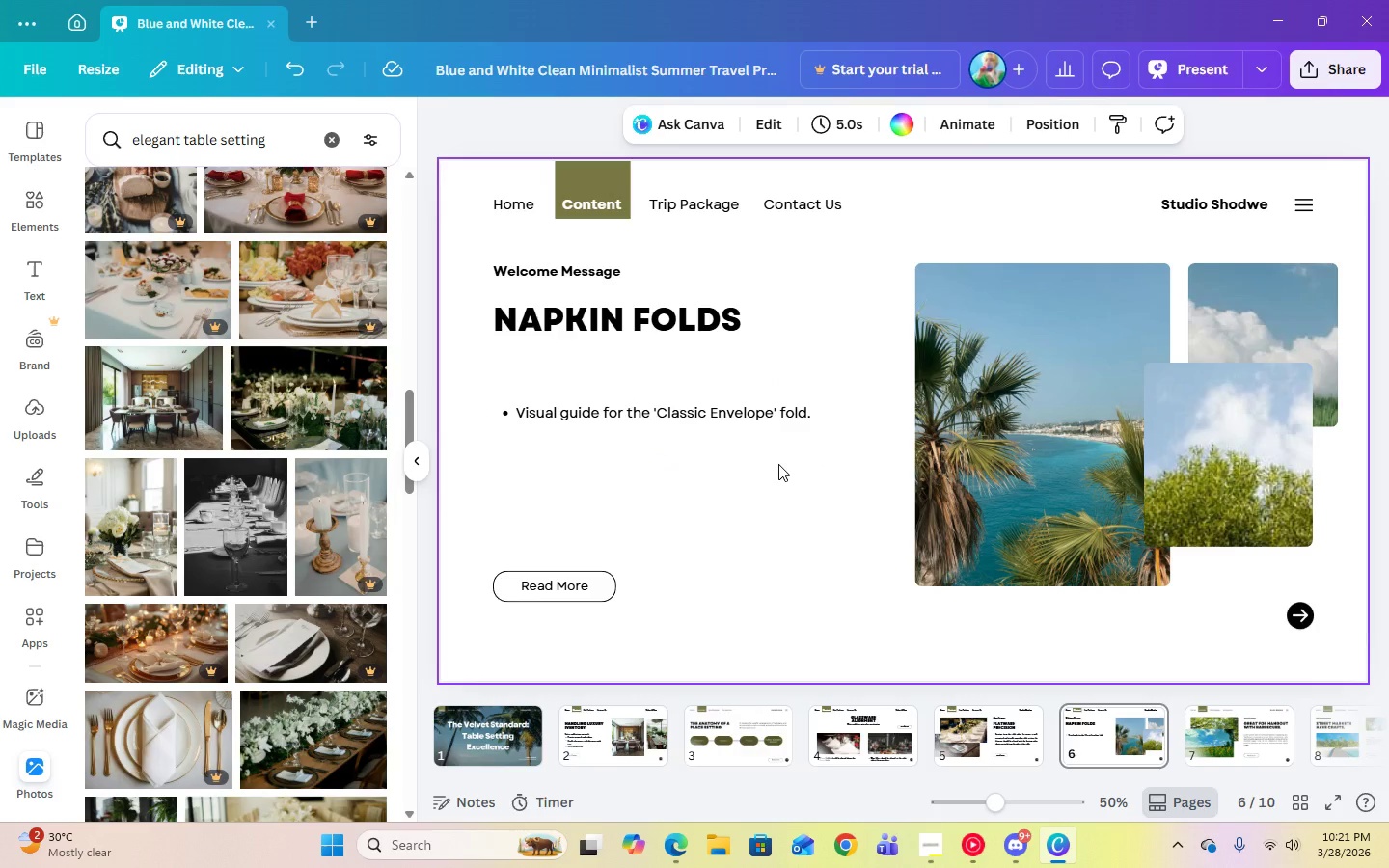 
left_click([778, 464])
 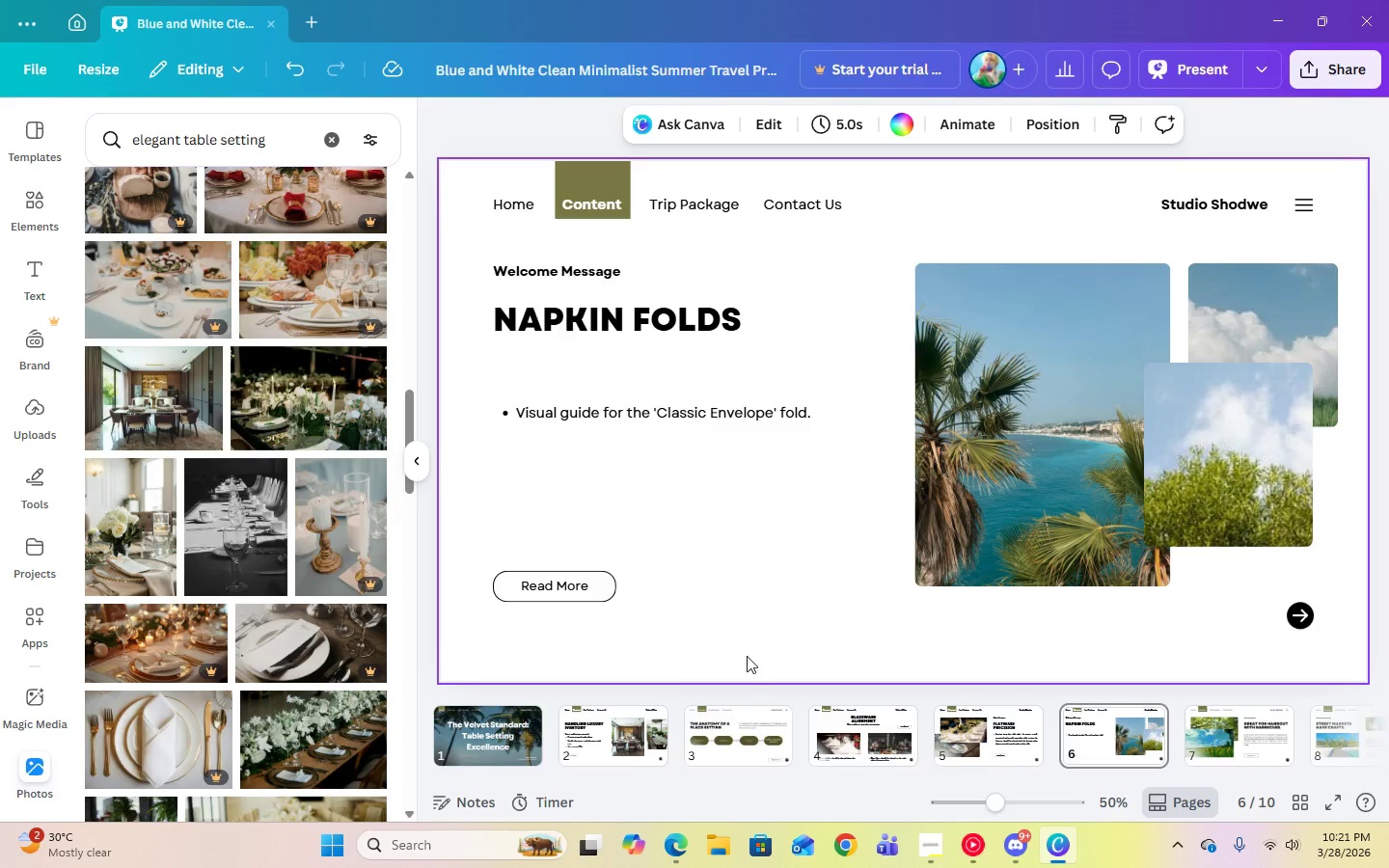 
left_click([674, 851])
 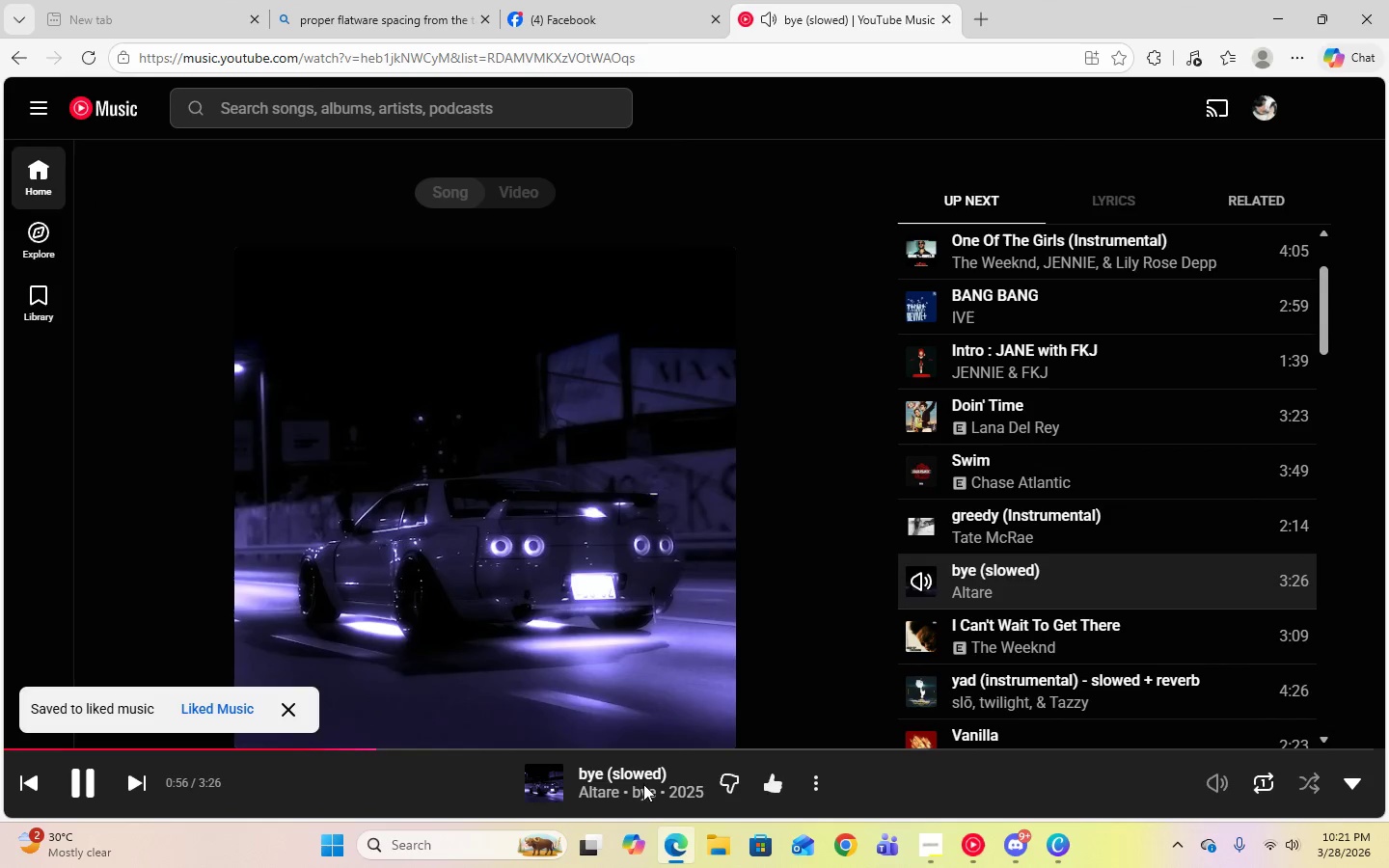 
left_click([343, 30])
 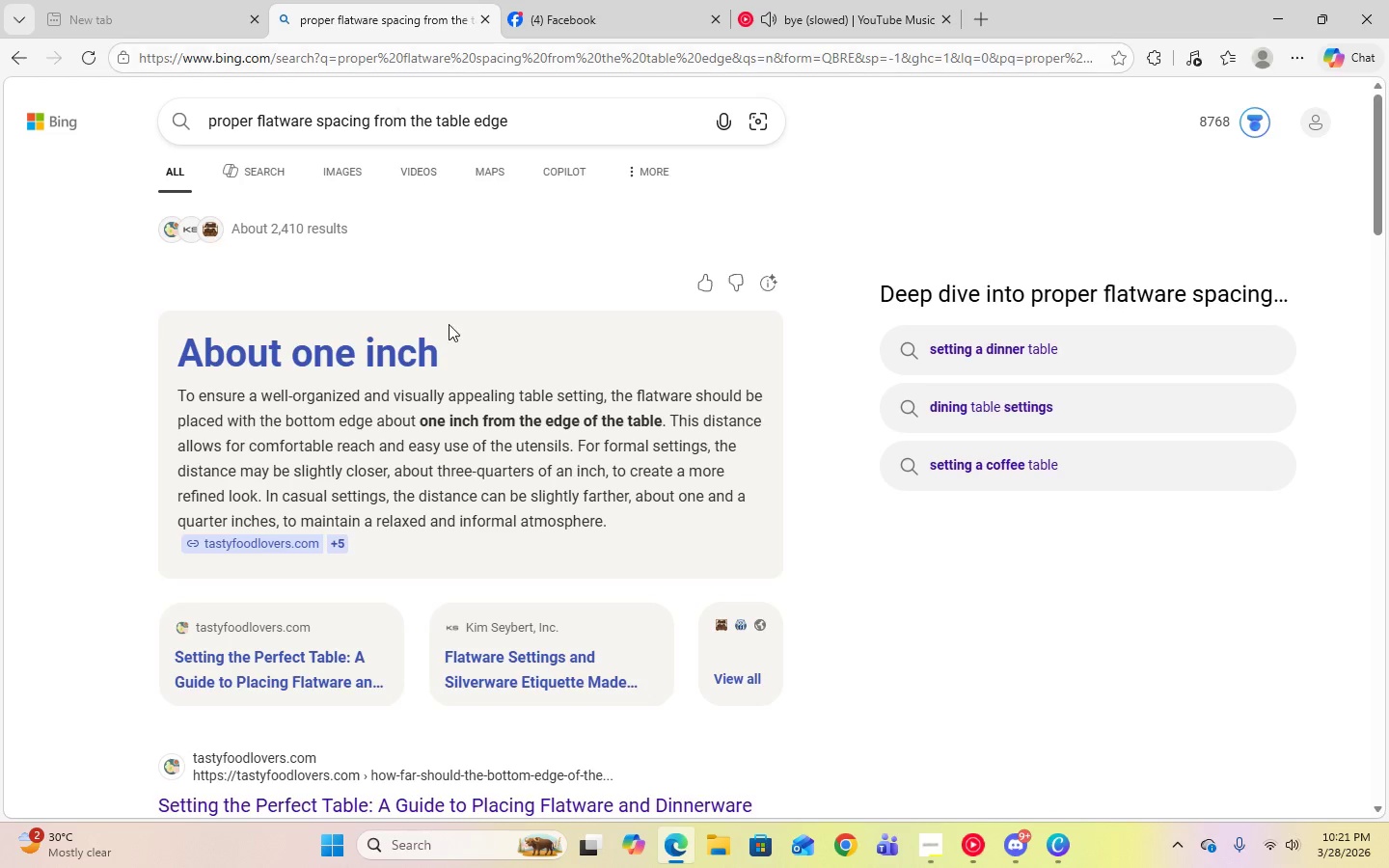 
scroll: coordinate [449, 325], scroll_direction: up, amount: 4.0
 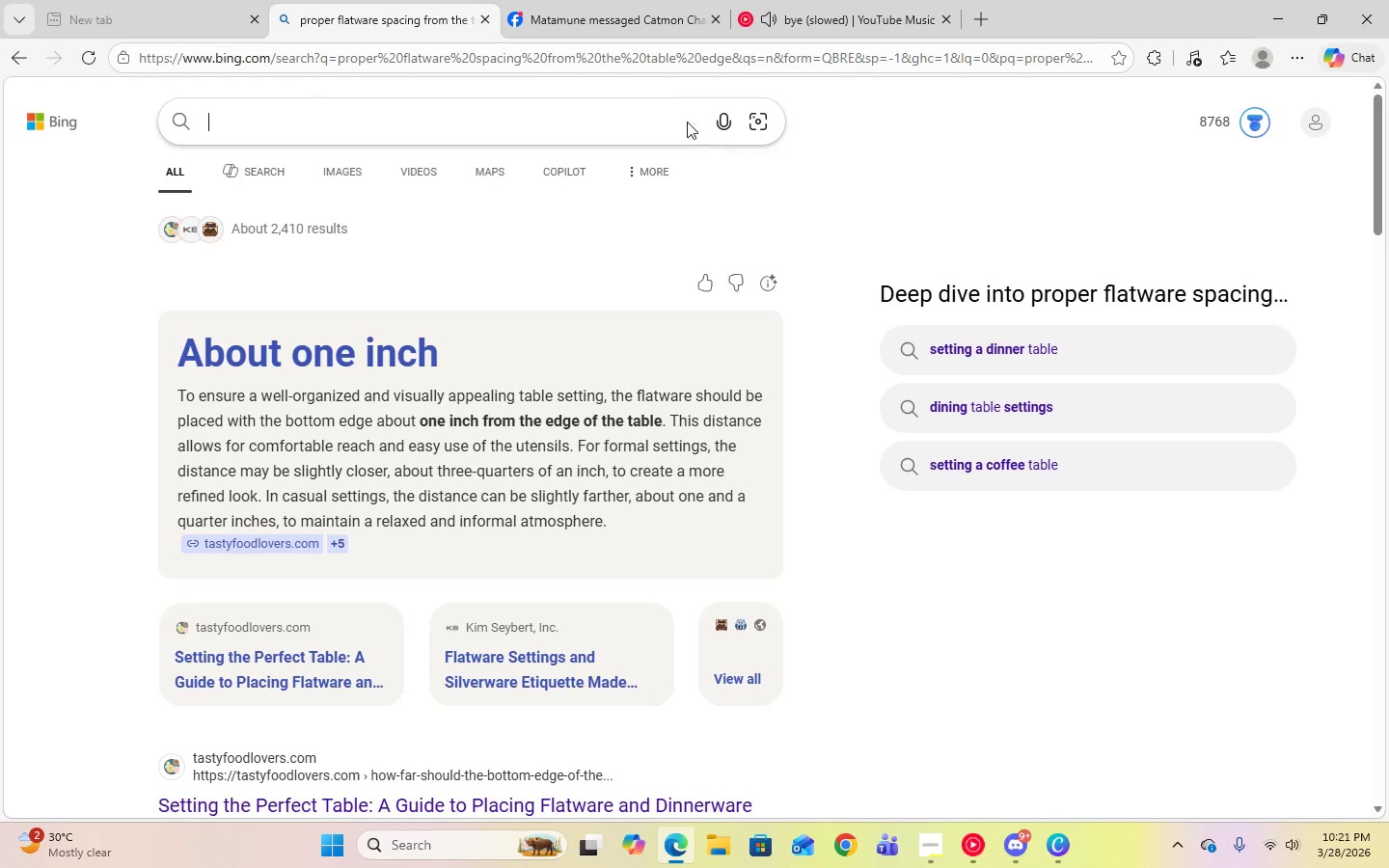 
double_click([606, 125])
 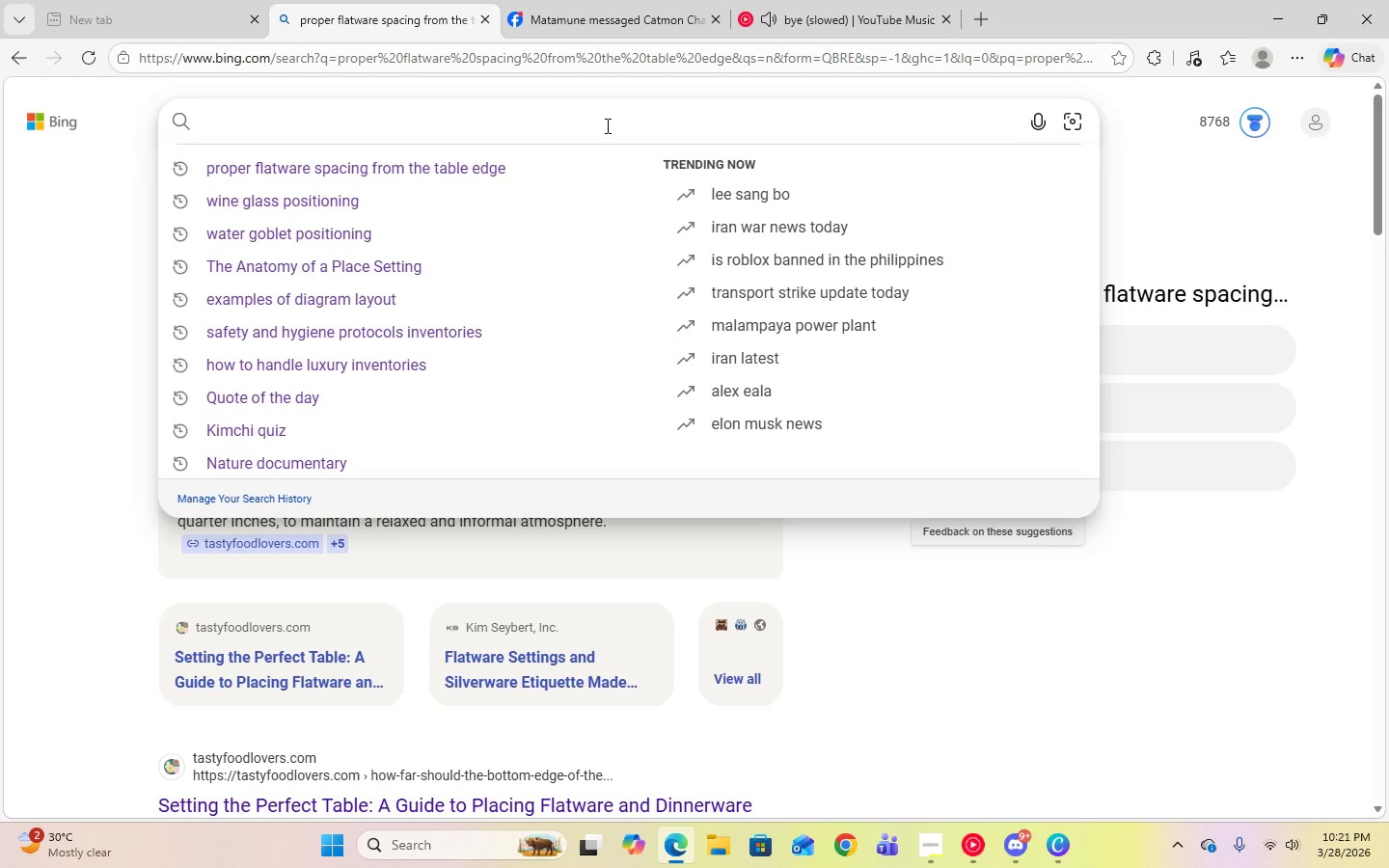 
key(Control+V)
 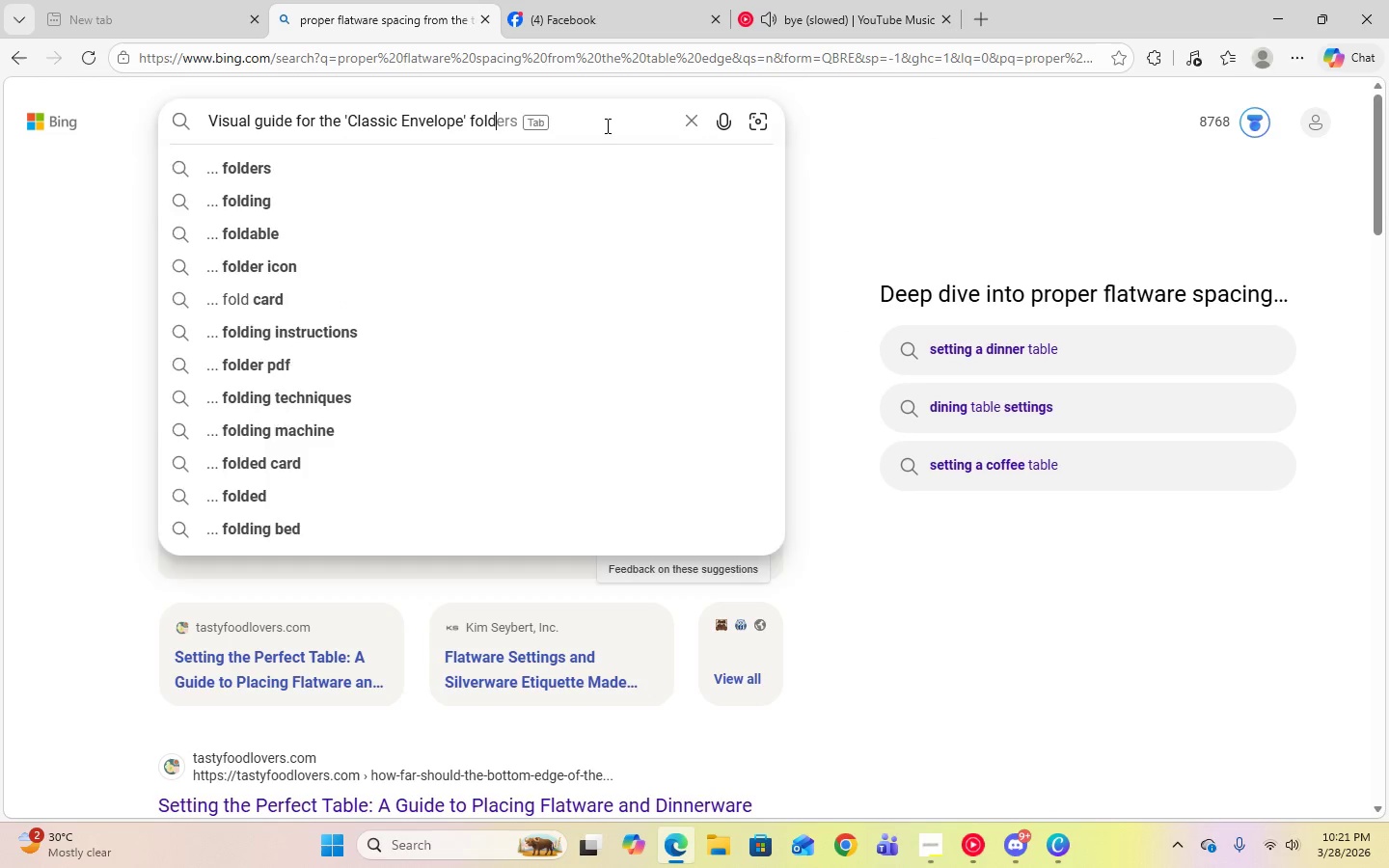 
key(Enter)
 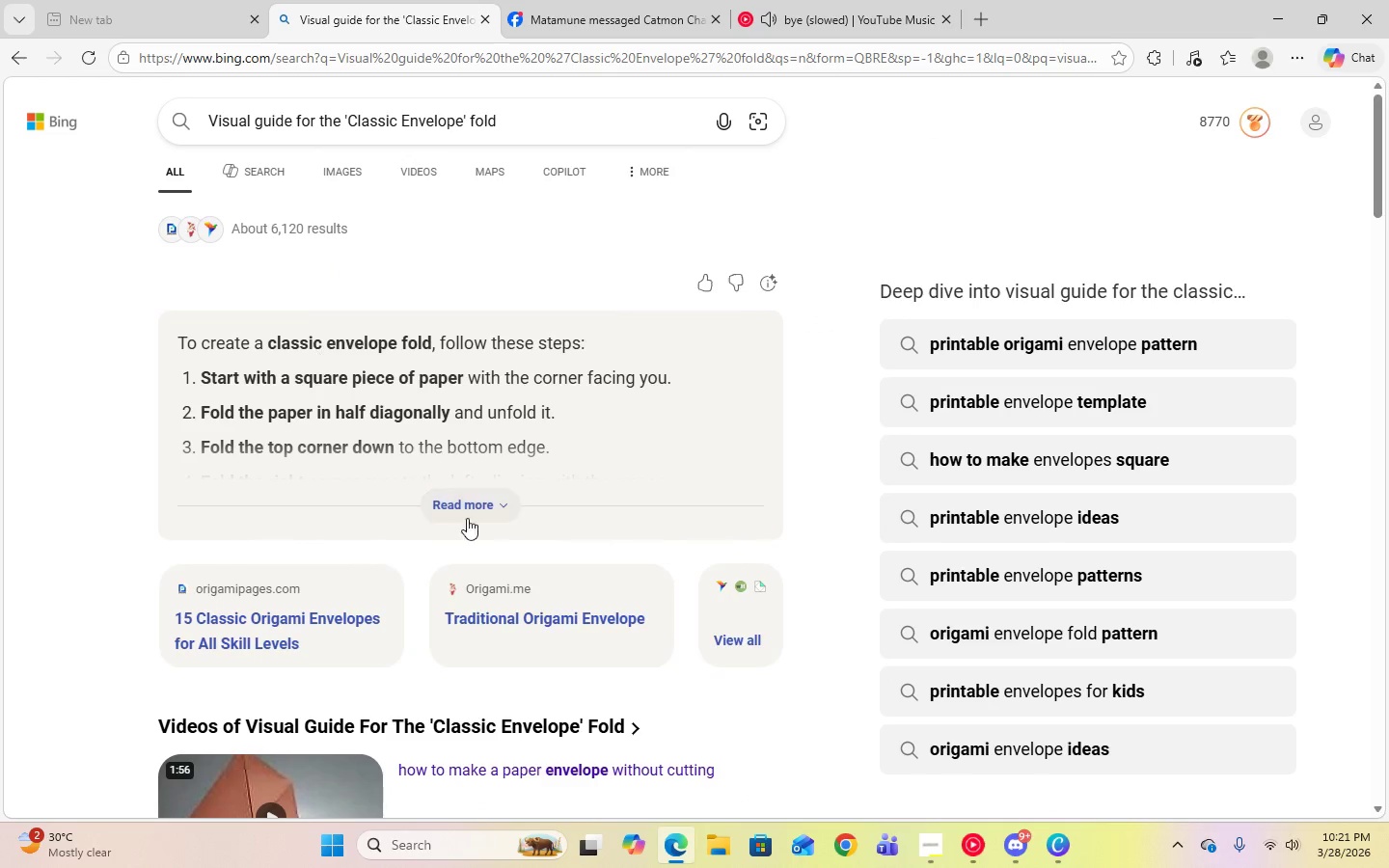 
left_click([463, 507])
 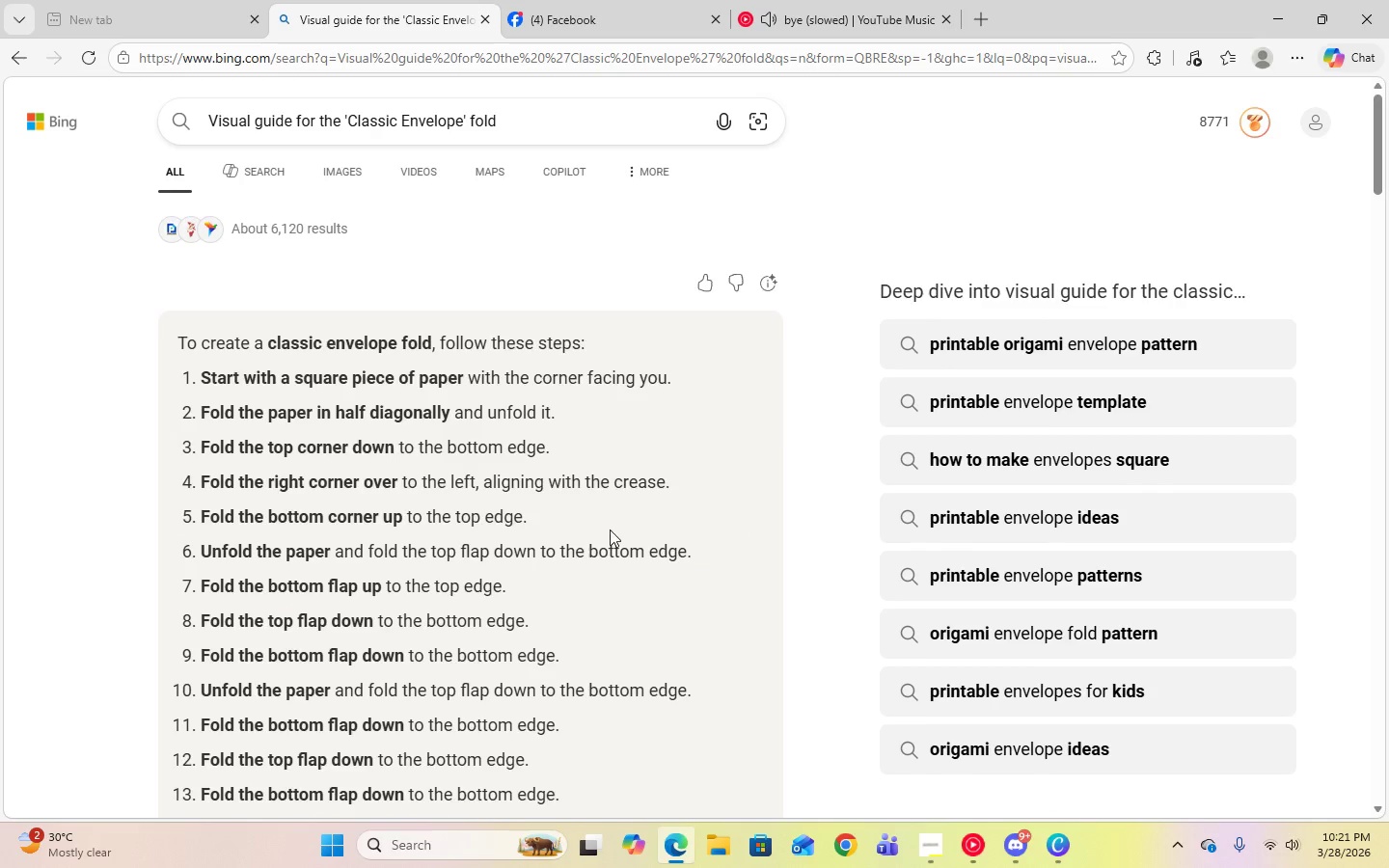 
scroll: coordinate [617, 530], scroll_direction: down, amount: 2.0
 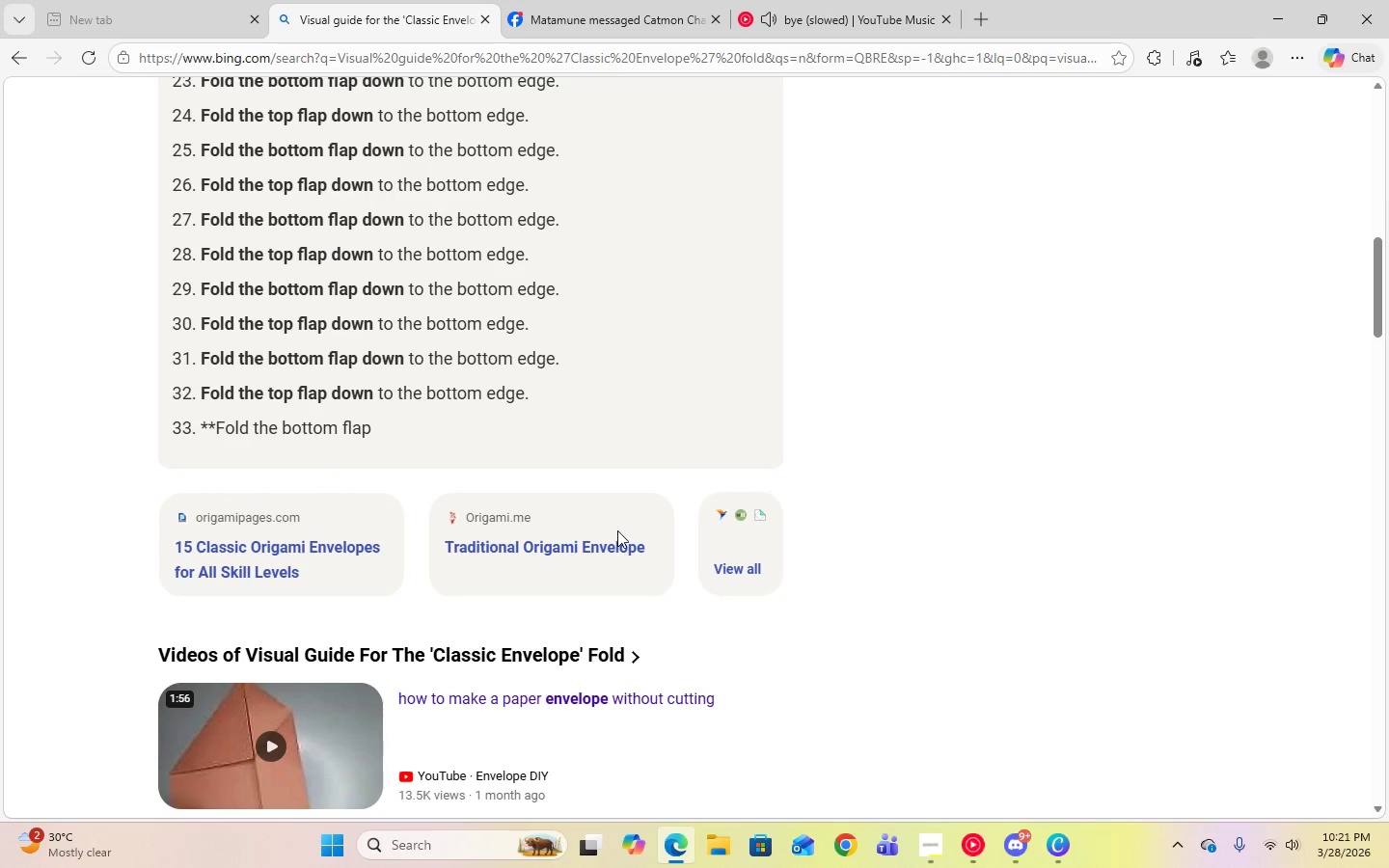 
scroll: coordinate [610, 539], scroll_direction: up, amount: 11.0
 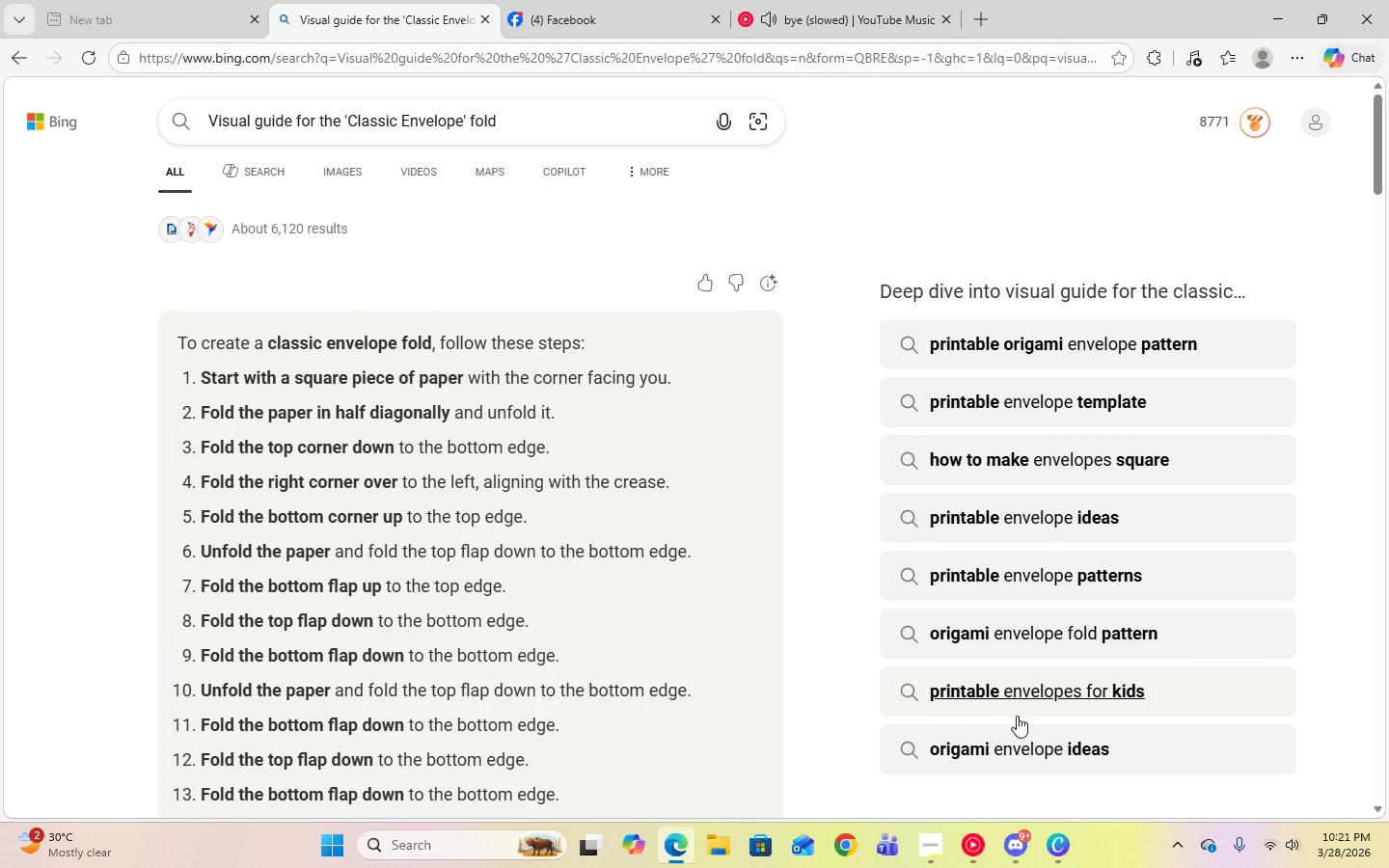 
wait(9.22)
 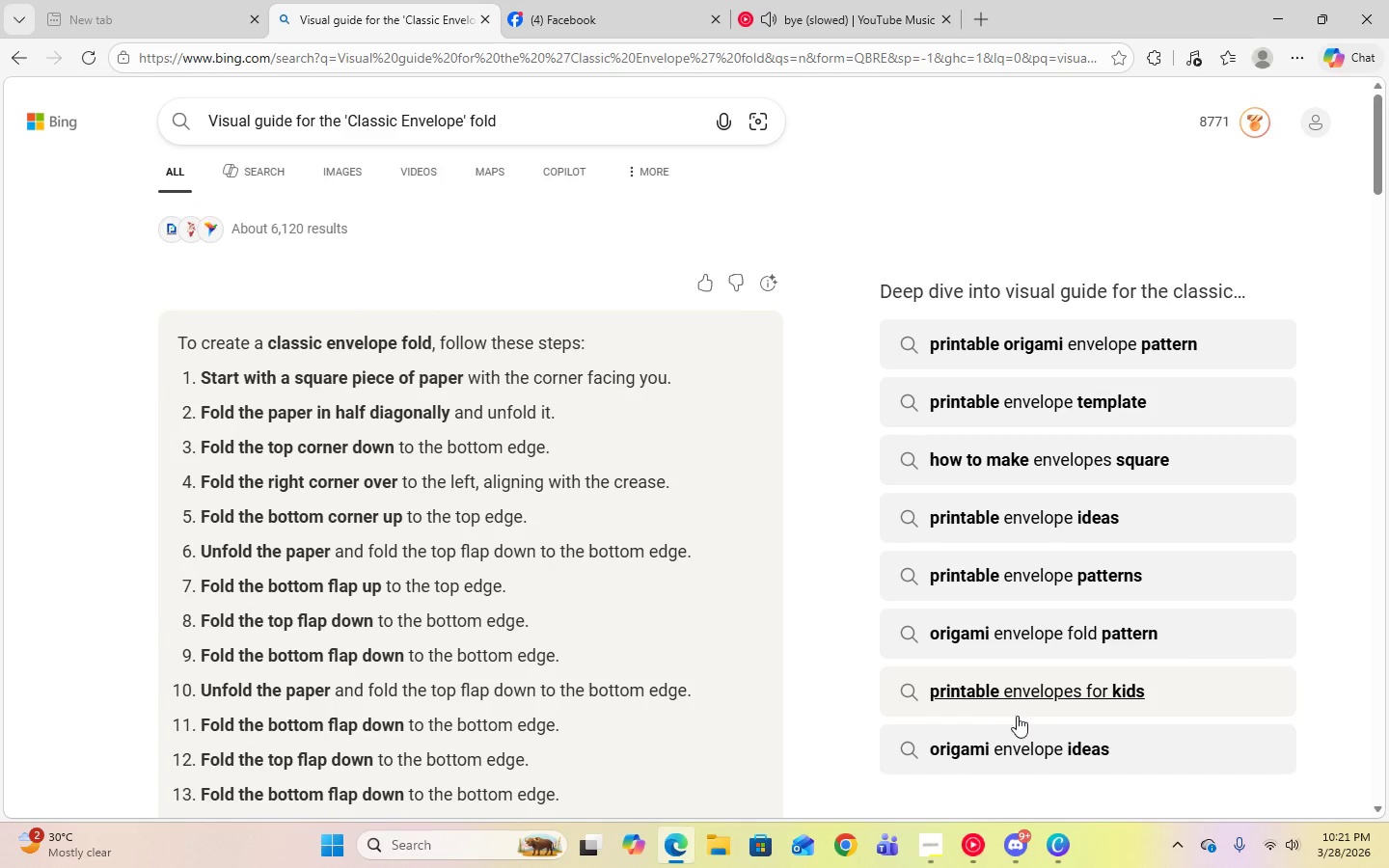 
scroll: coordinate [913, 580], scroll_direction: down, amount: 20.0
 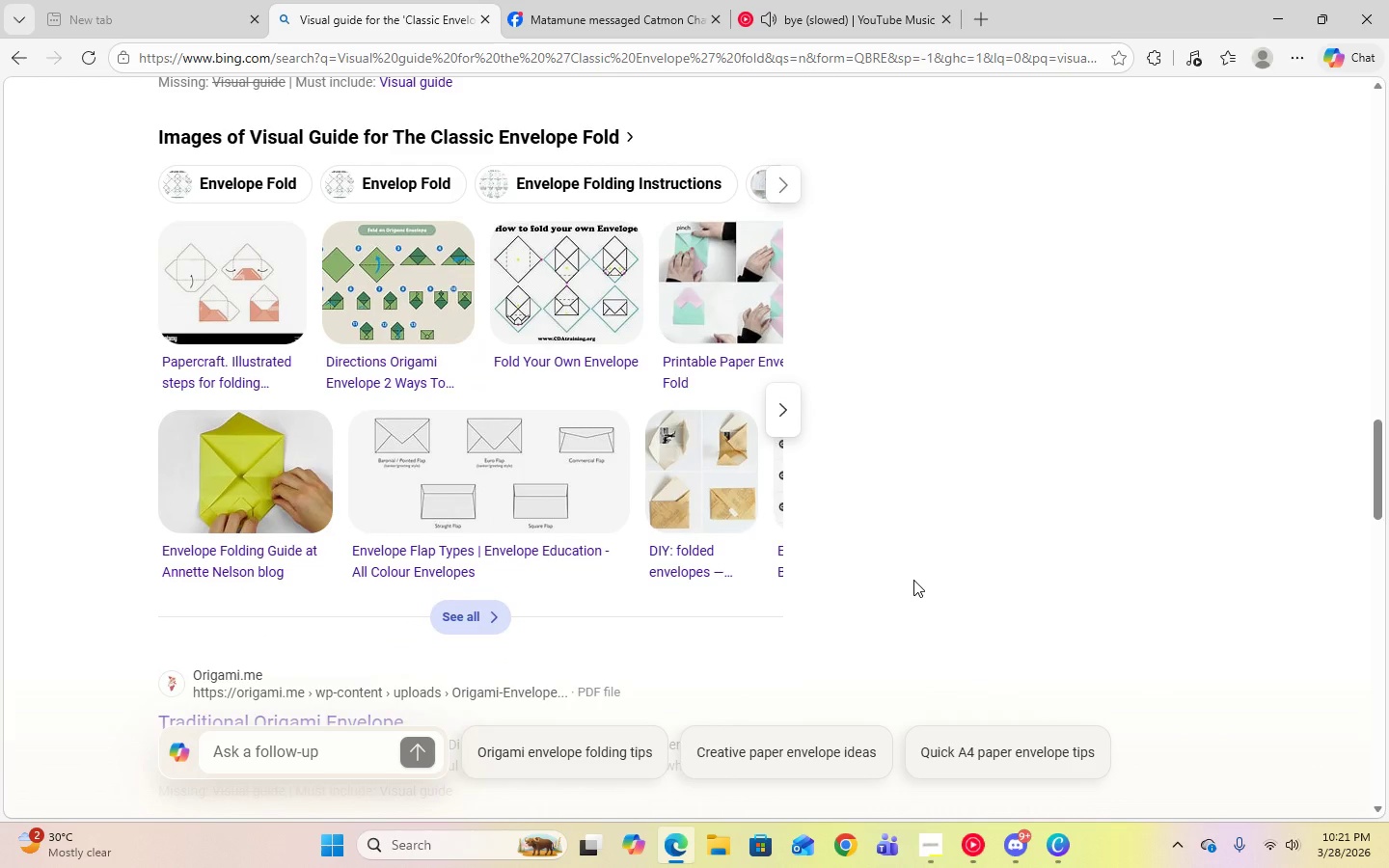 
scroll: coordinate [914, 577], scroll_direction: up, amount: 29.0
 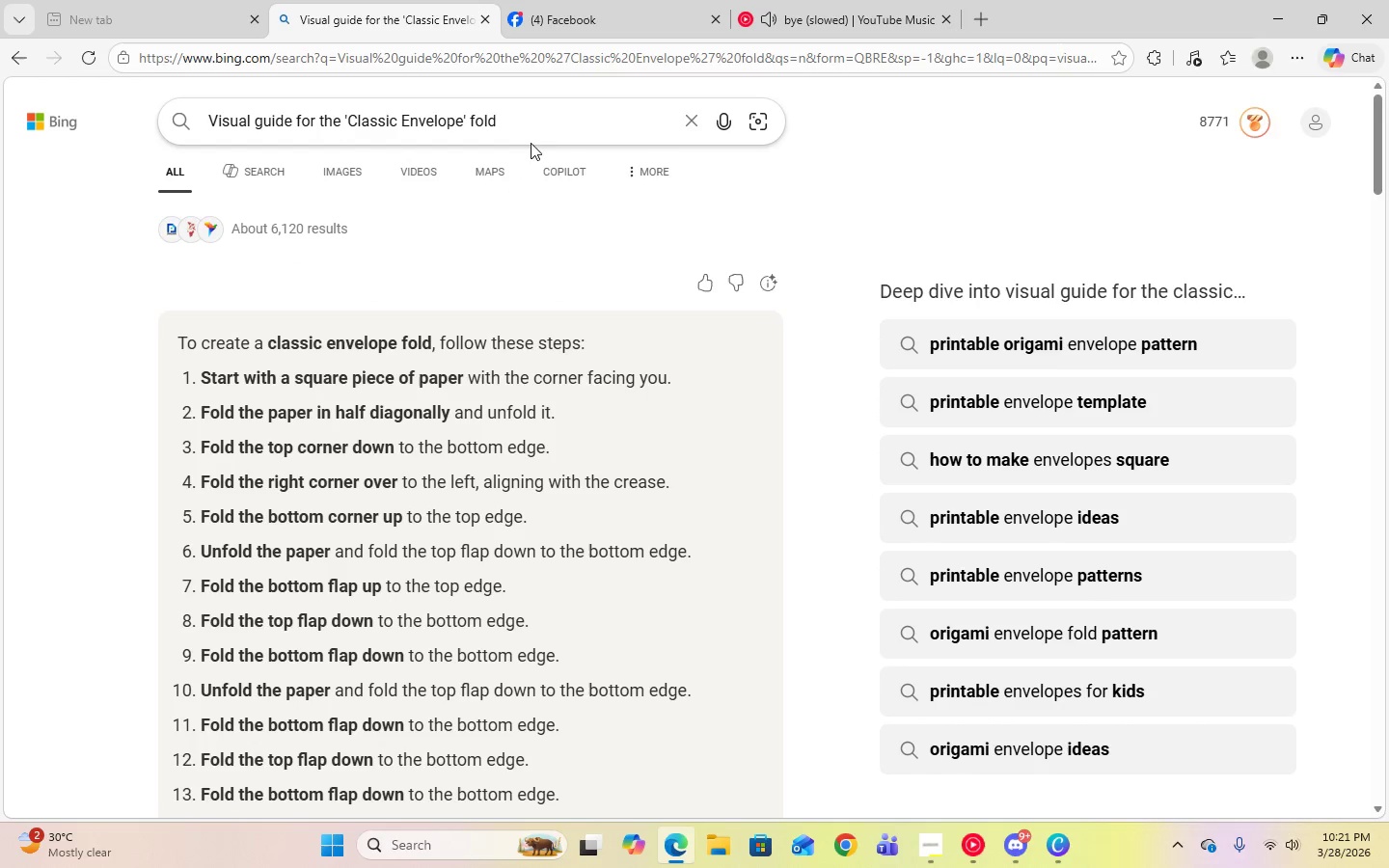 
left_click([527, 137])
 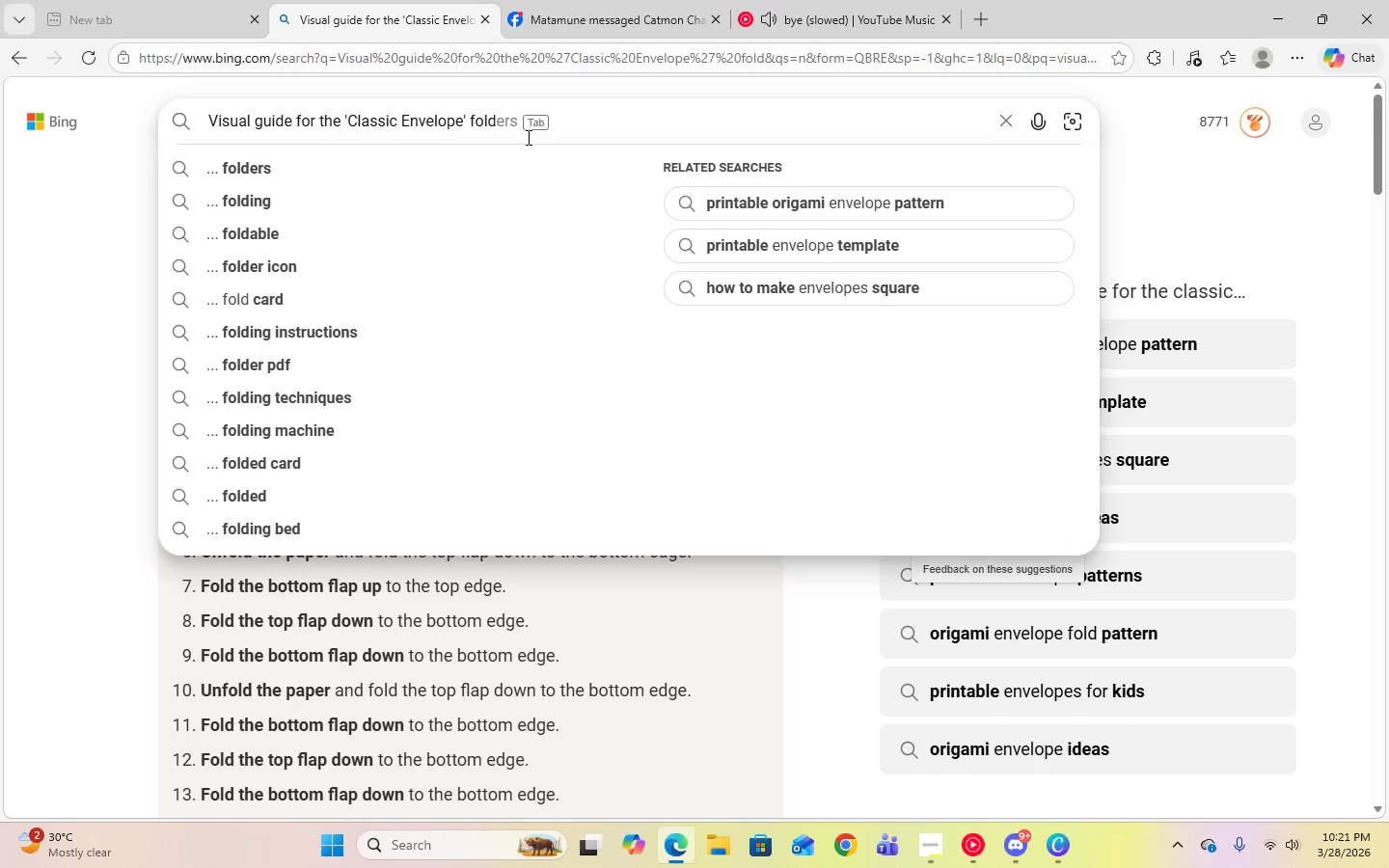 
left_click_drag(start_coordinate=[527, 137], to_coordinate=[212, 144])
 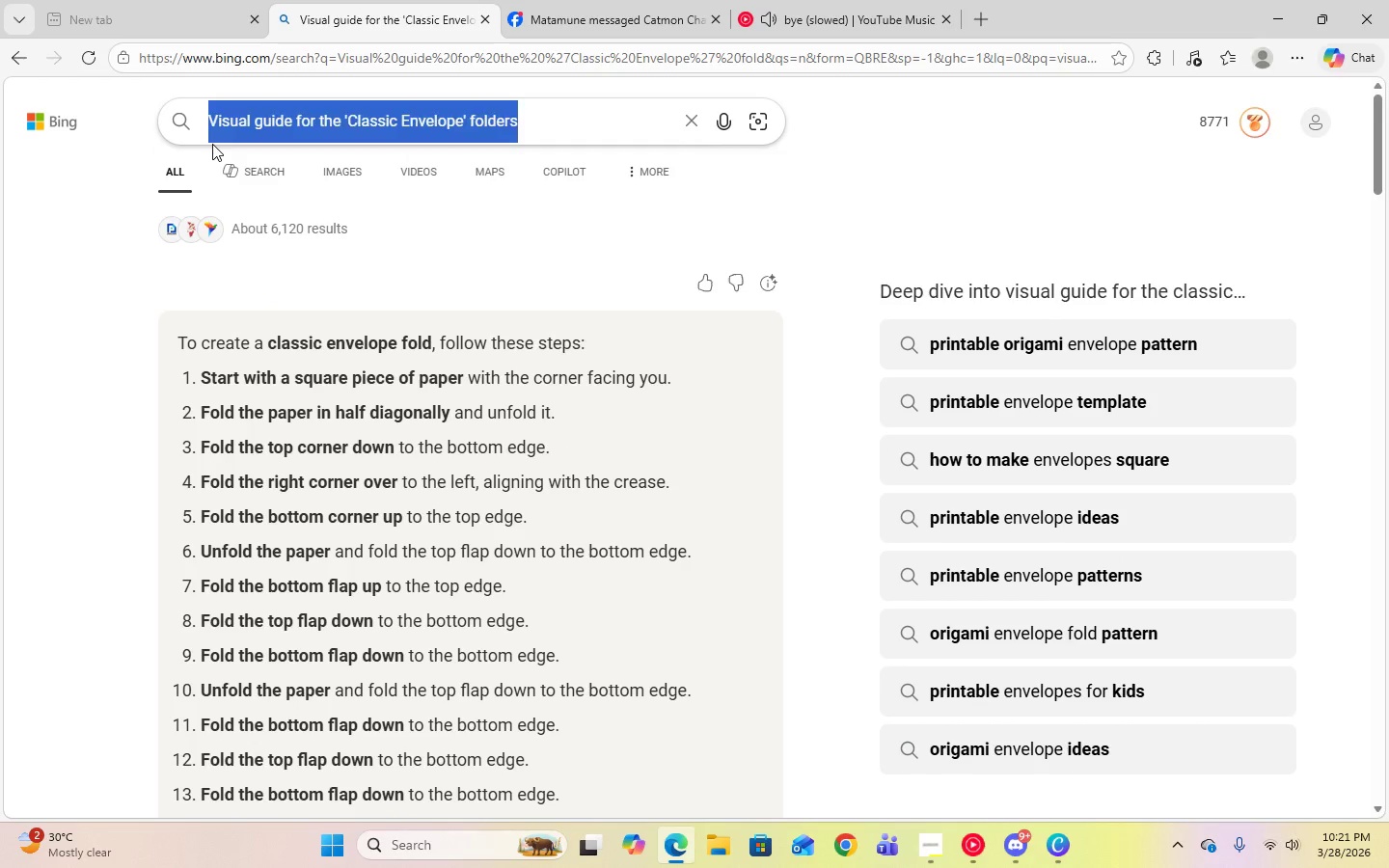 
type(short )
 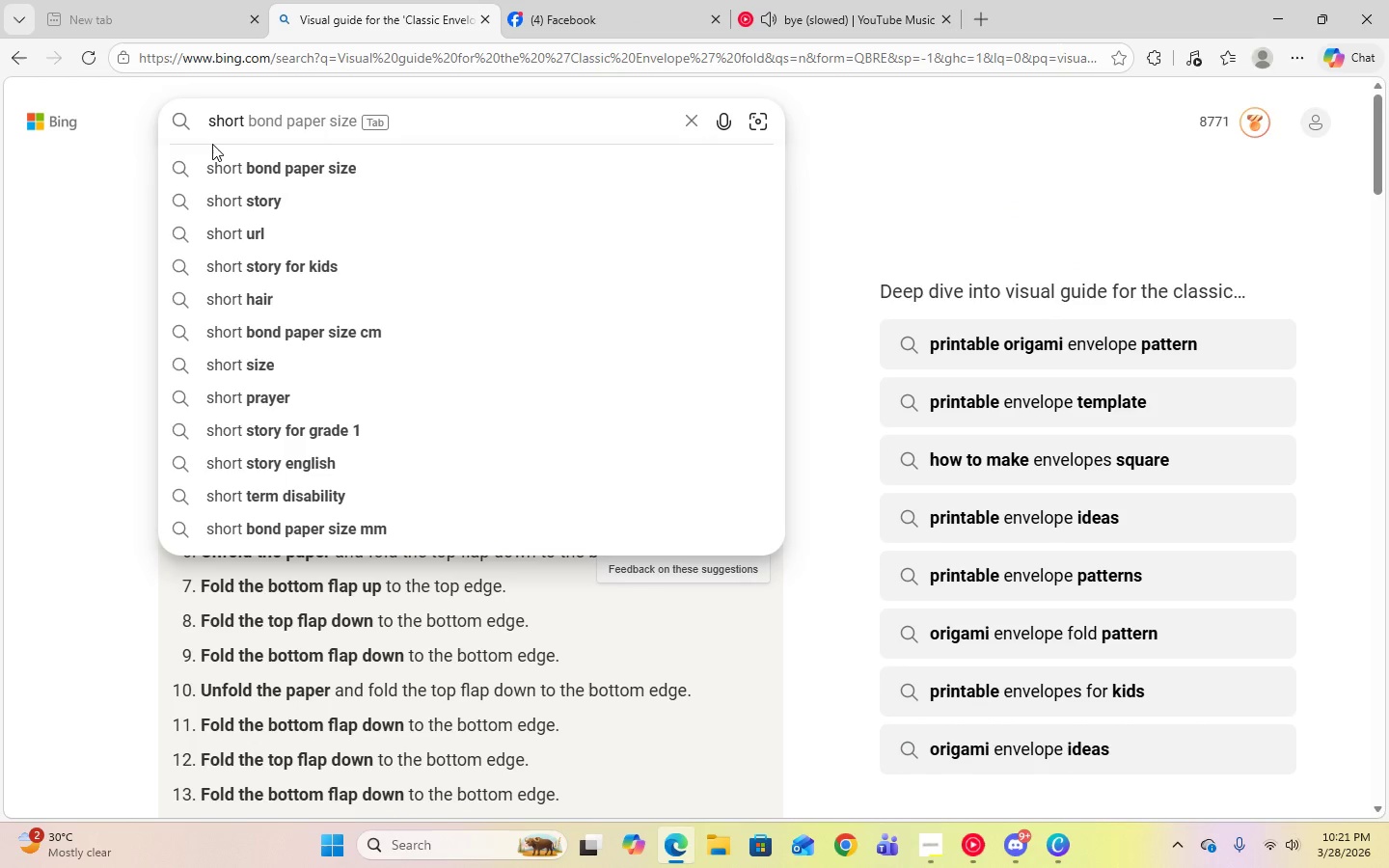 
key(Control+V)
 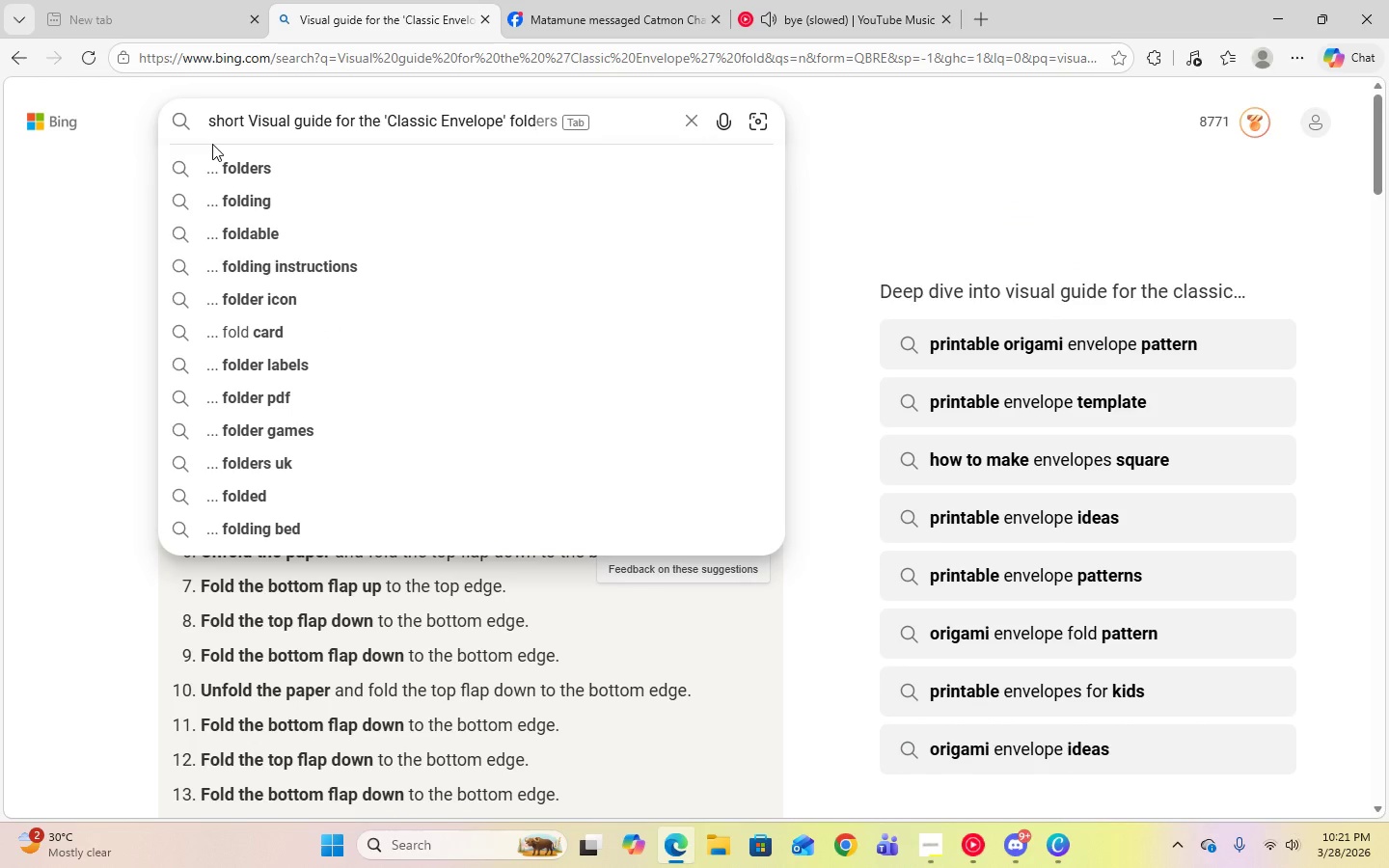 
key(Enter)
 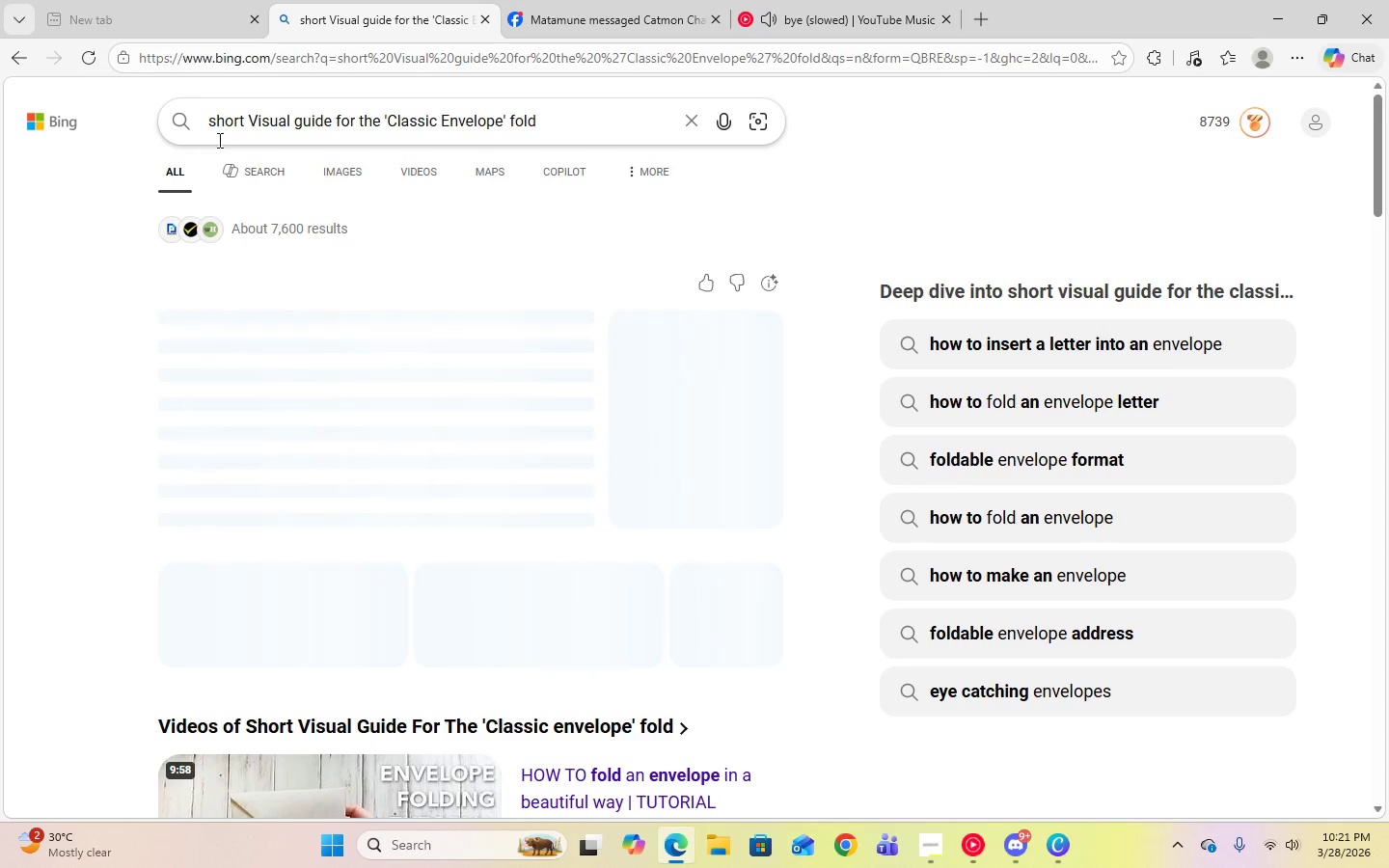 
mouse_move([473, 525])
 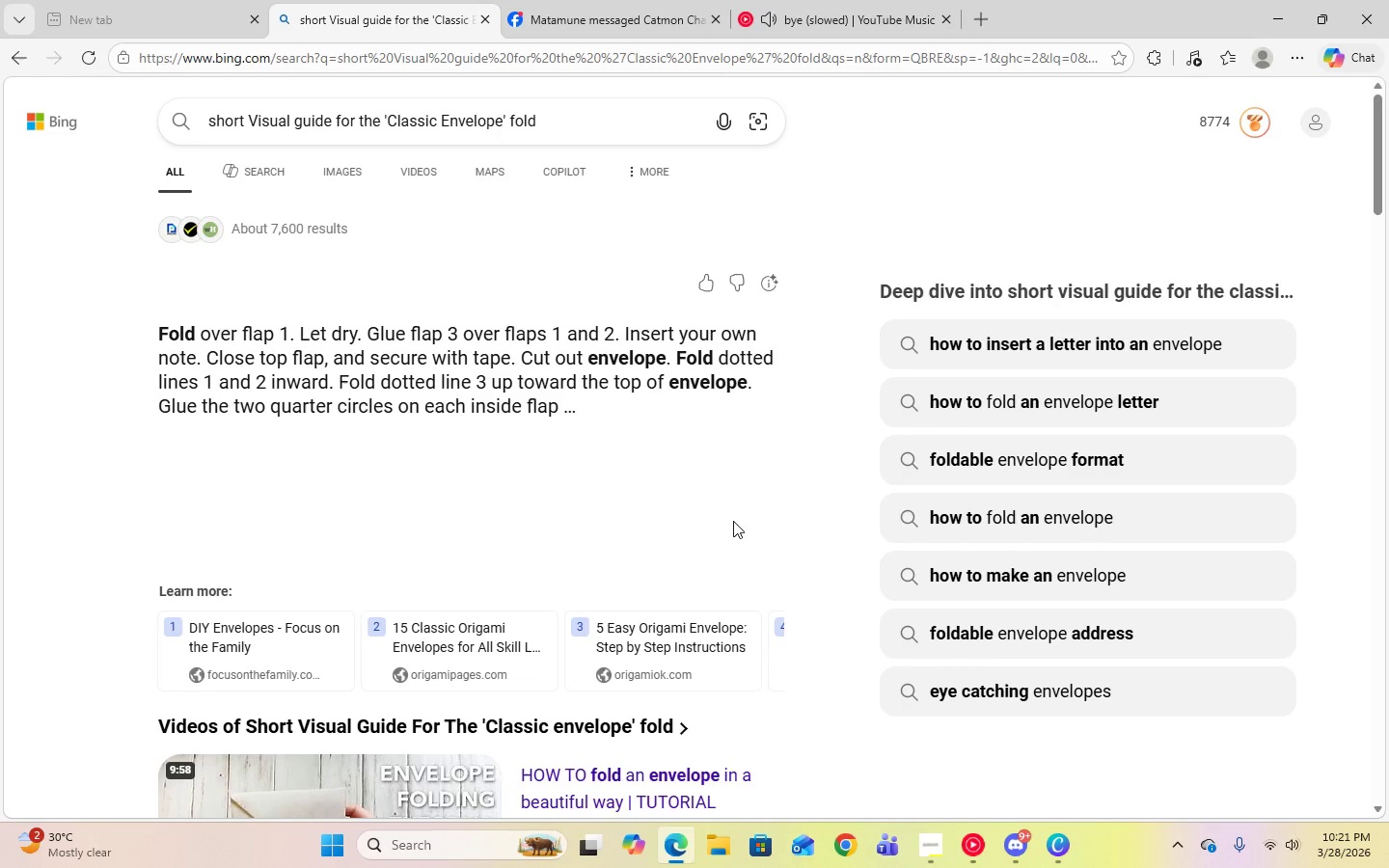 
scroll: coordinate [733, 521], scroll_direction: down, amount: 13.0
 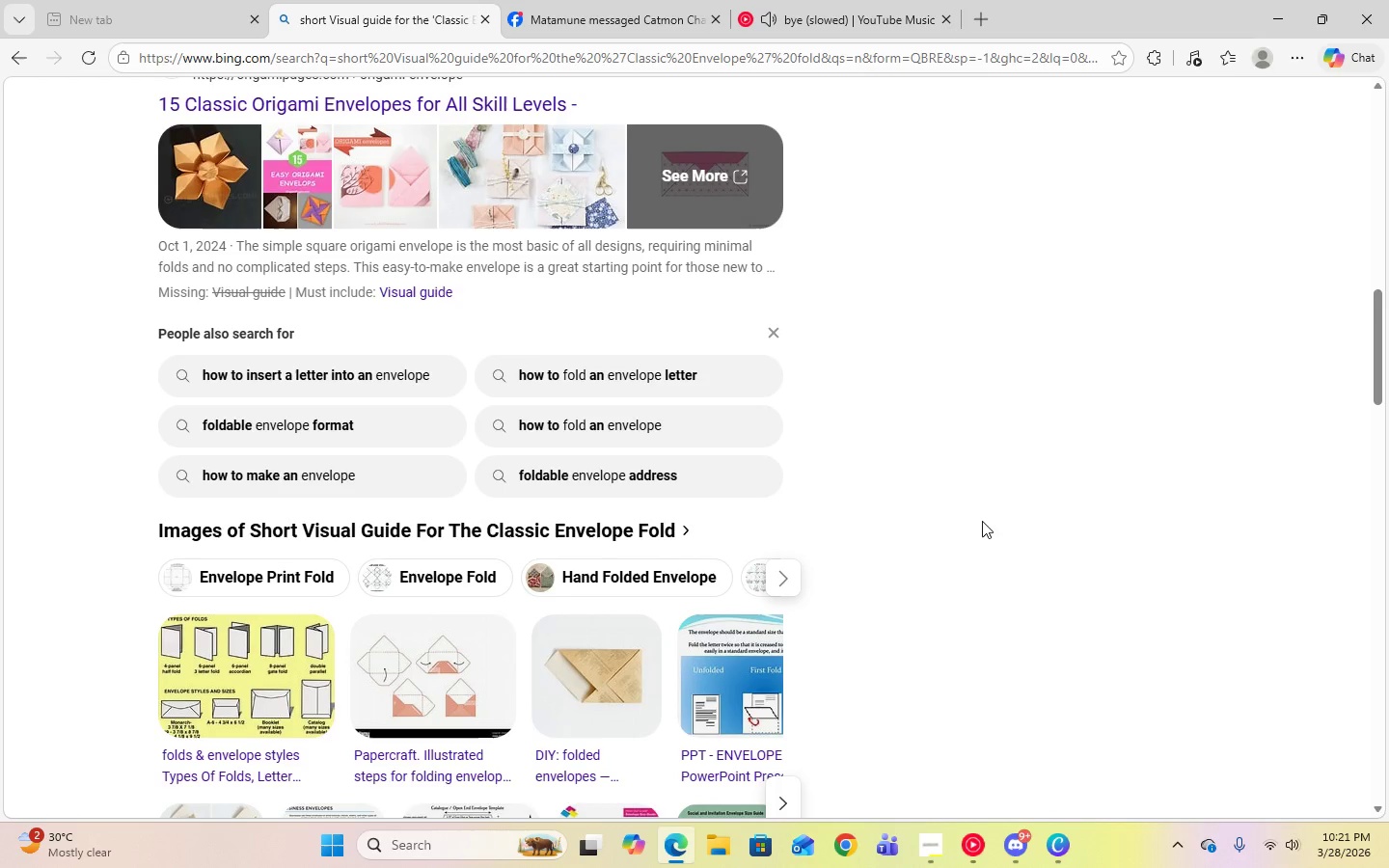 
scroll: coordinate [1048, 619], scroll_direction: up, amount: 5.0
 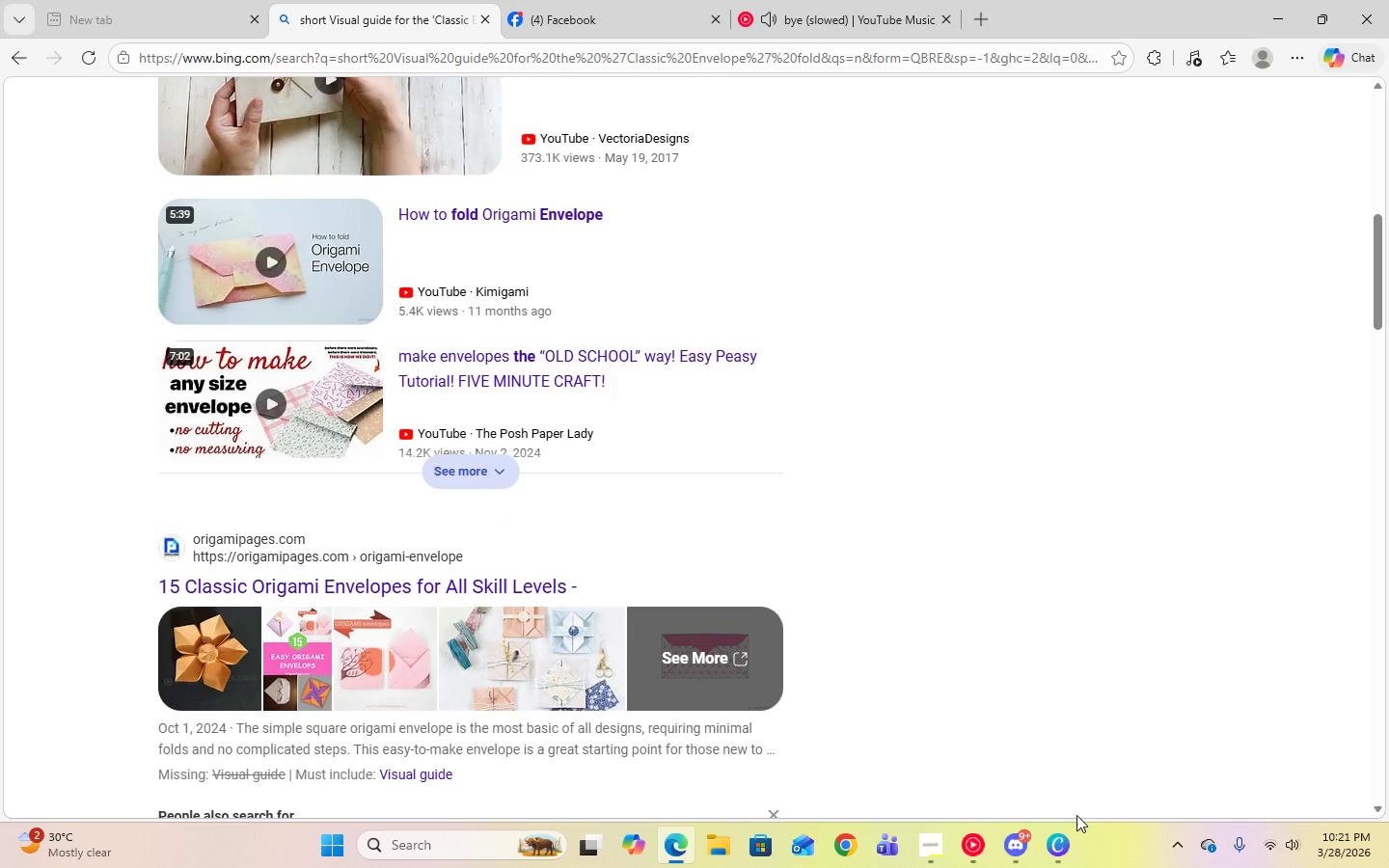 
mouse_move([1047, 815])
 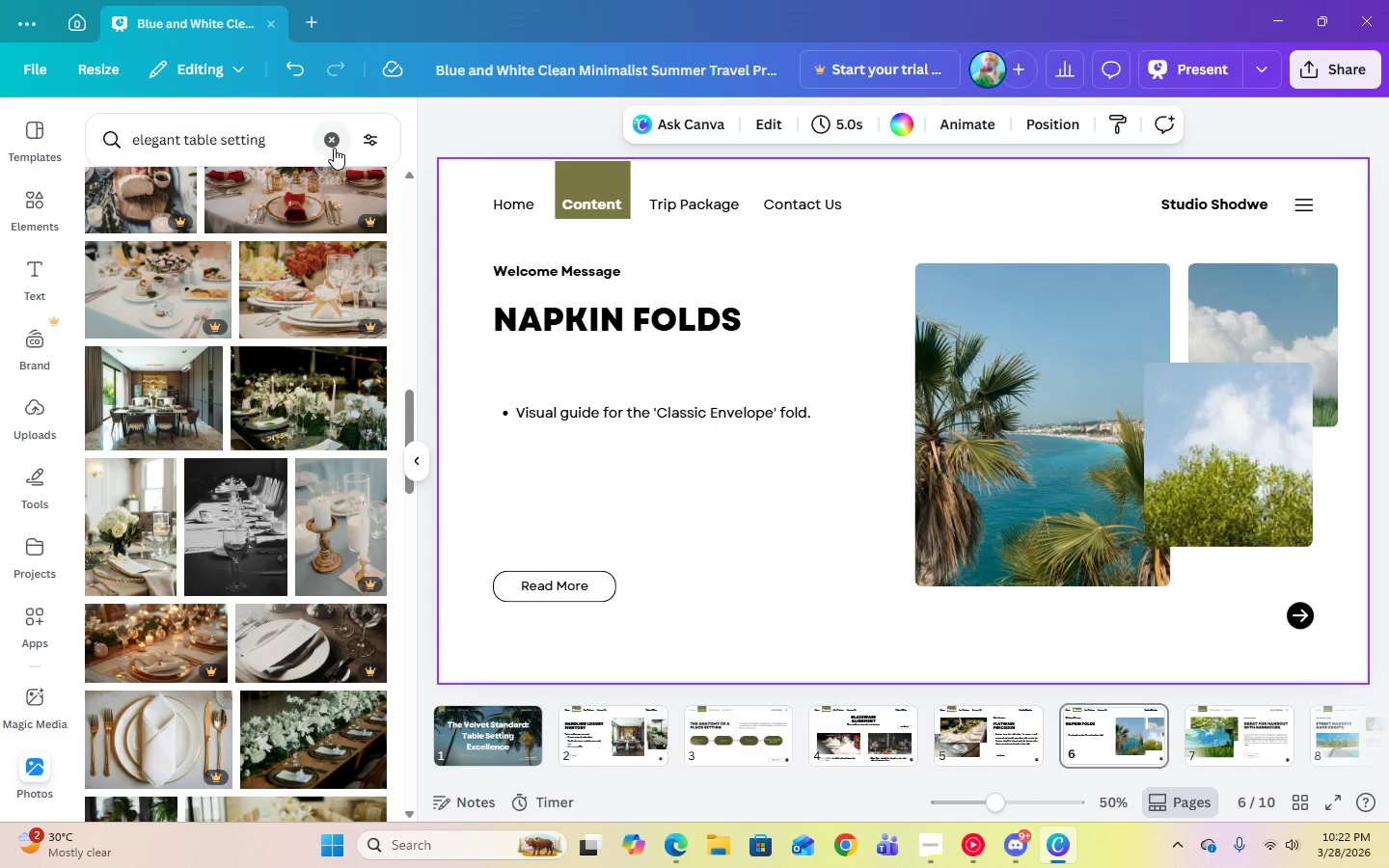 
double_click([314, 140])
 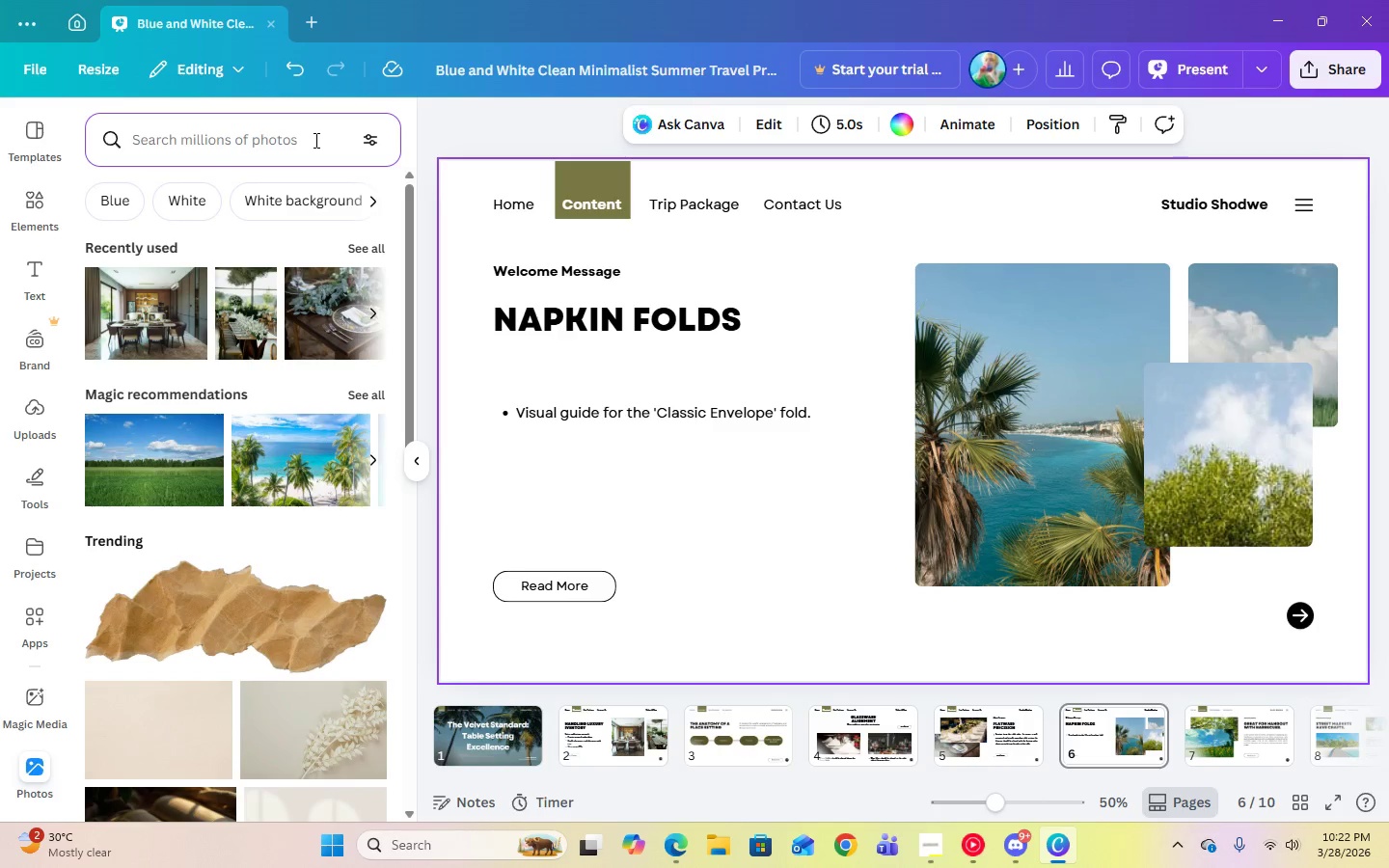 
type(classic envelope fold)
 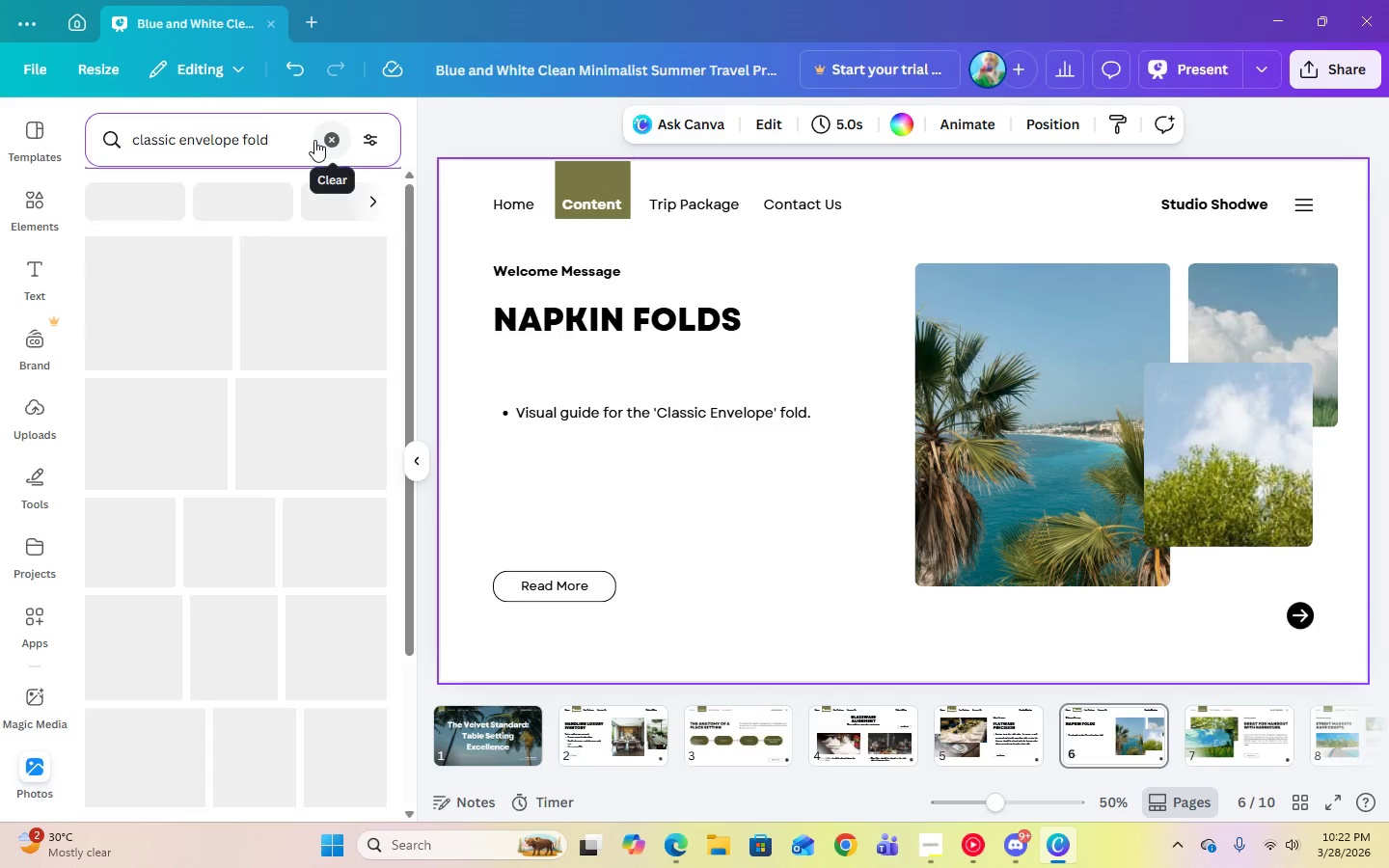 
key(Enter)
 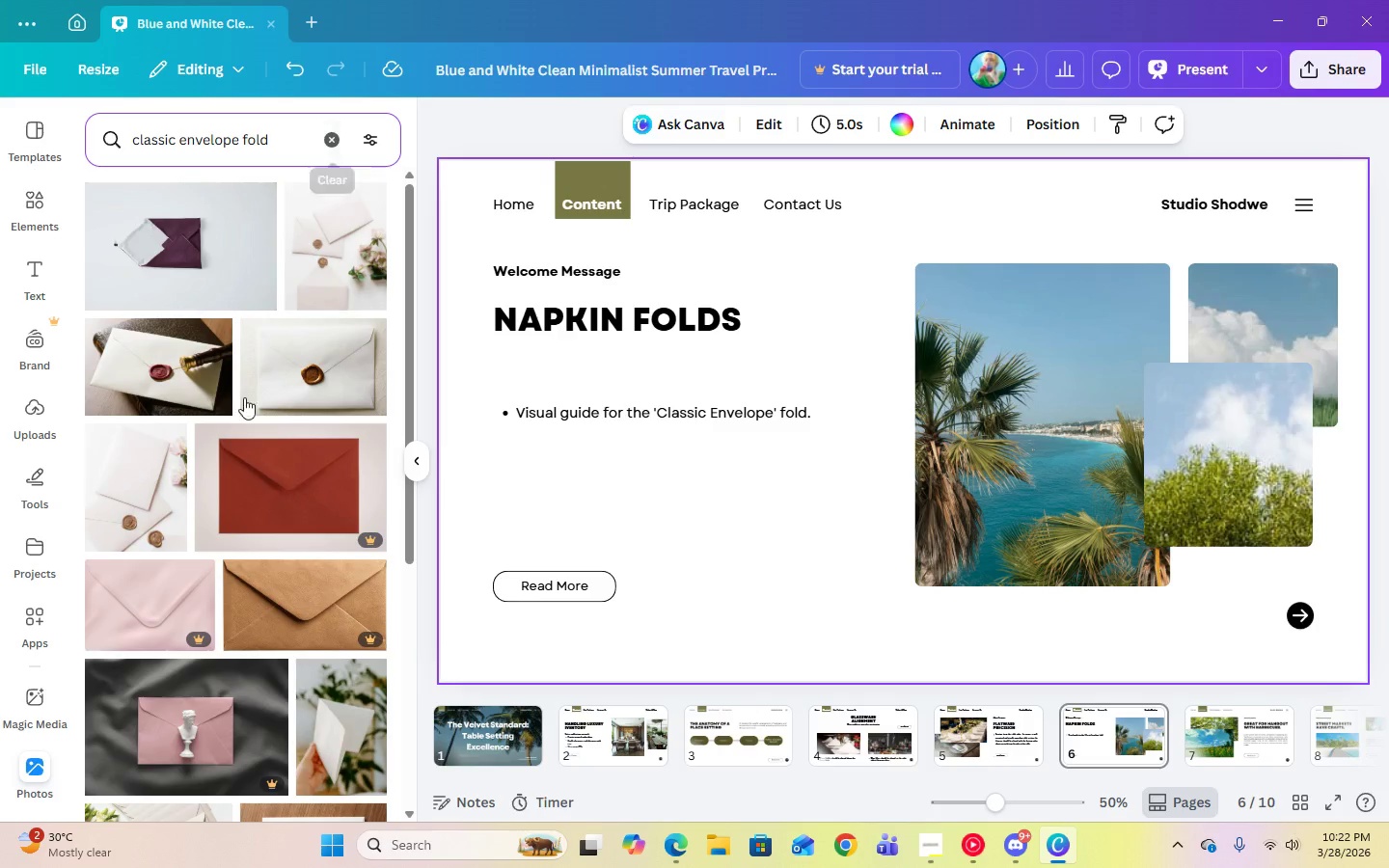 
scroll: coordinate [242, 489], scroll_direction: down, amount: 11.0
 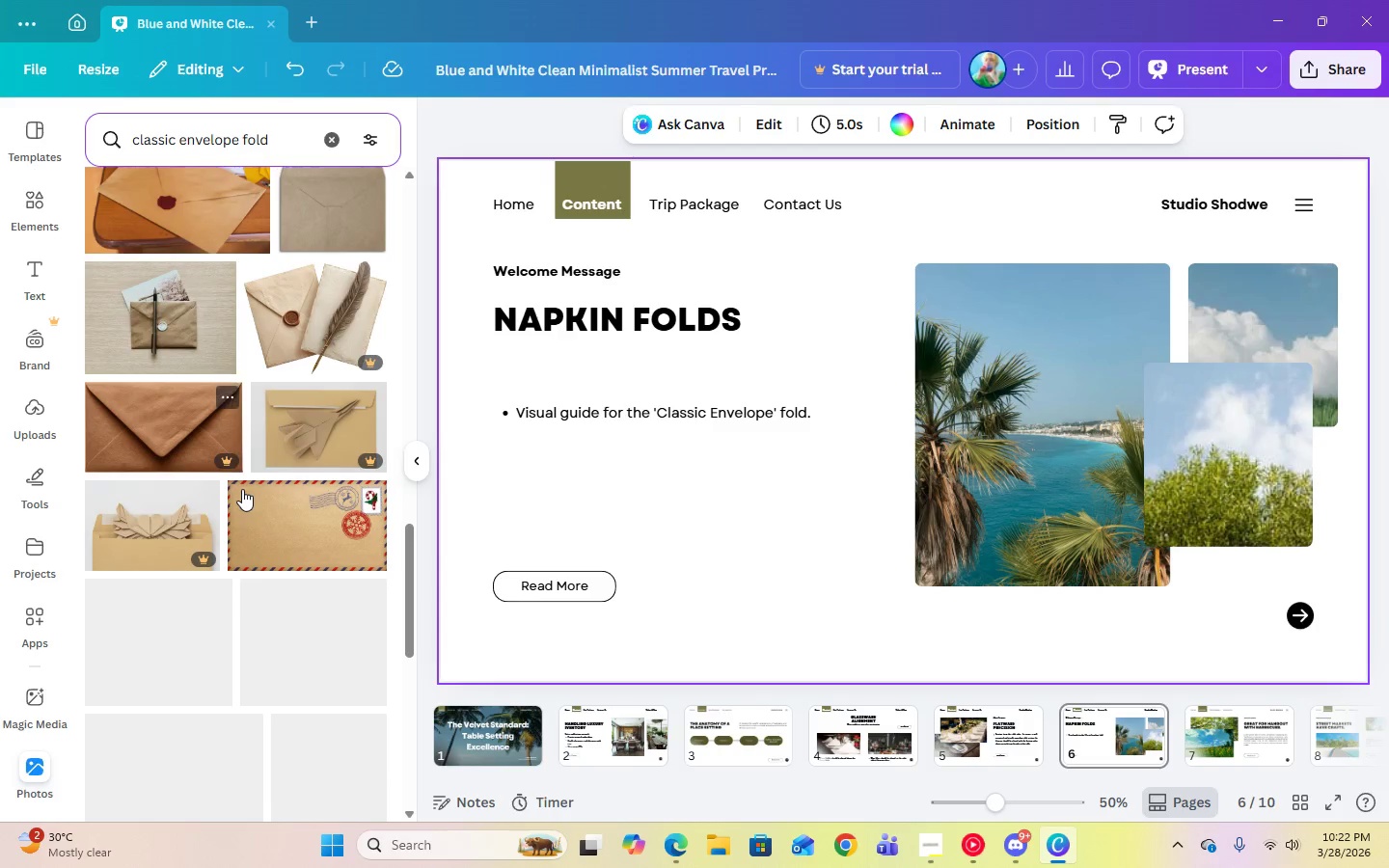 
scroll: coordinate [242, 489], scroll_direction: up, amount: 8.0
 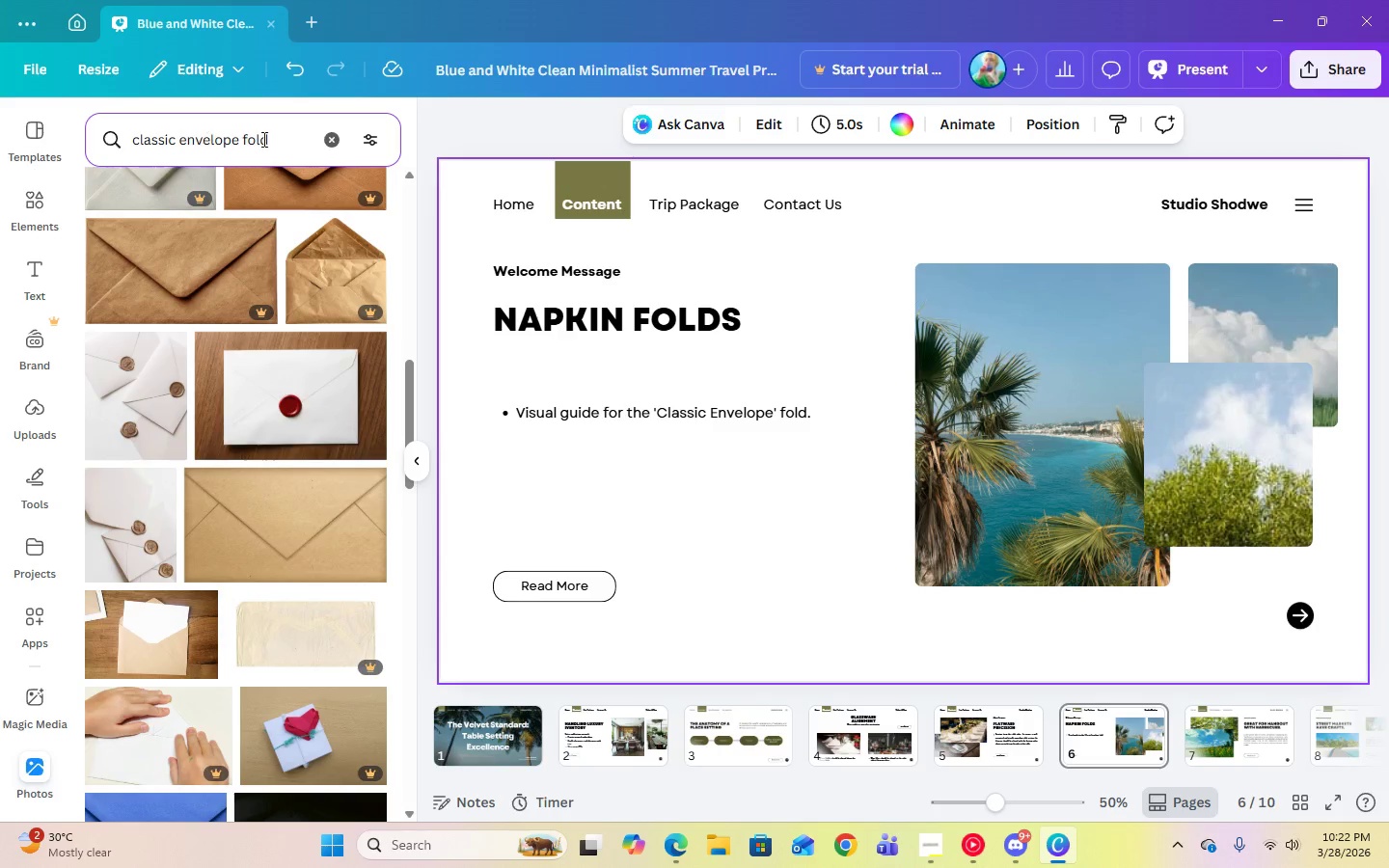 
left_click([290, 140])
 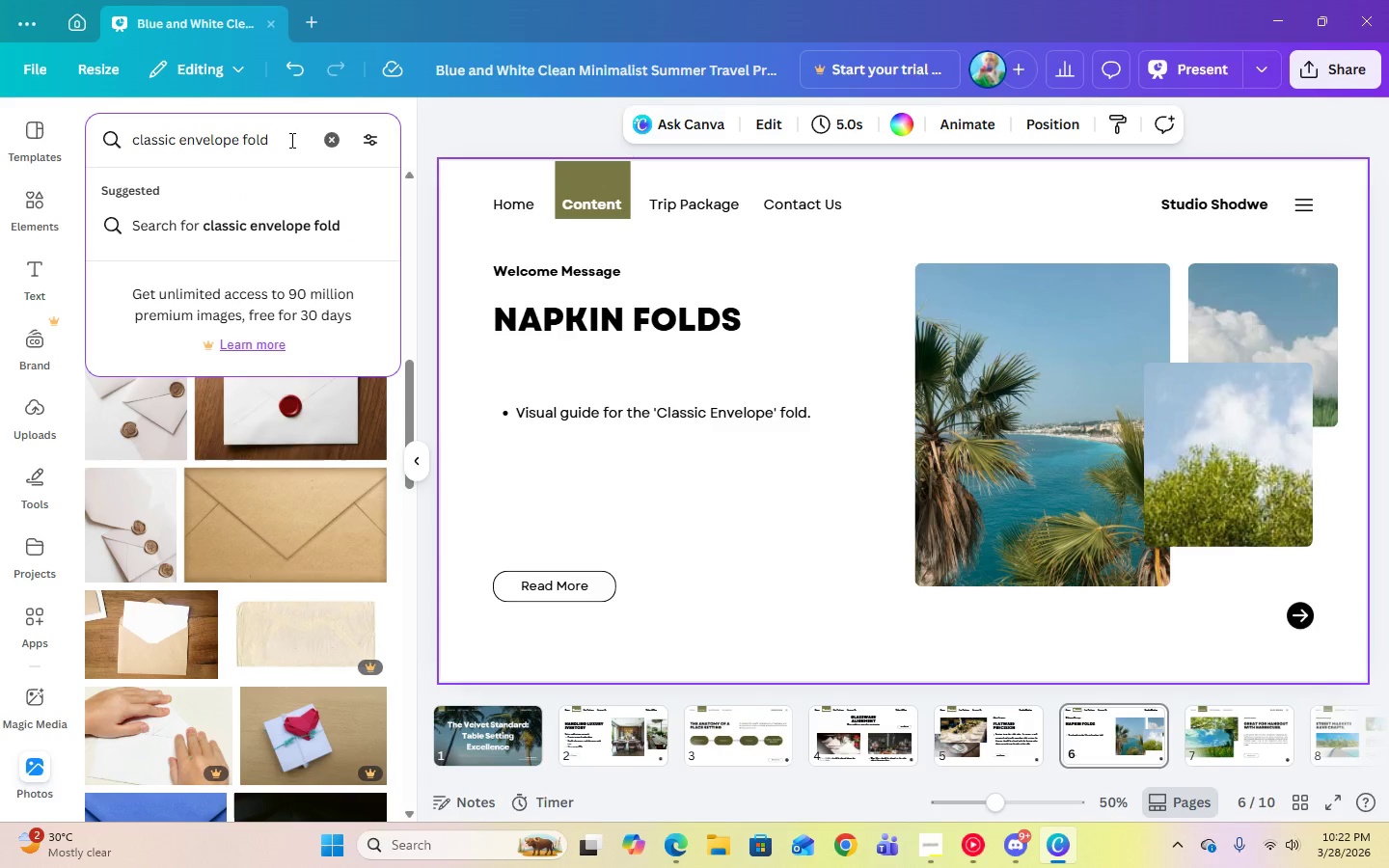 
type( steps)
 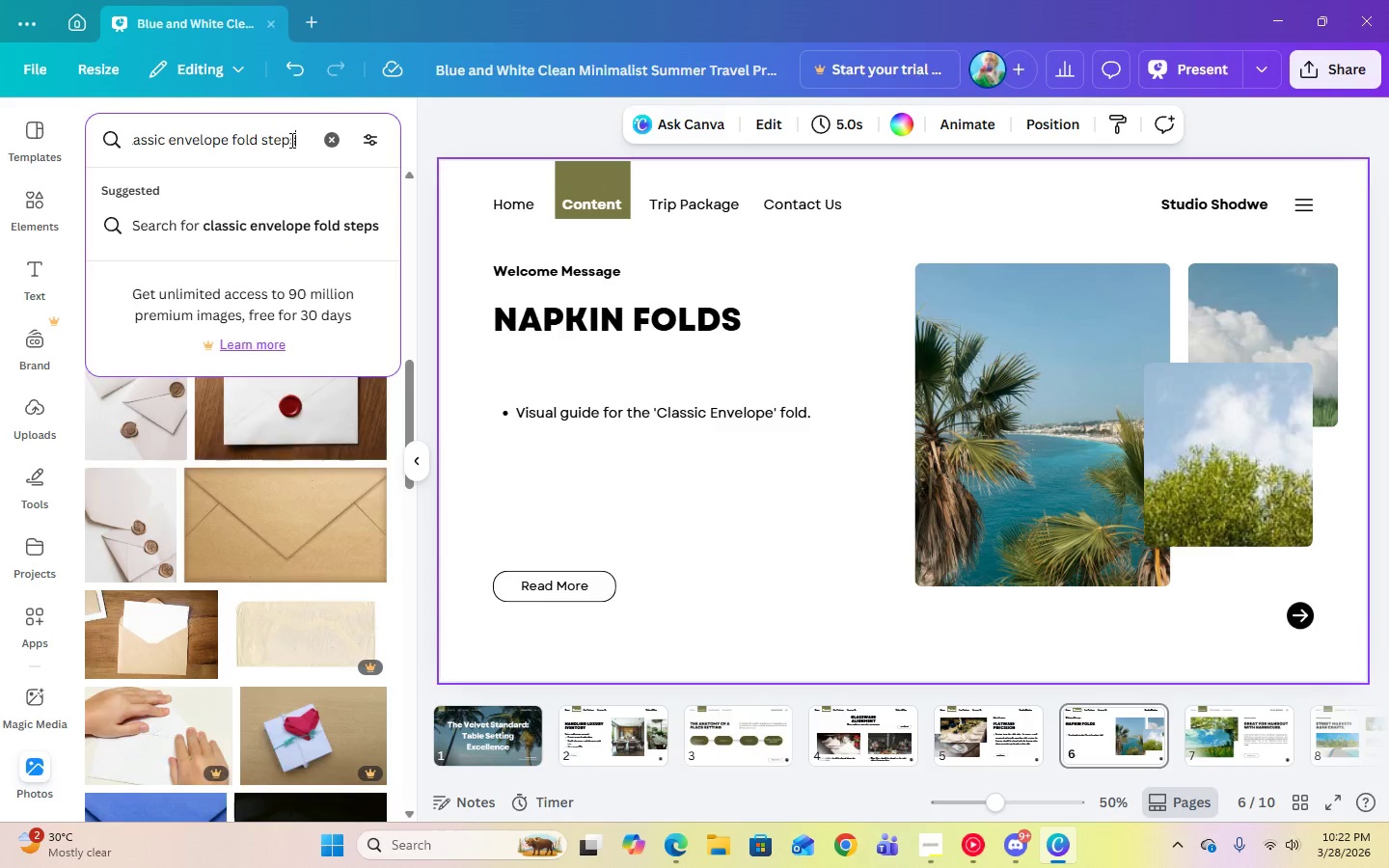 
key(Enter)
 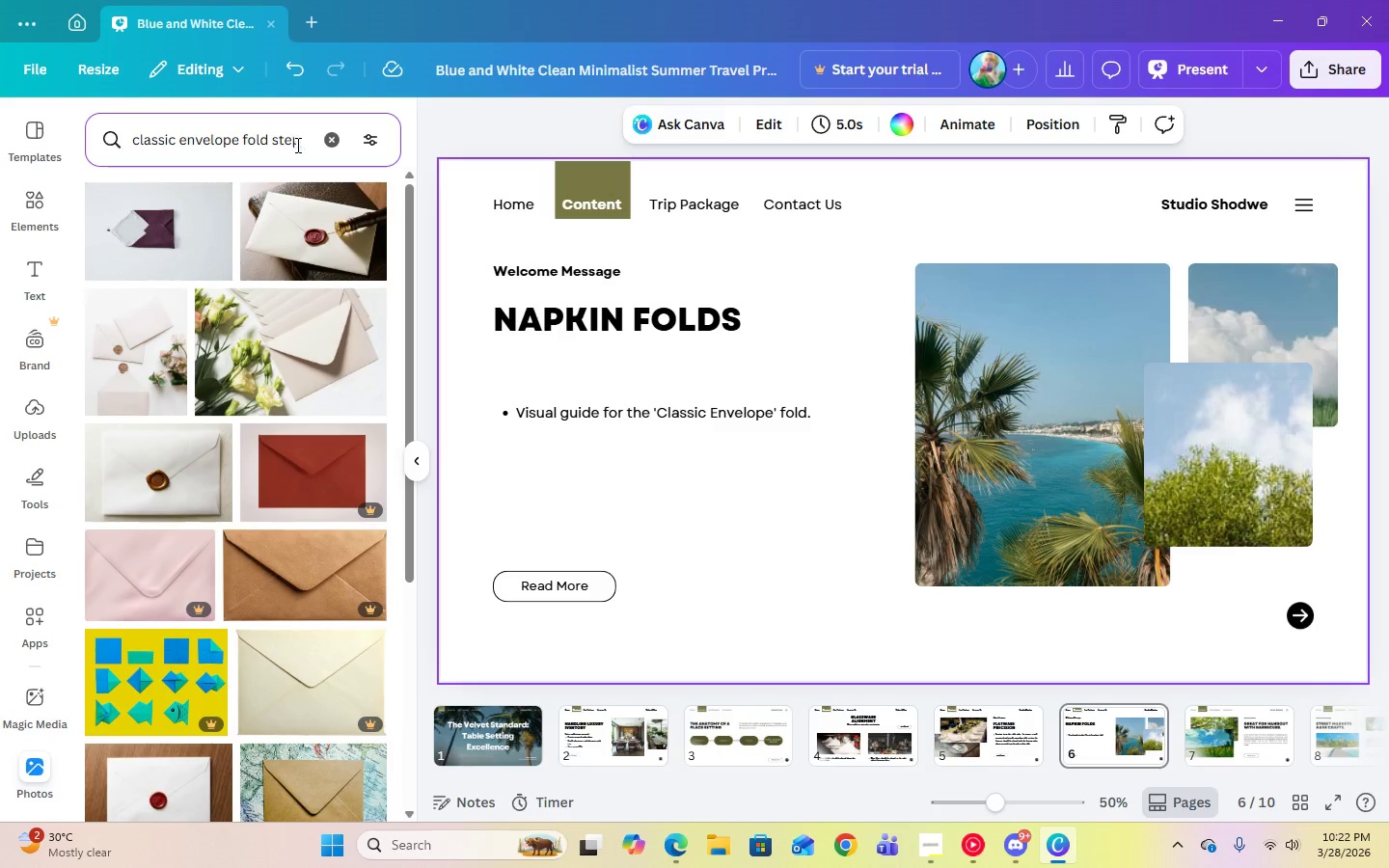 
scroll: coordinate [362, 350], scroll_direction: down, amount: 4.0
 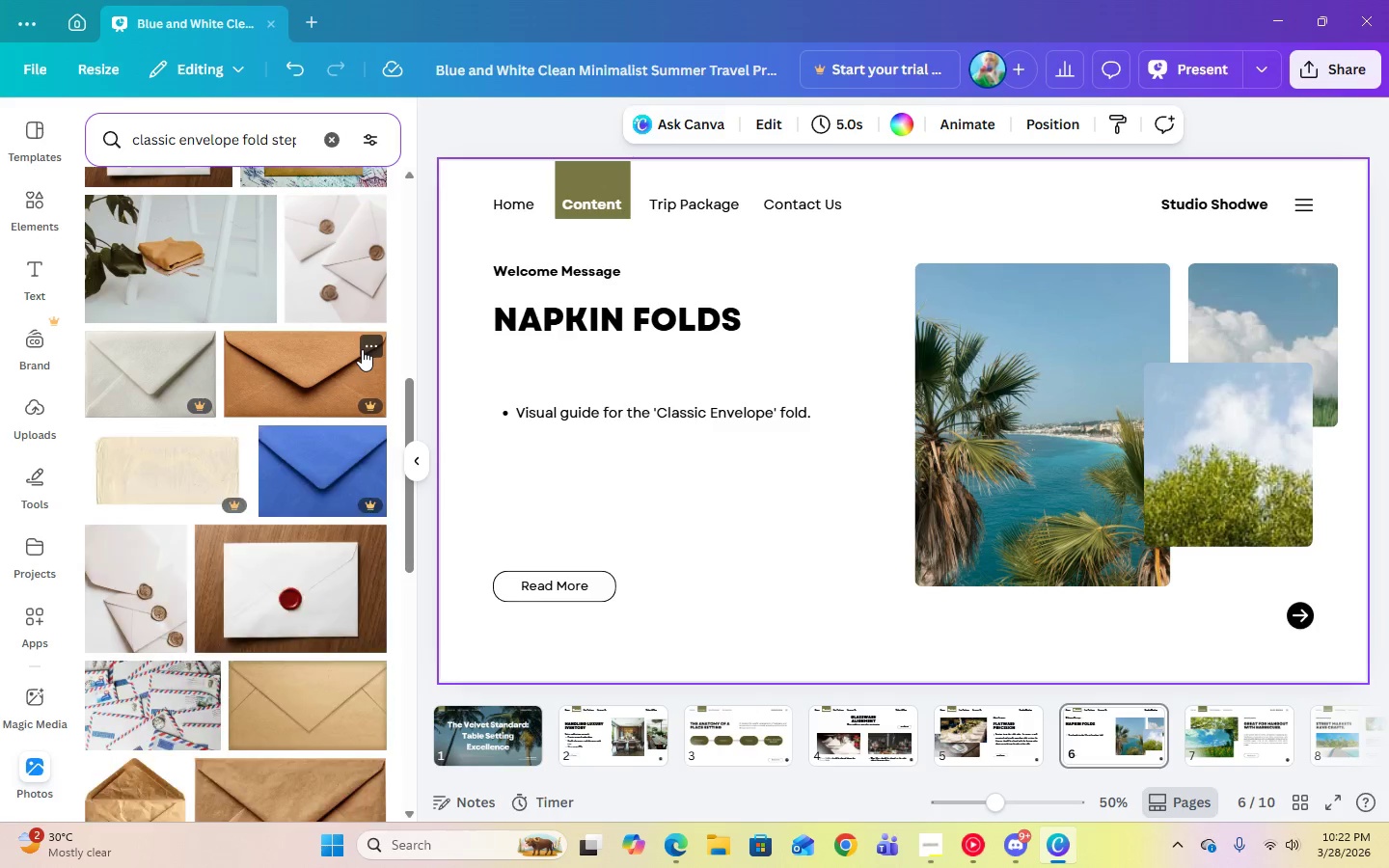 
scroll: coordinate [361, 346], scroll_direction: up, amount: 7.0
 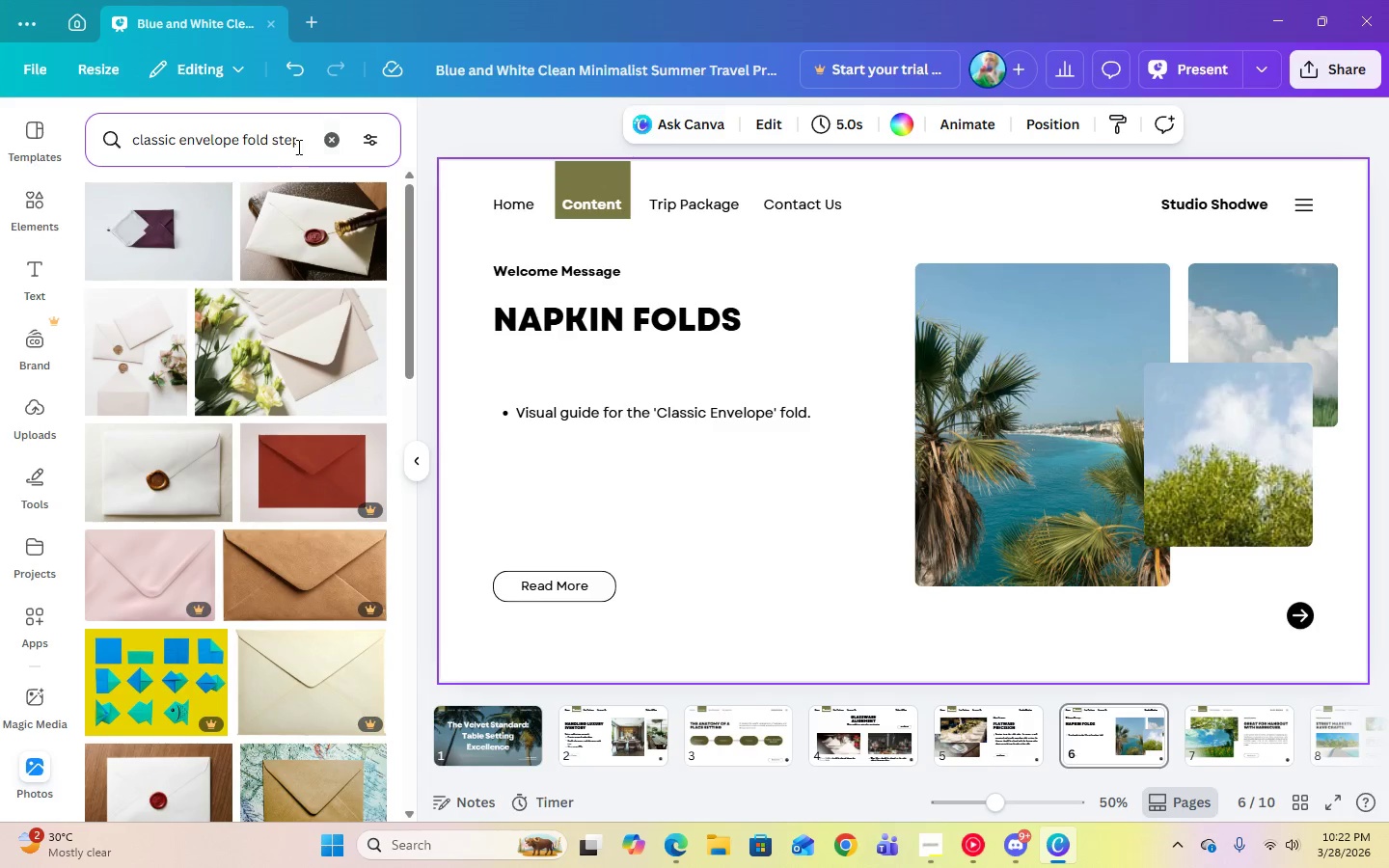 
left_click([290, 149])
 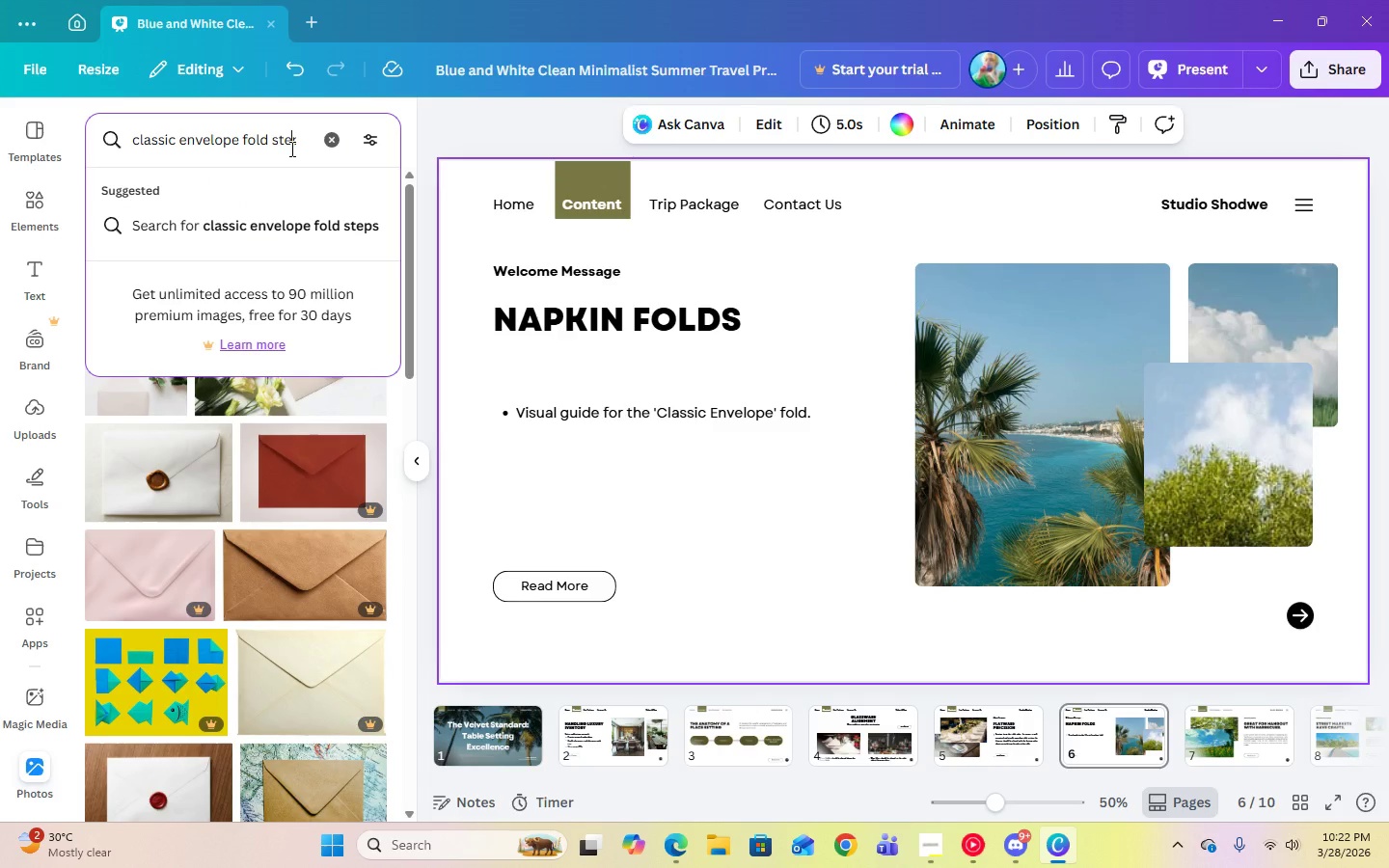 
hold_key(key=ArrowRight, duration=0.77)
 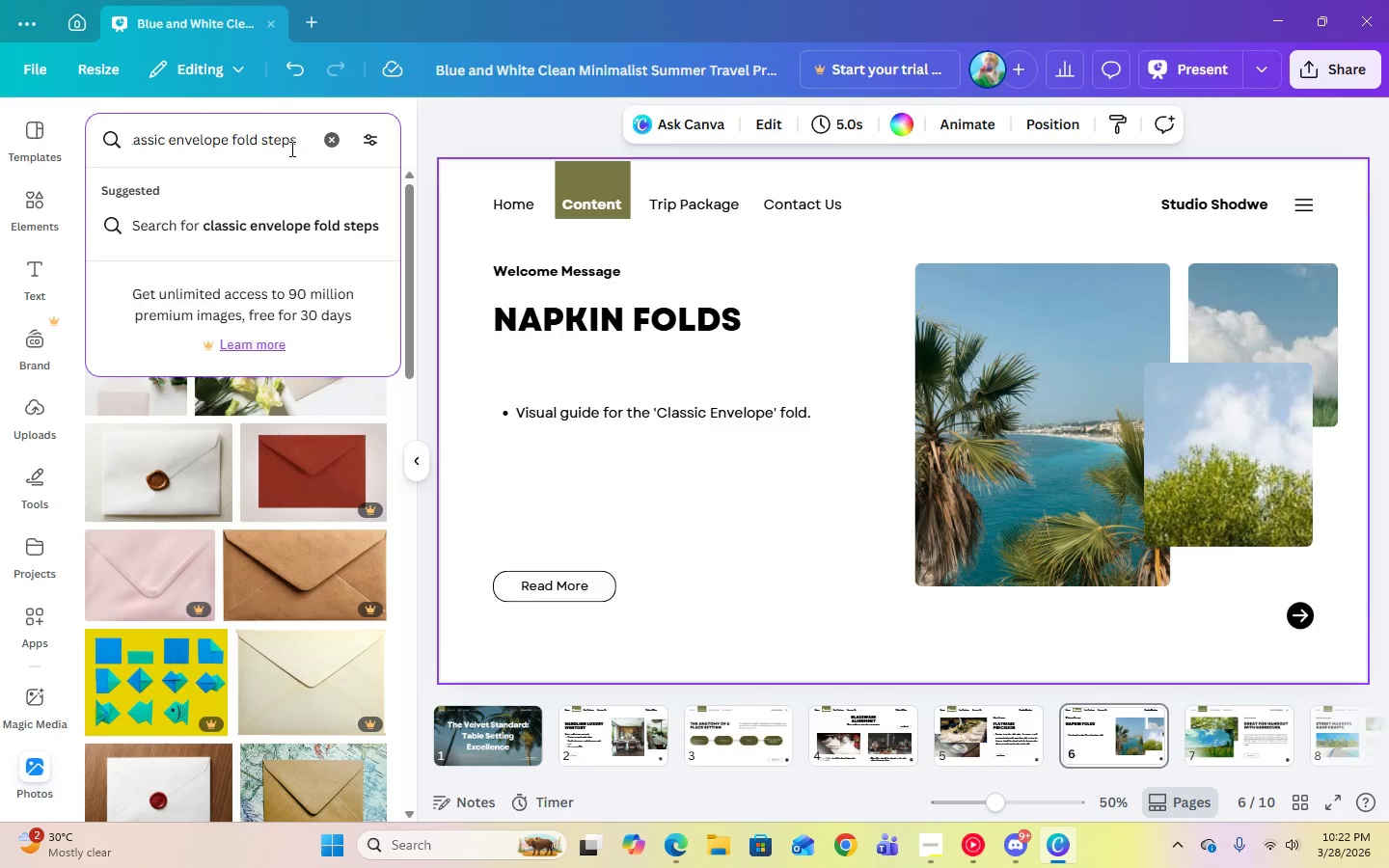 
hold_key(key=Backspace, duration=0.38)
 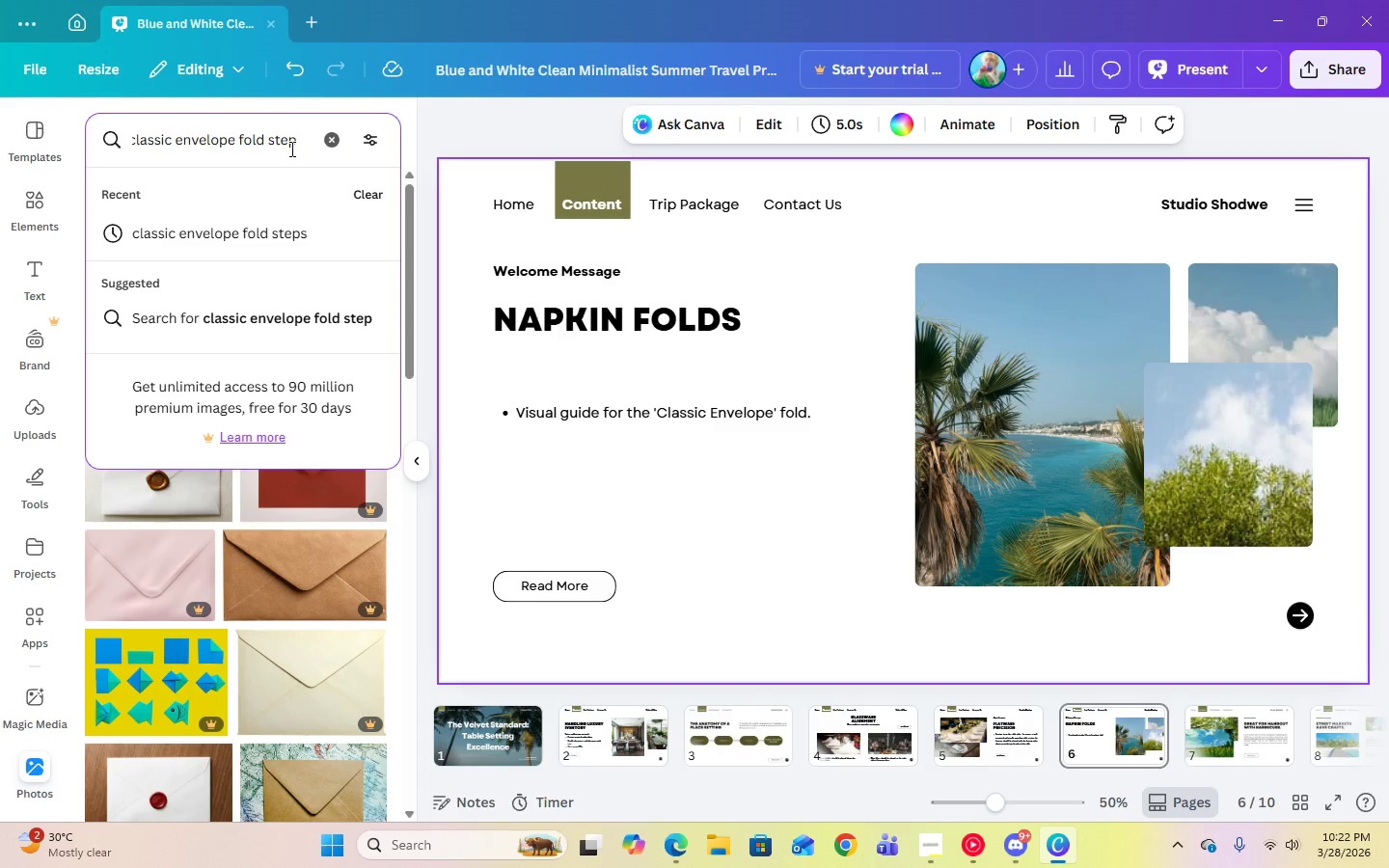 
key(Backslash)
 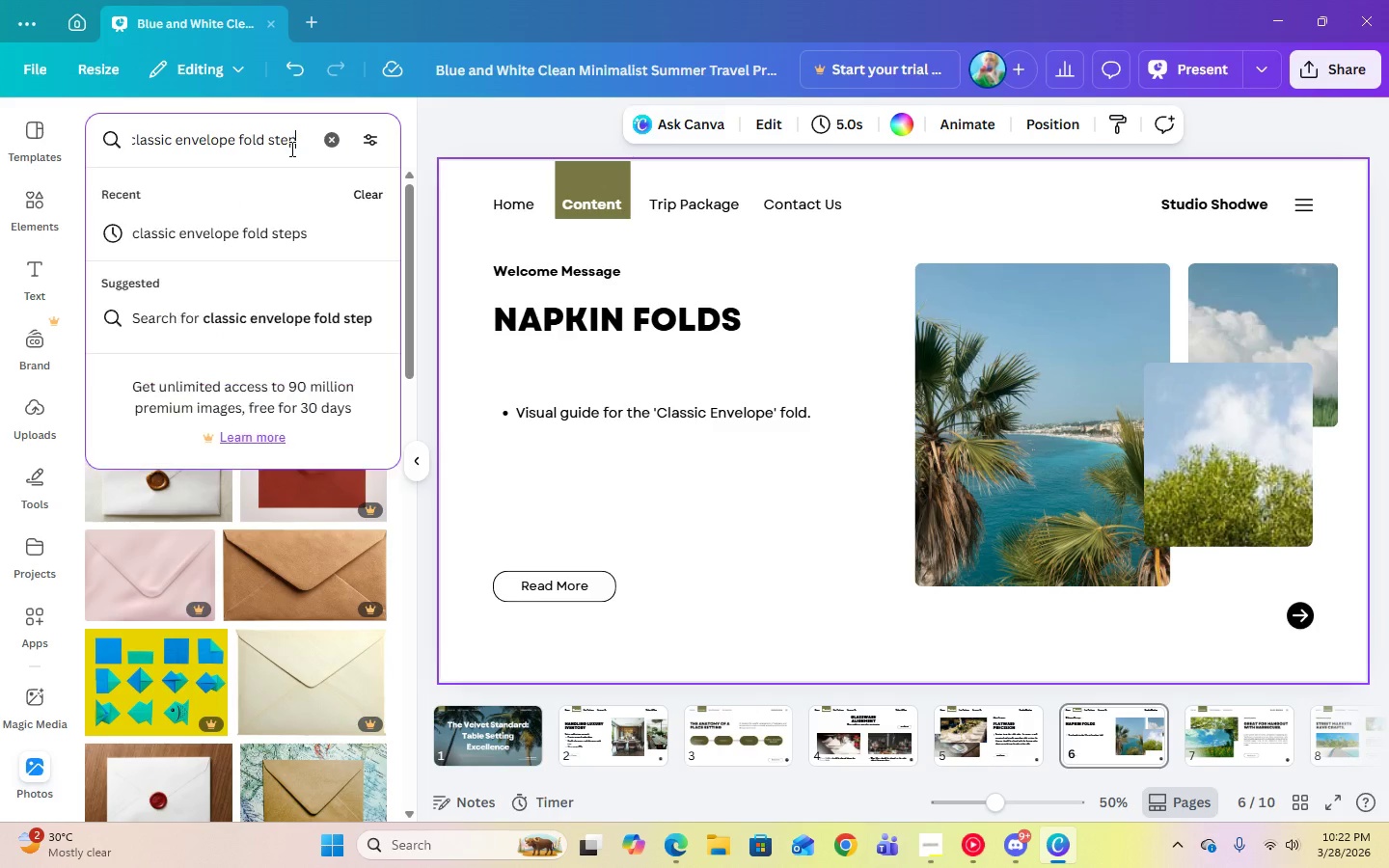 
hold_key(key=Backspace, duration=1.42)
 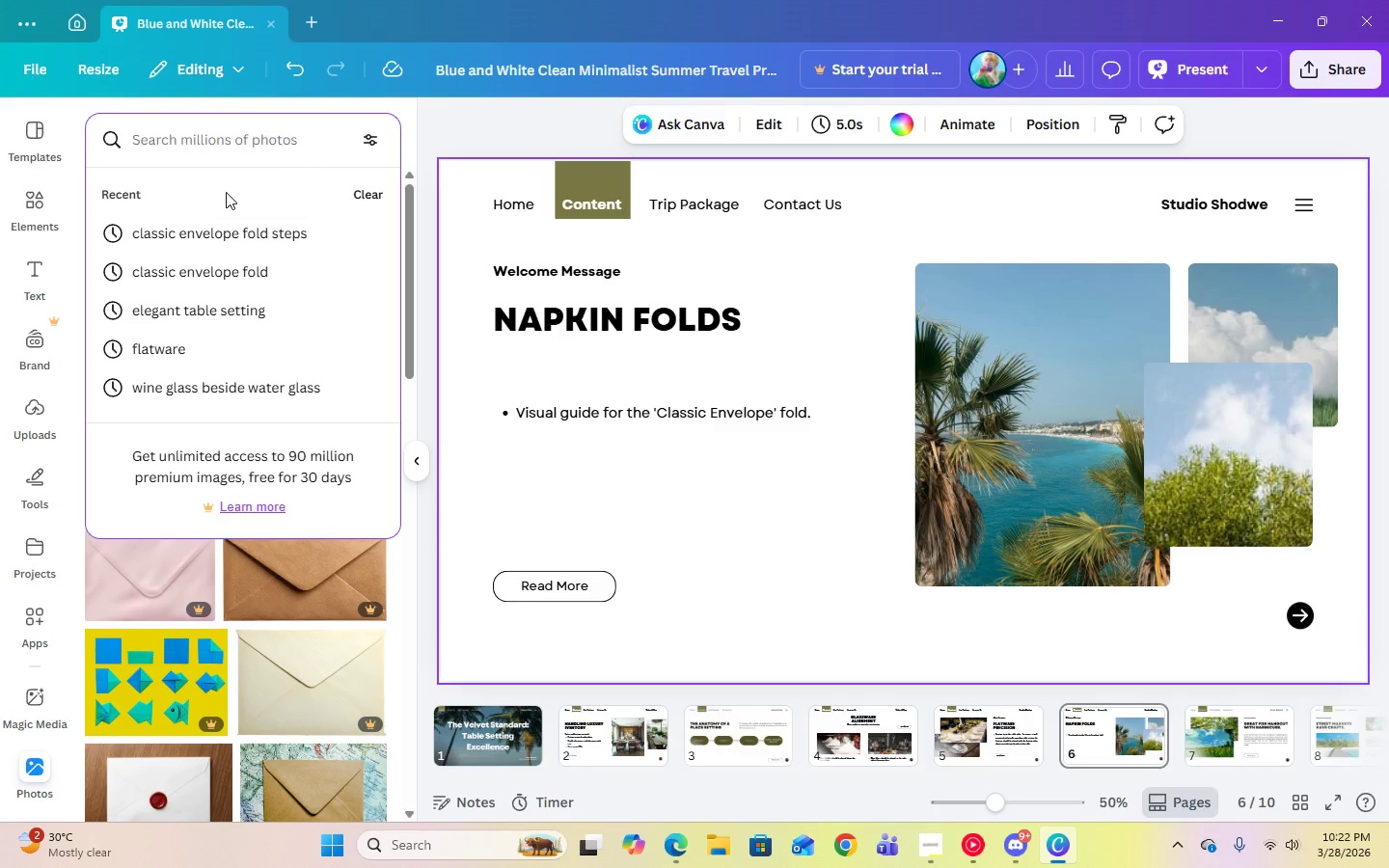 
left_click([216, 282])
 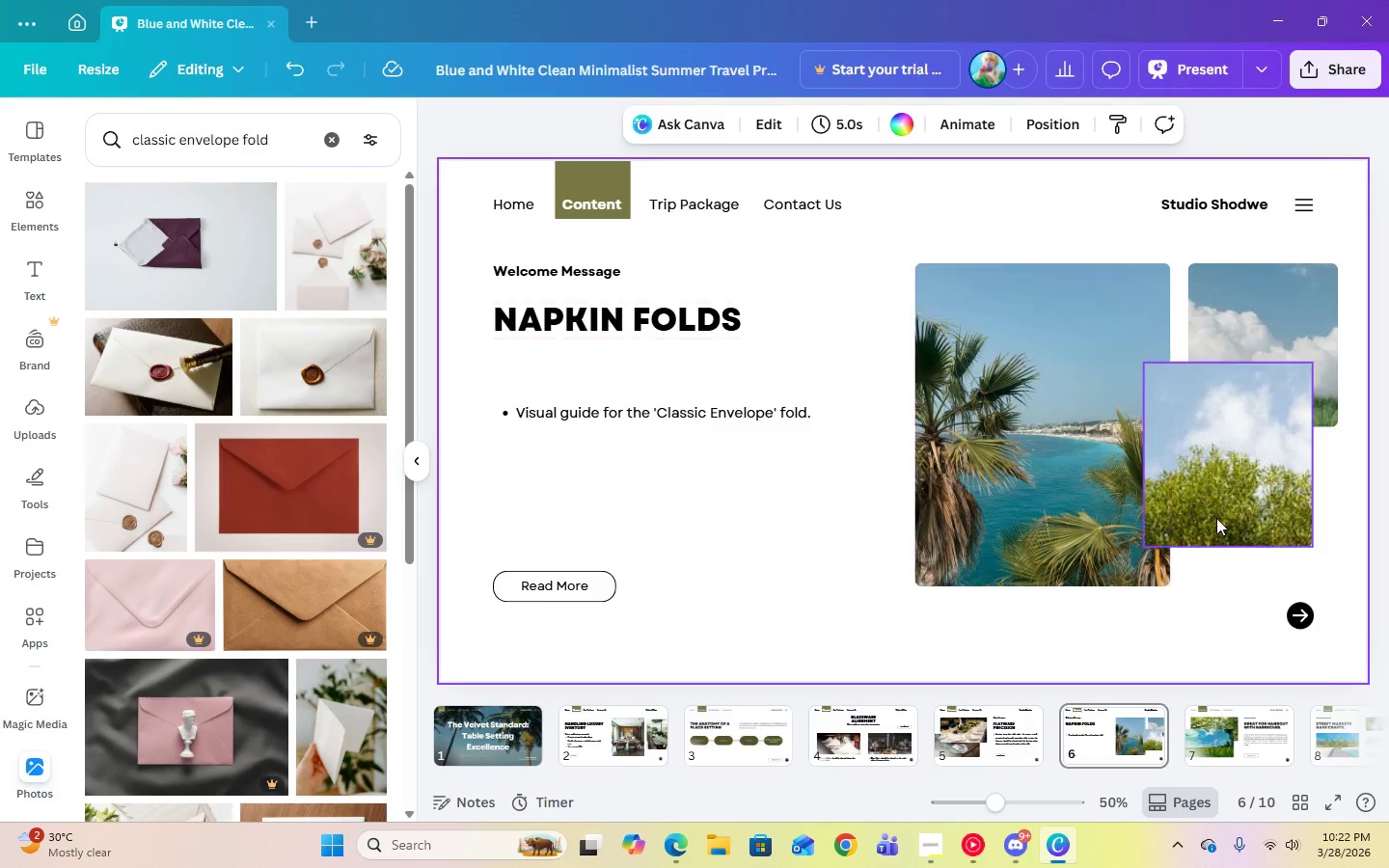 
left_click([1242, 513])
 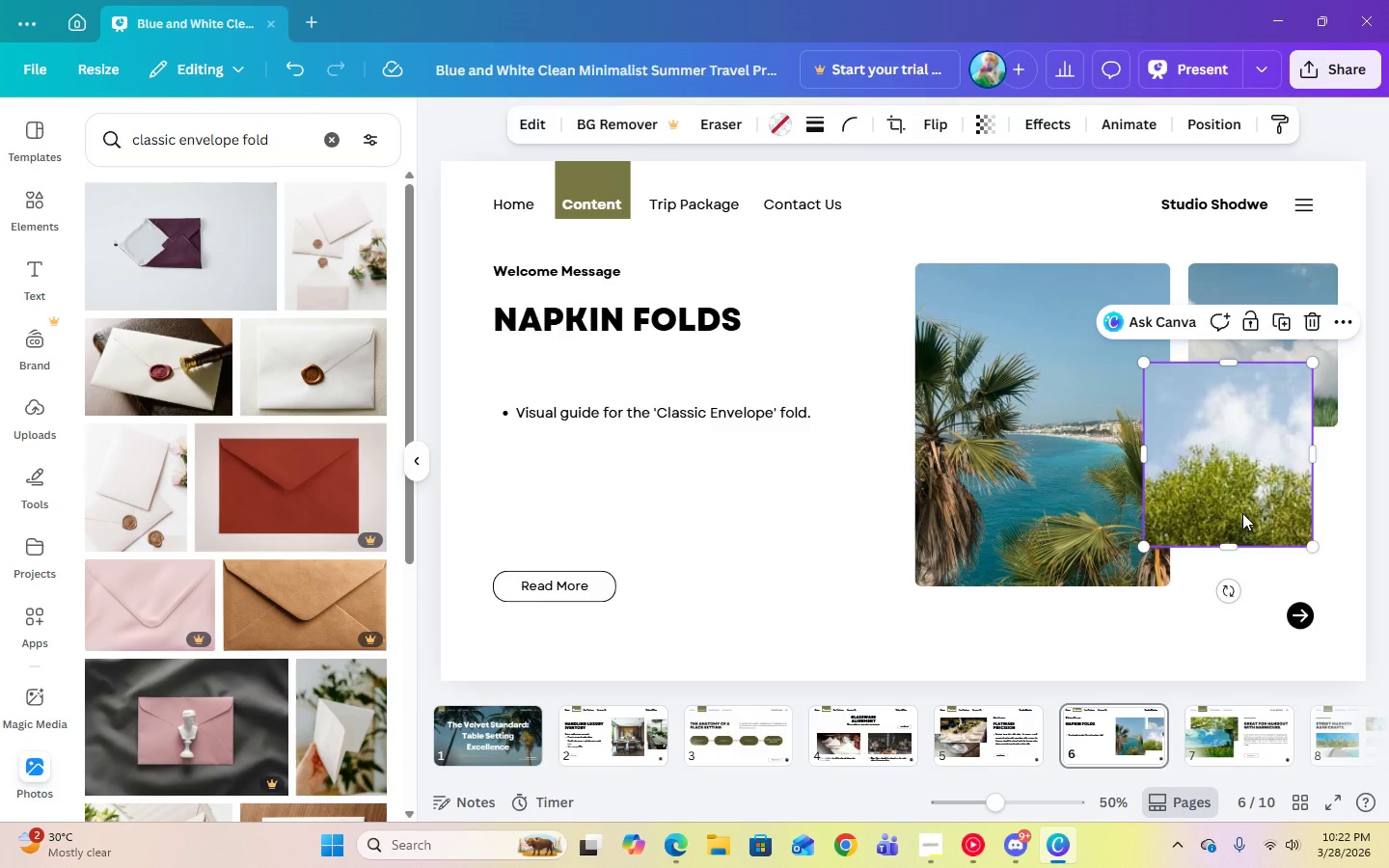 
key(Delete)
 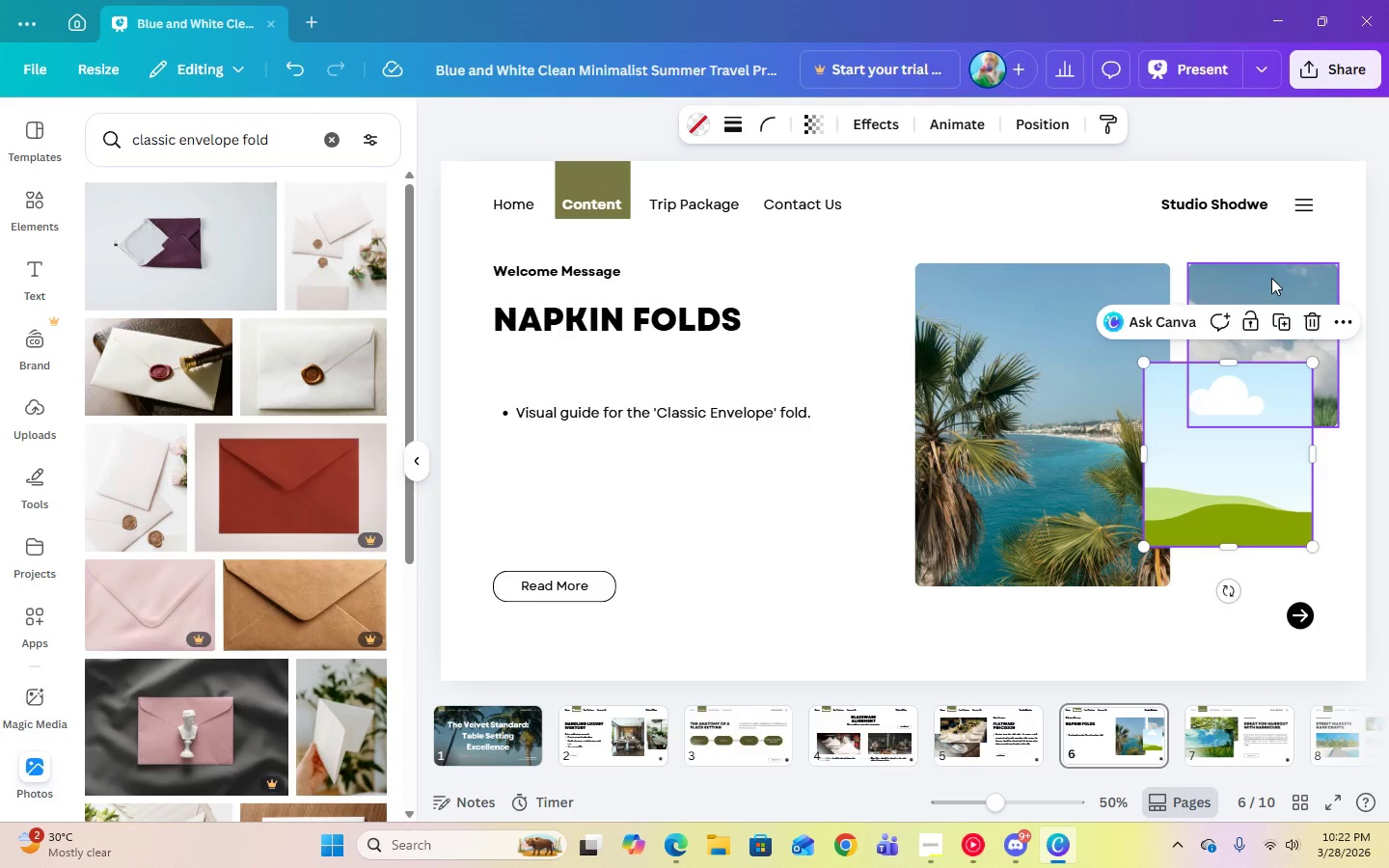 
left_click([1270, 279])
 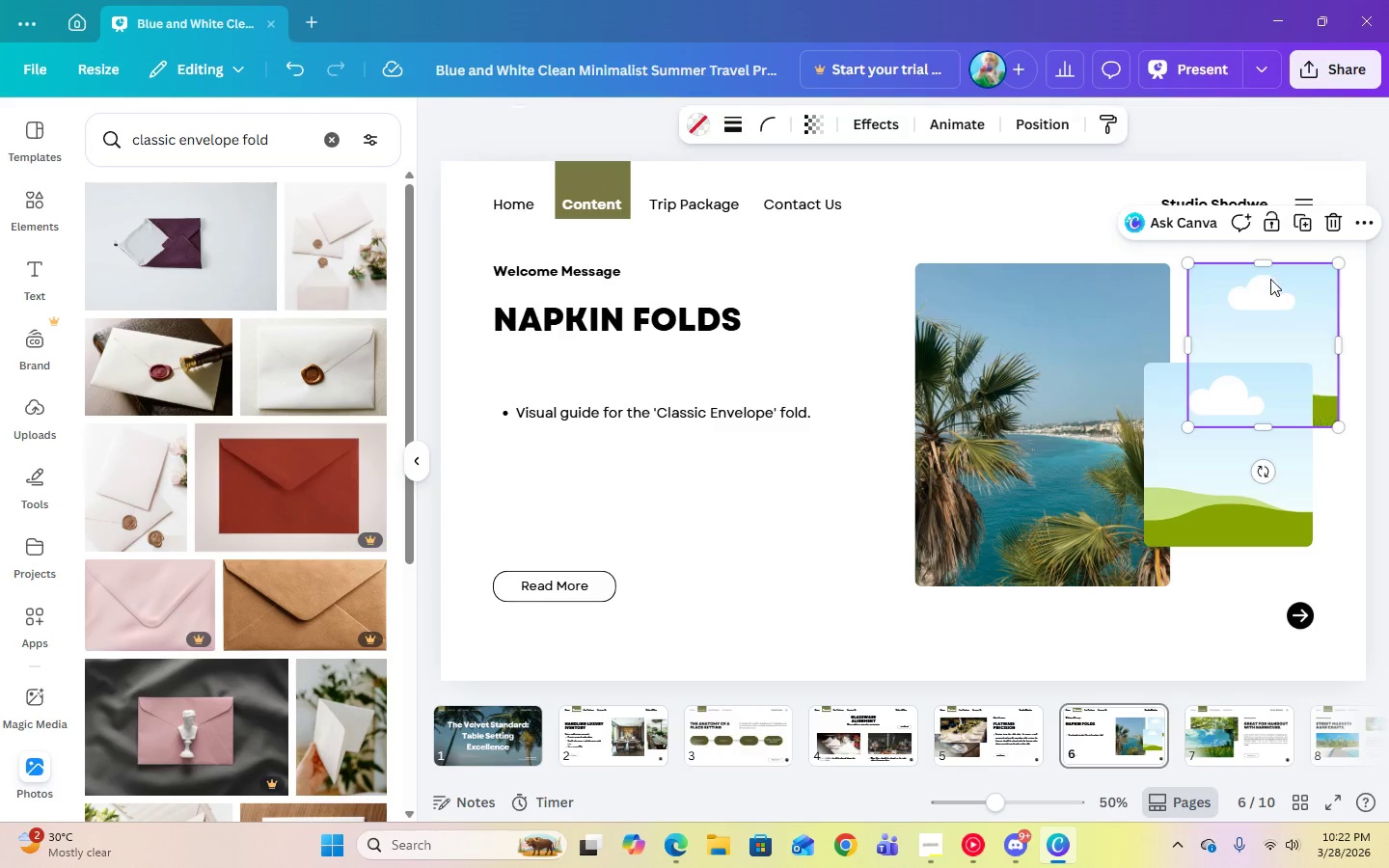 
key(Delete)
 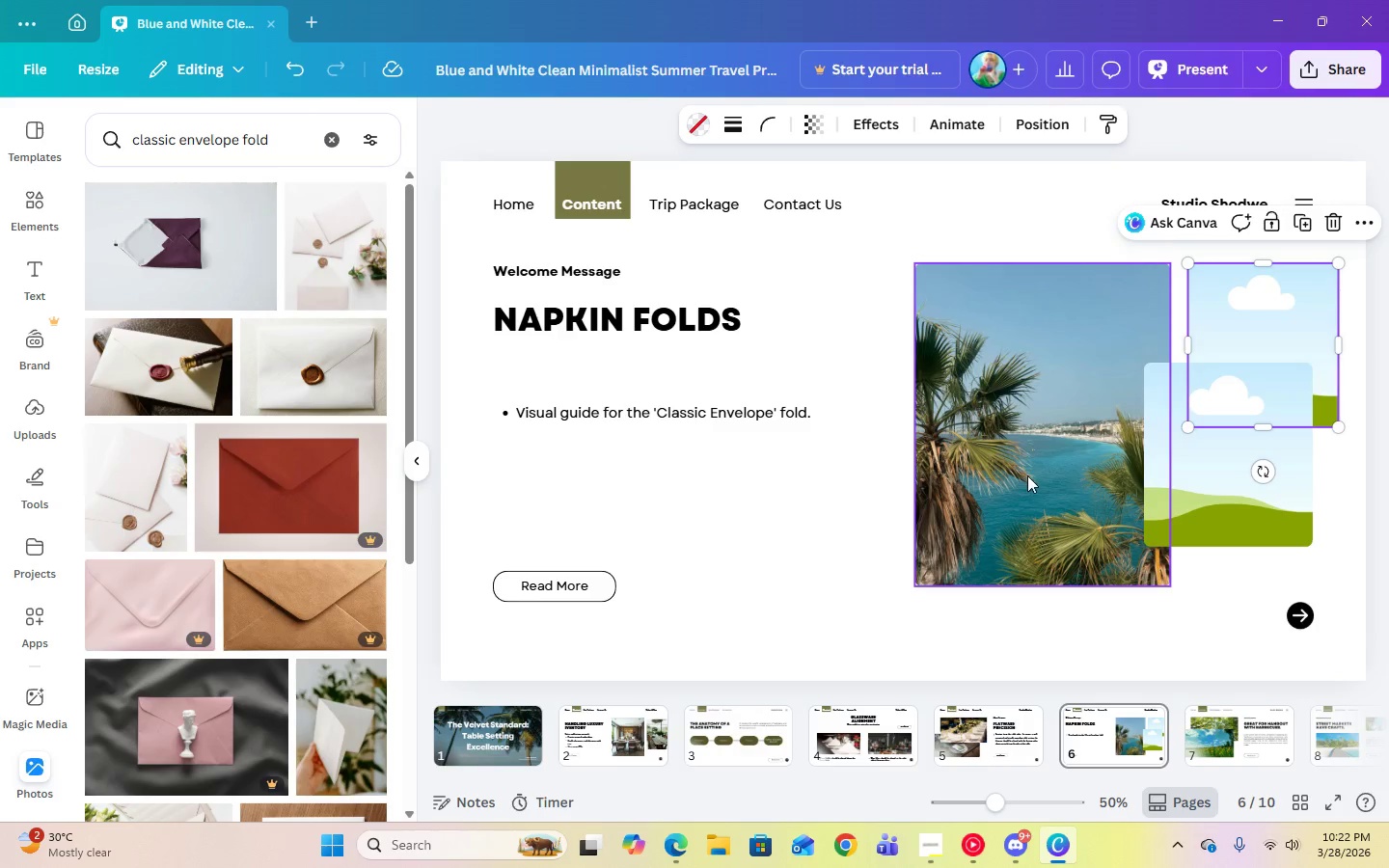 
left_click([1027, 475])
 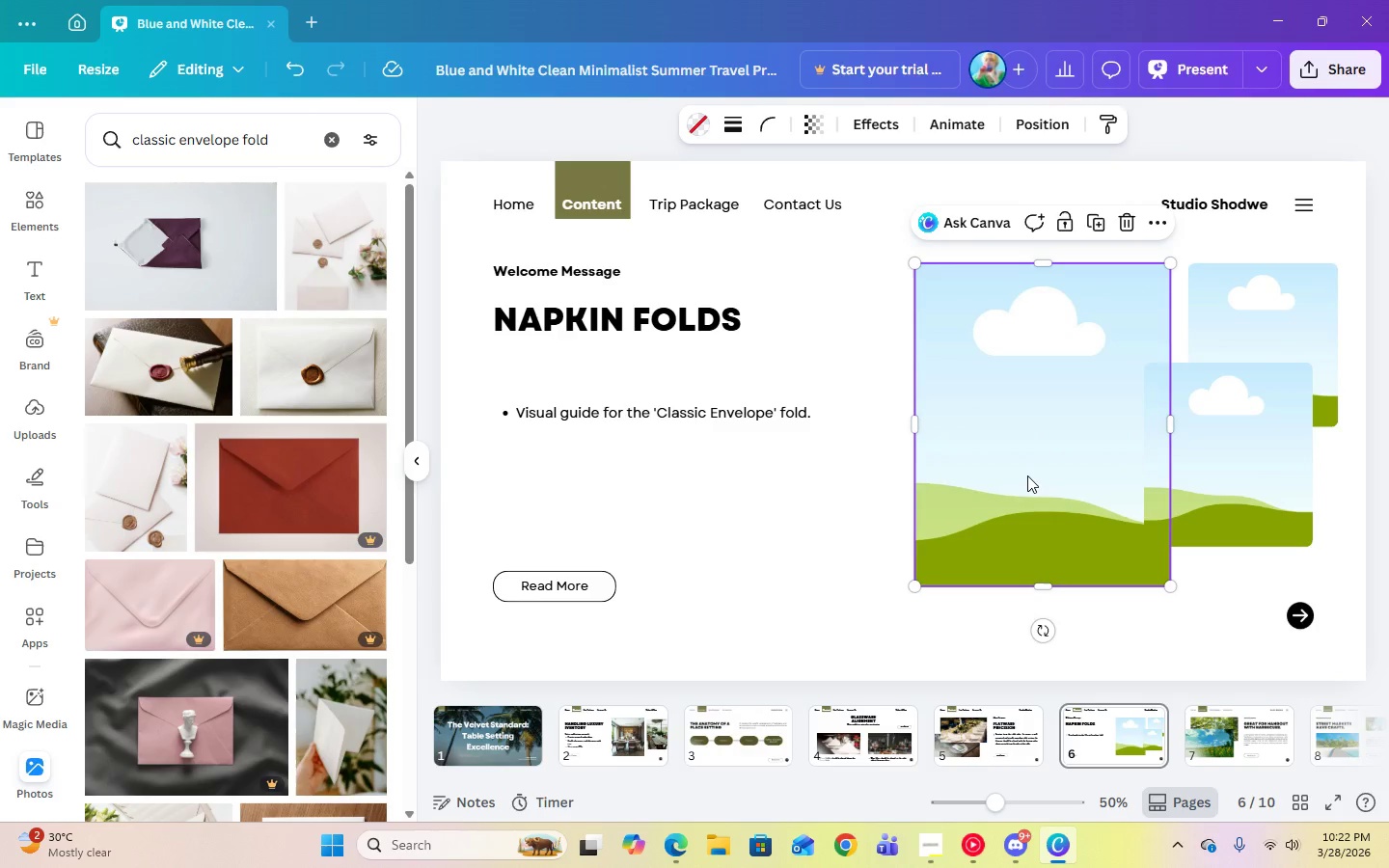 
key(Delete)
 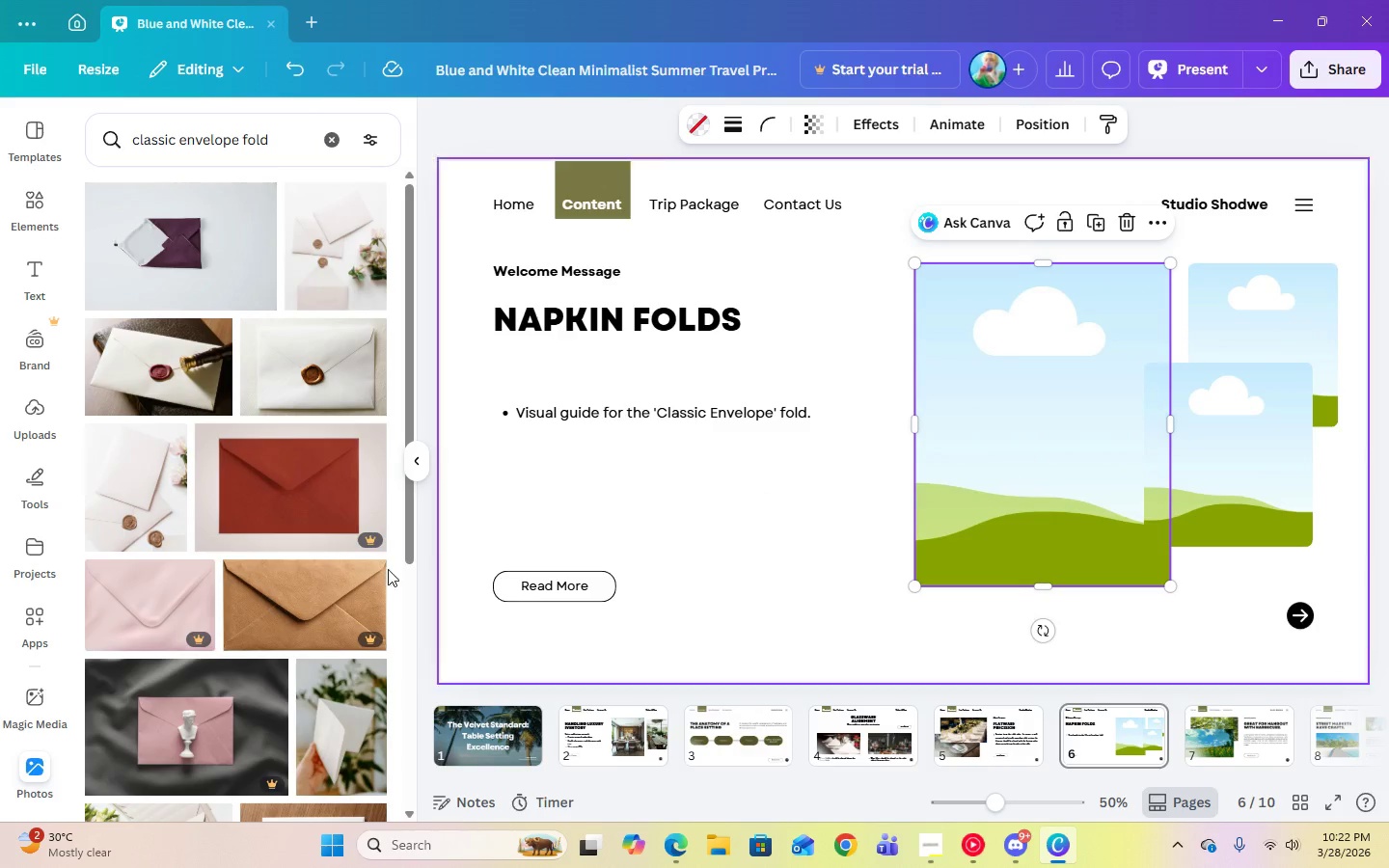 
mouse_move([212, 621])
 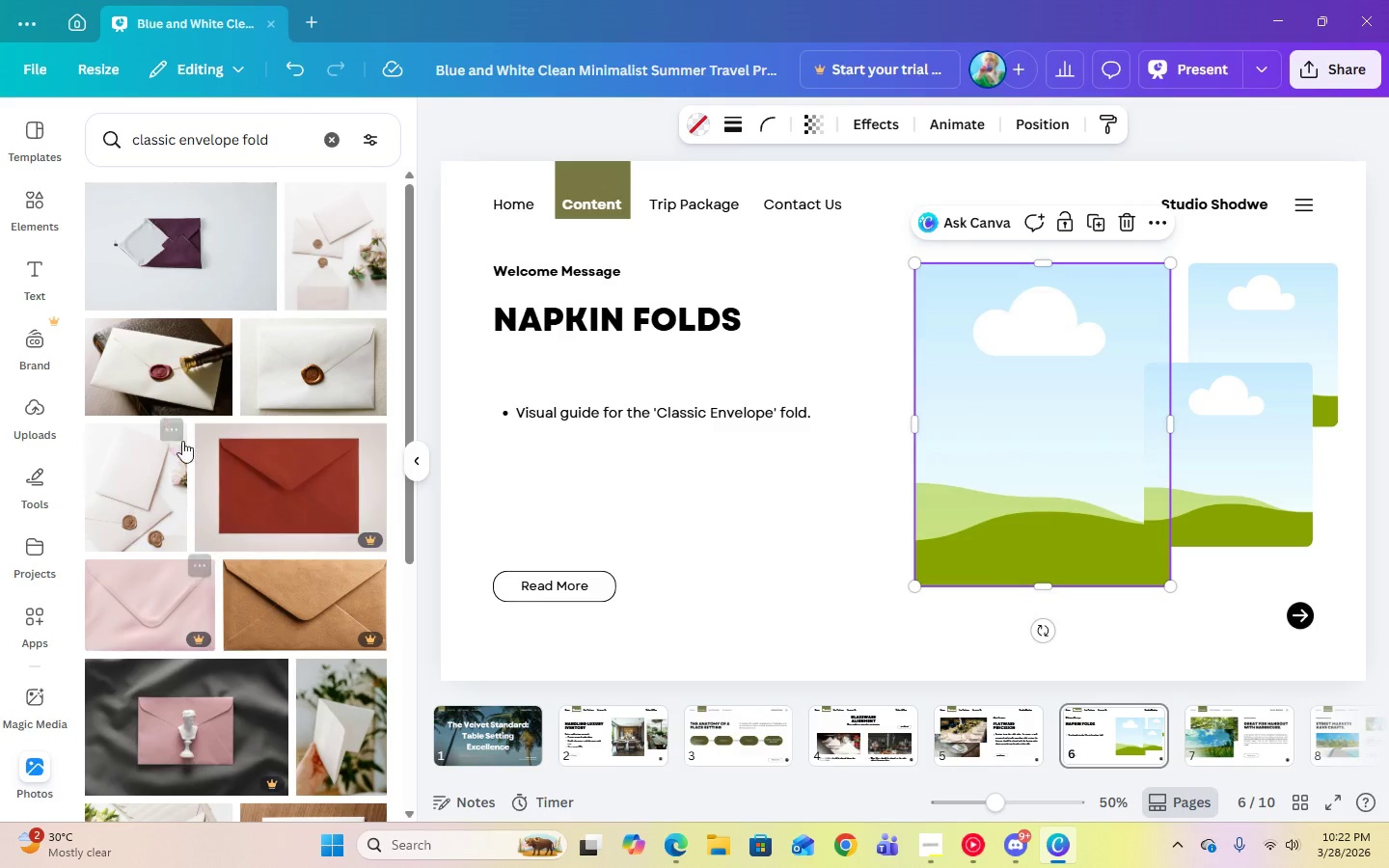 
mouse_move([208, 404])
 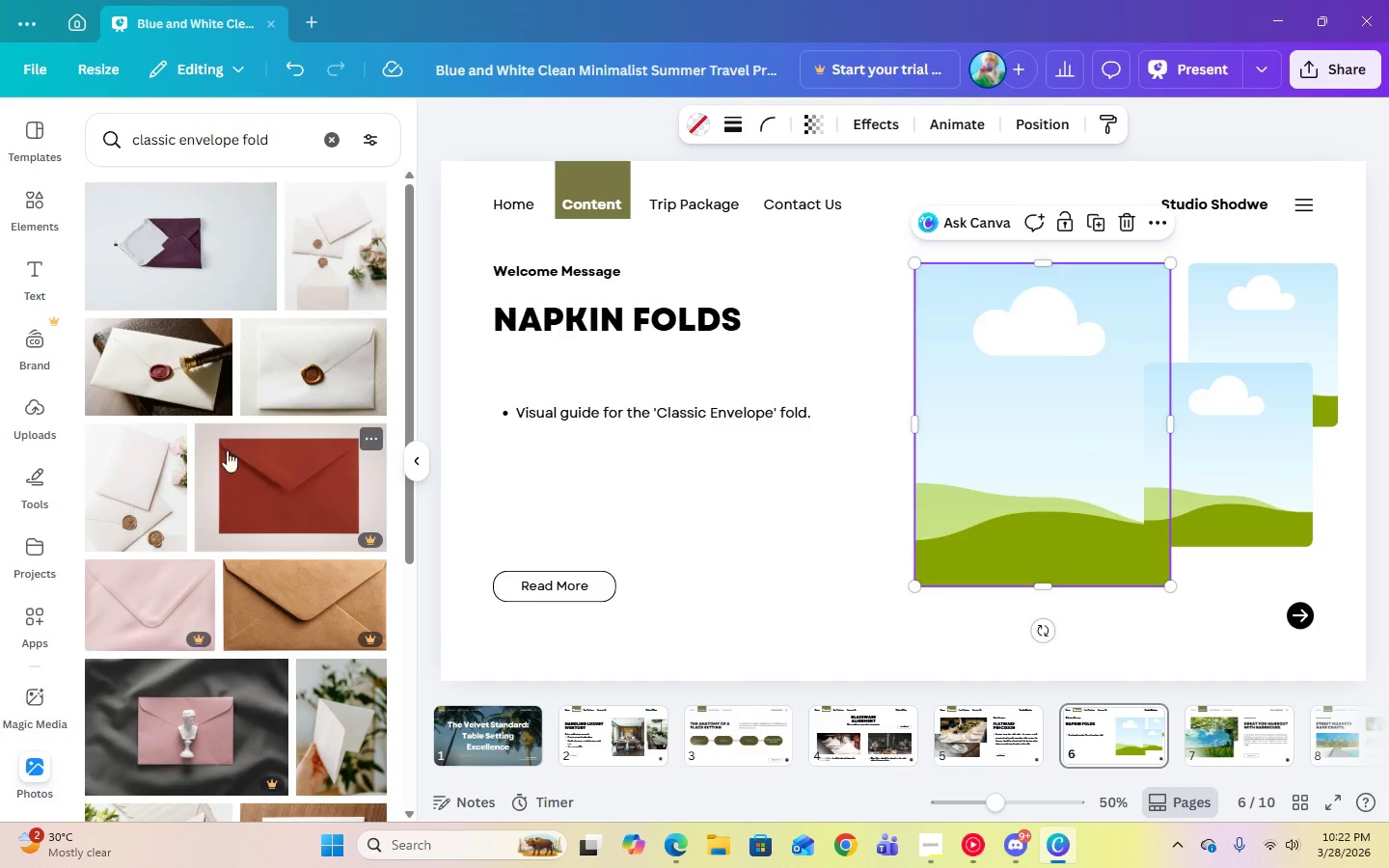 
left_click([330, 287])
 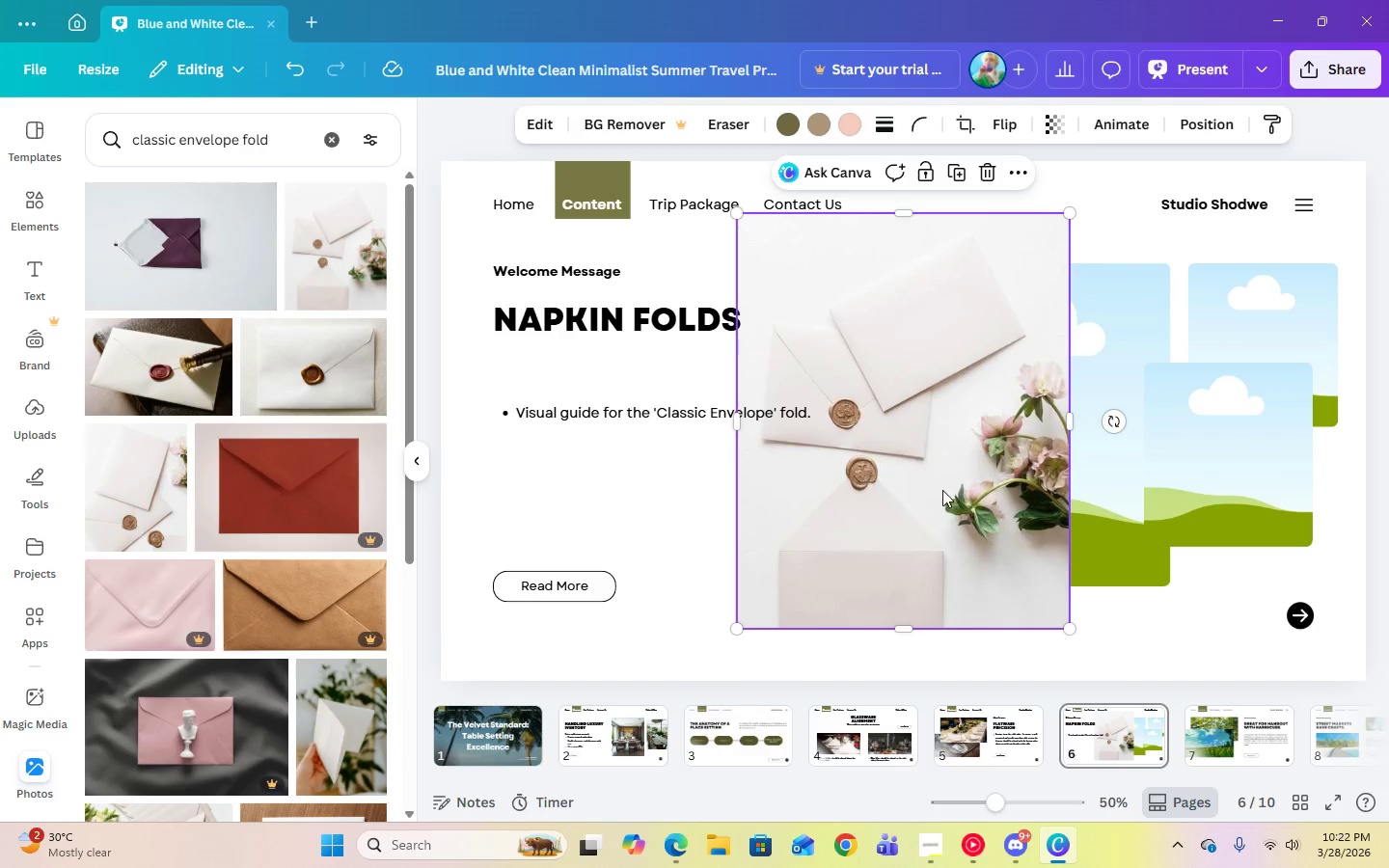 
left_click_drag(start_coordinate=[940, 489], to_coordinate=[1239, 484])
 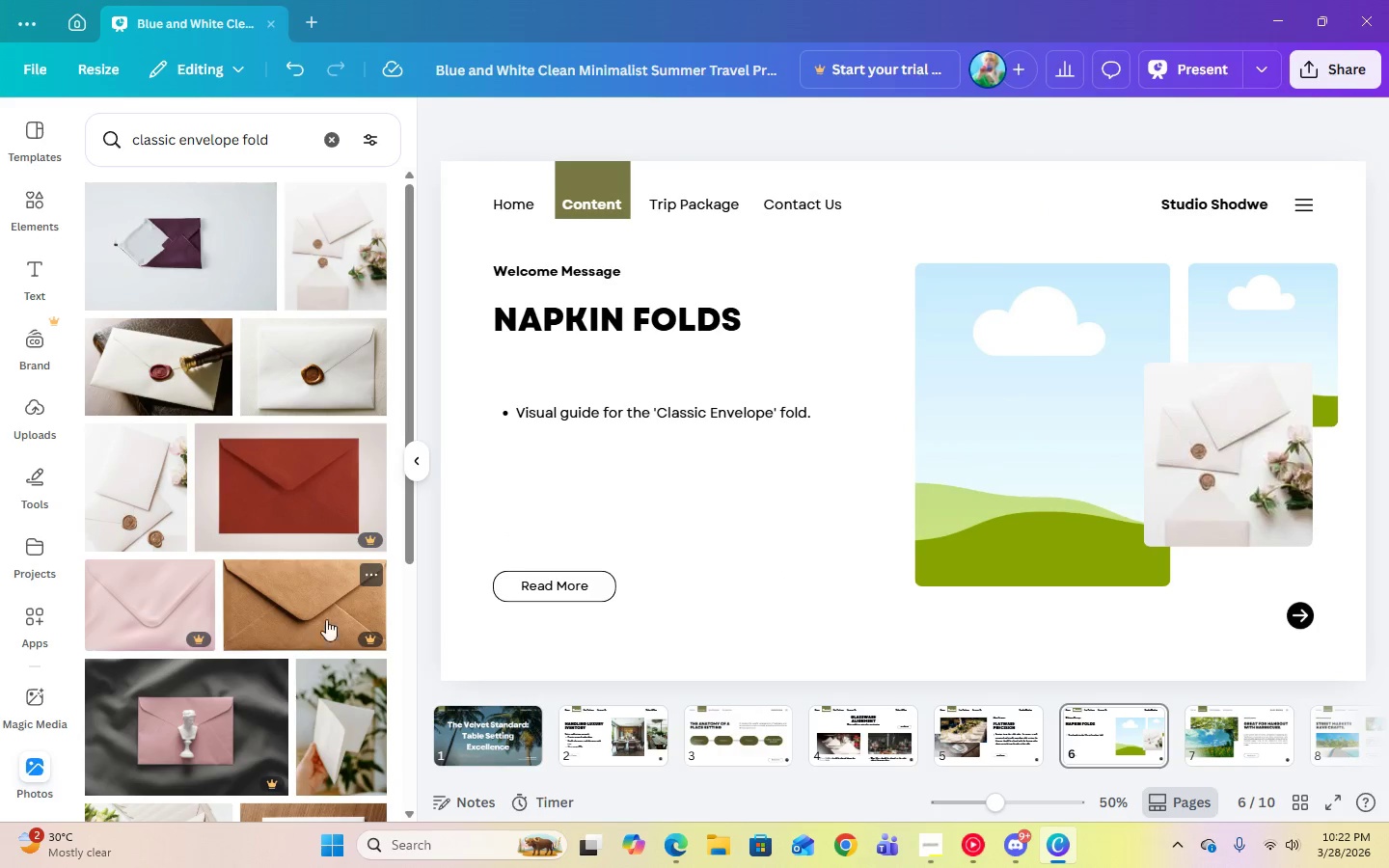 
left_click([1272, 446])
 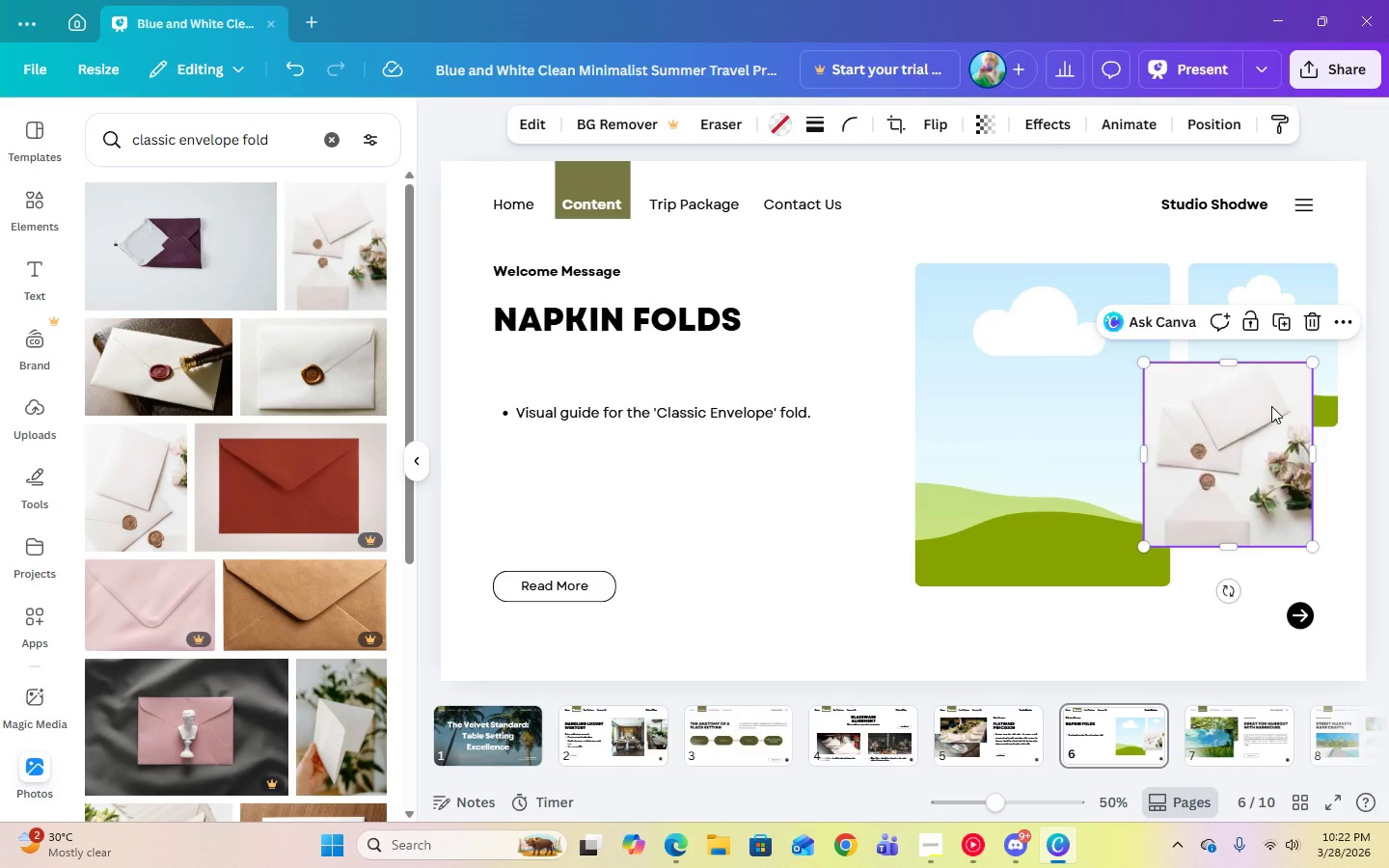 
right_click([1271, 406])
 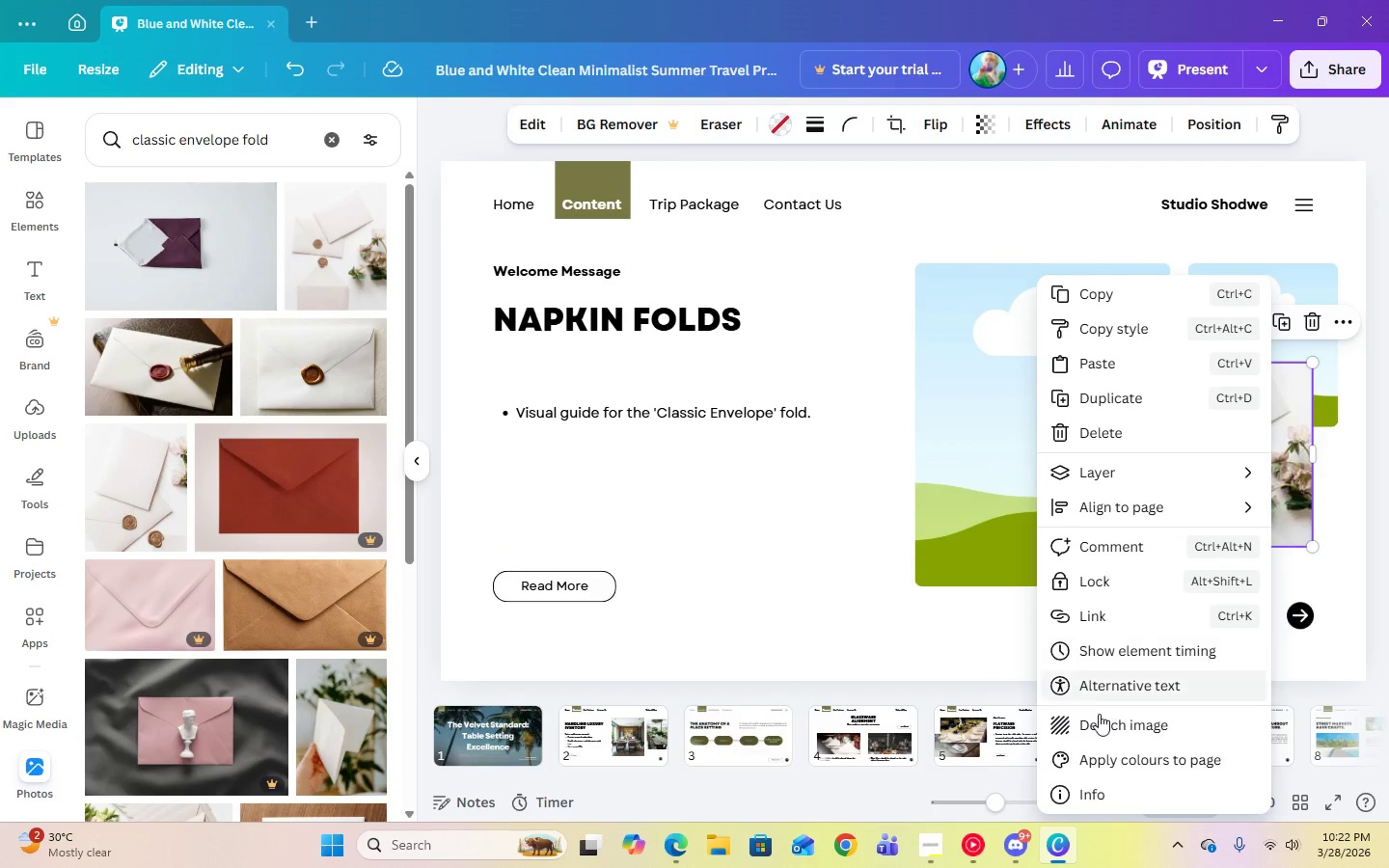 
left_click([1099, 719])
 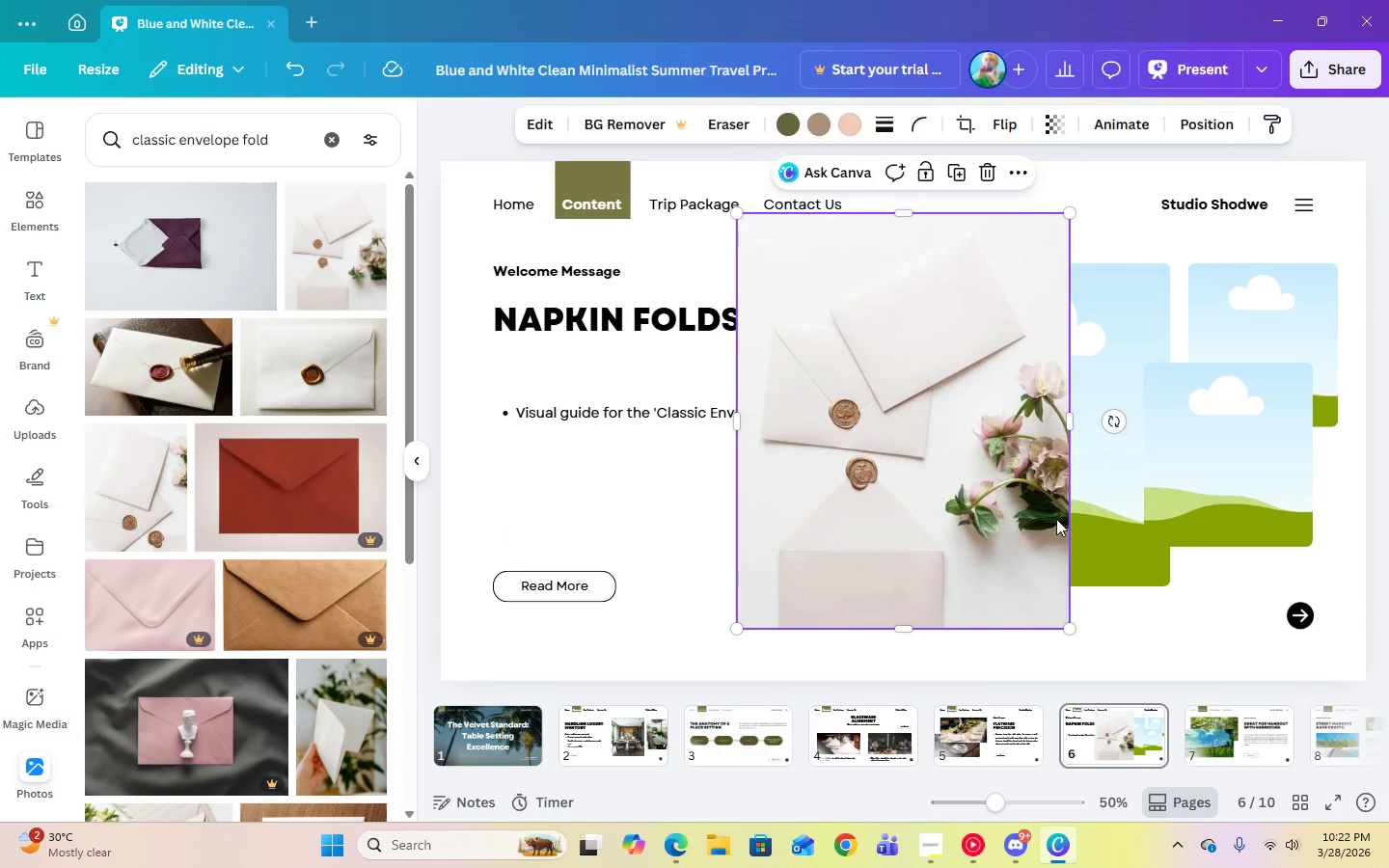 
left_click_drag(start_coordinate=[942, 499], to_coordinate=[1039, 478])
 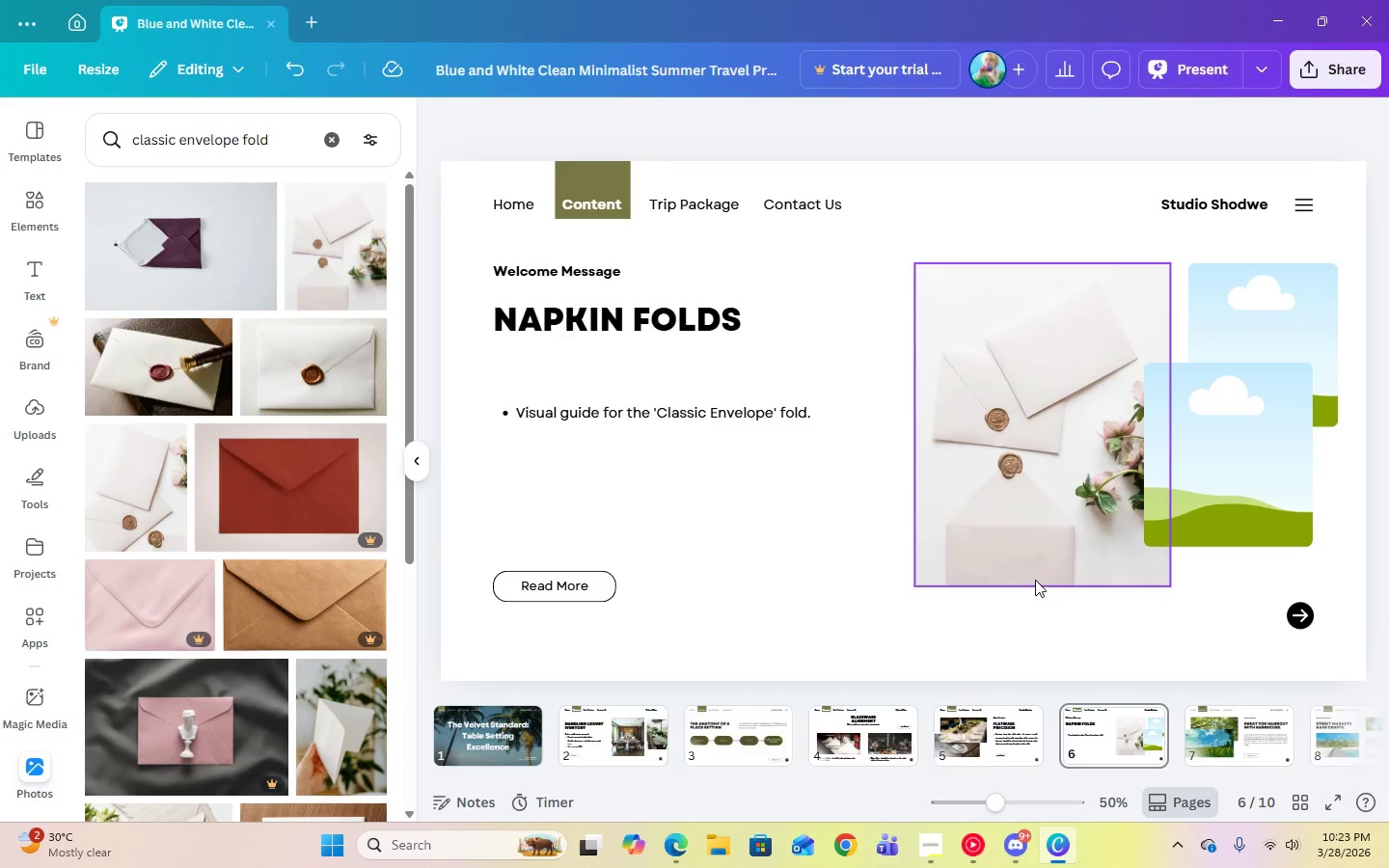 
scroll: coordinate [224, 597], scroll_direction: down, amount: 7.0
 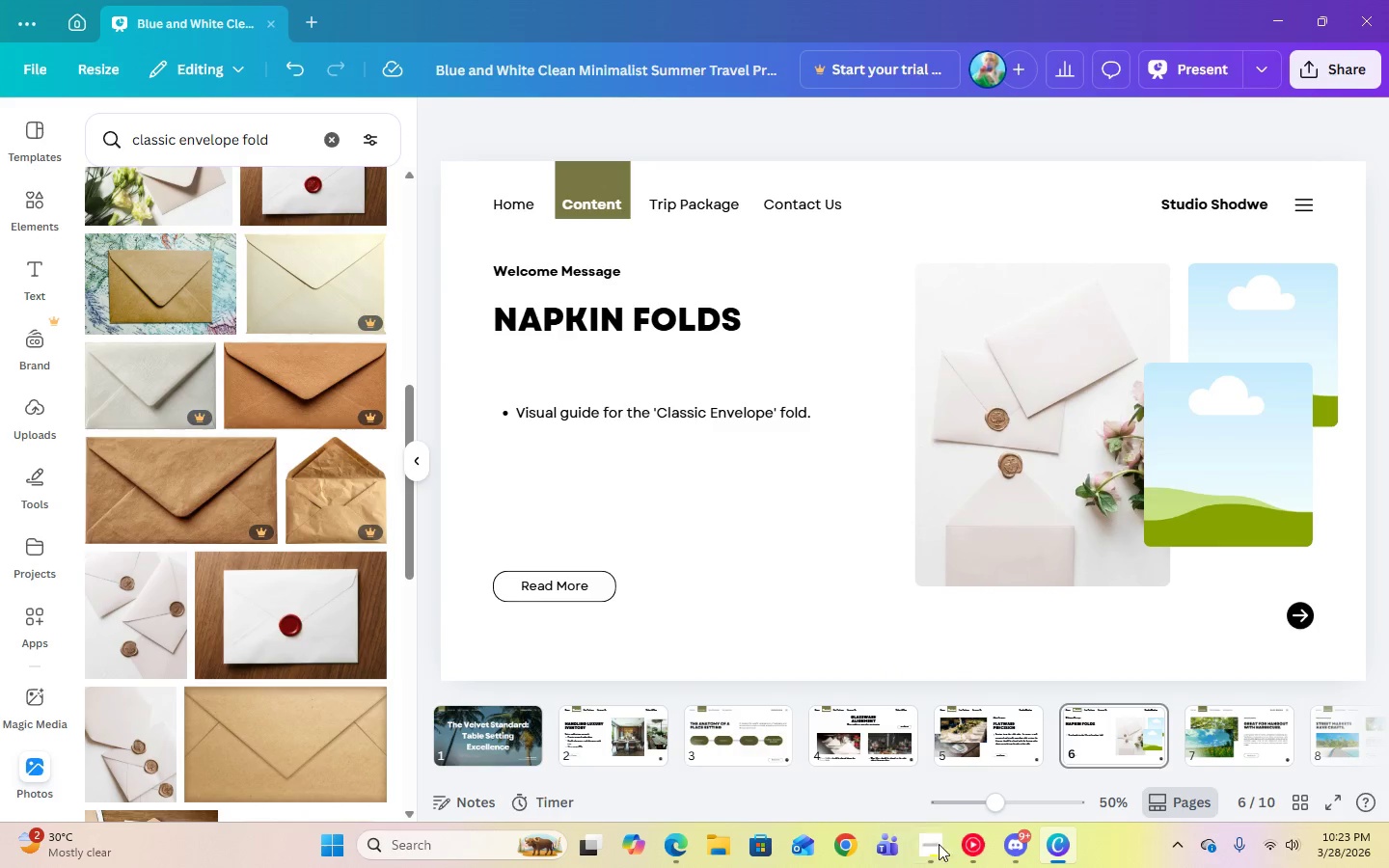 
left_click([968, 855])
 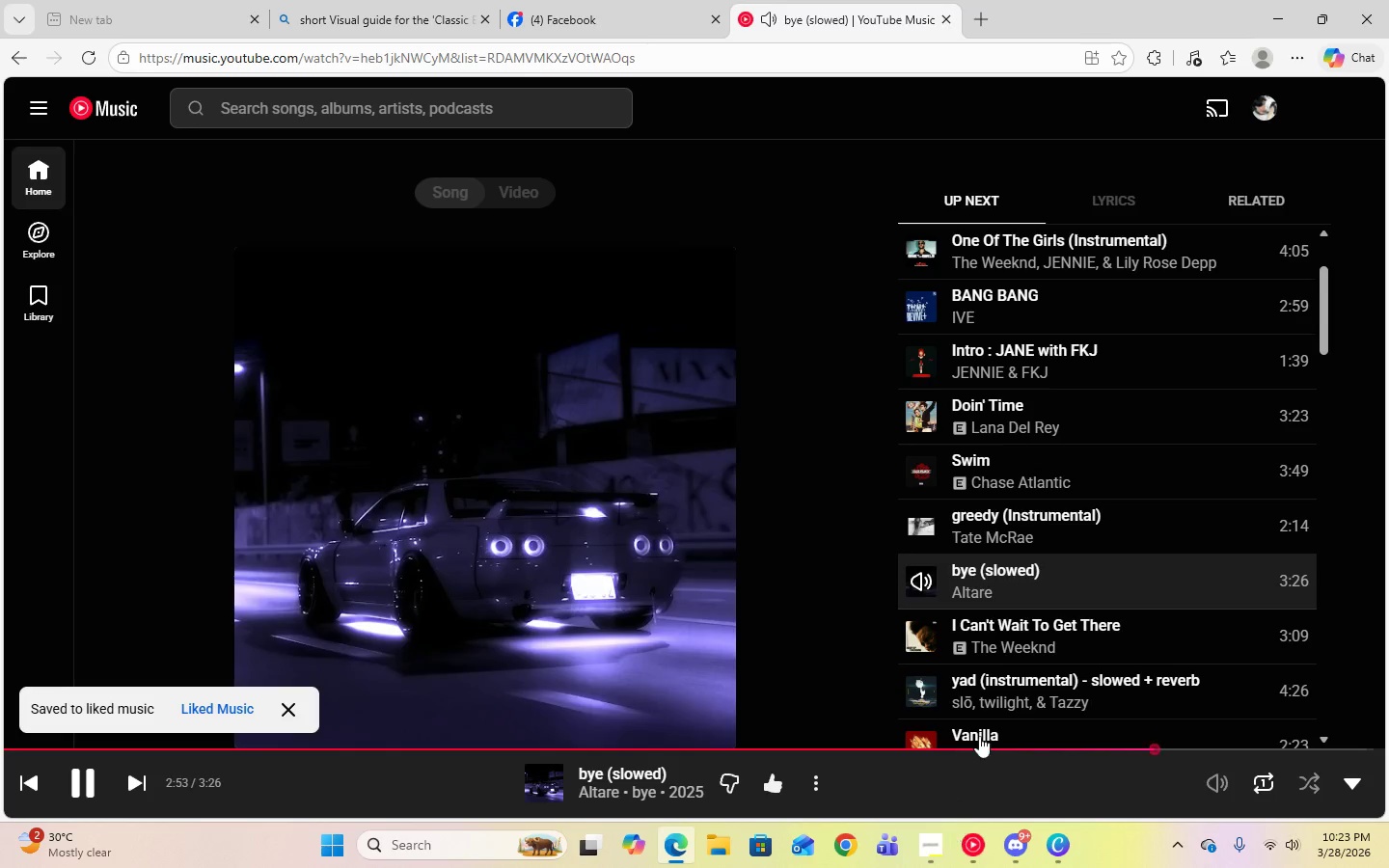 
scroll: coordinate [1027, 582], scroll_direction: down, amount: 11.0
 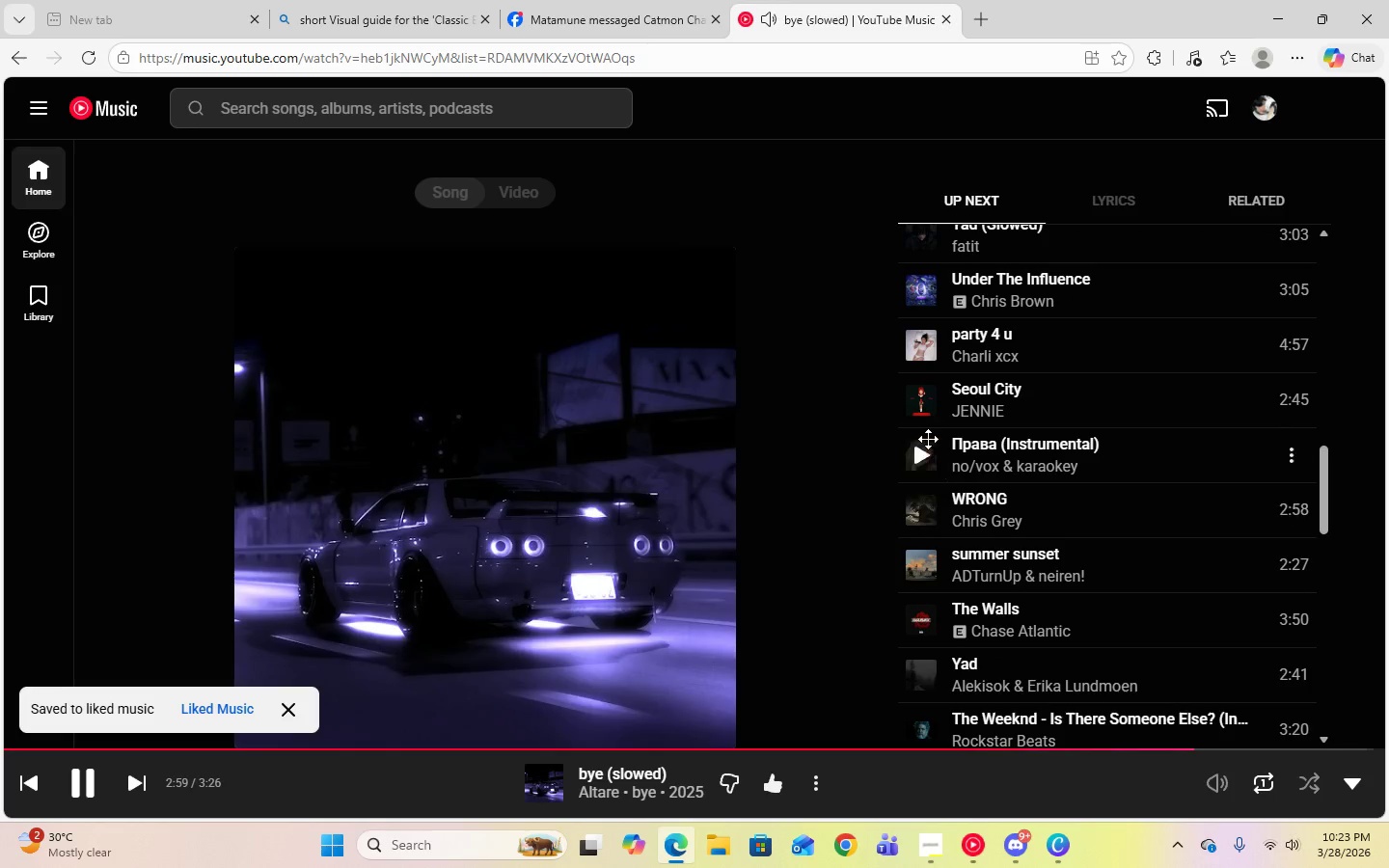 
left_click([914, 454])
 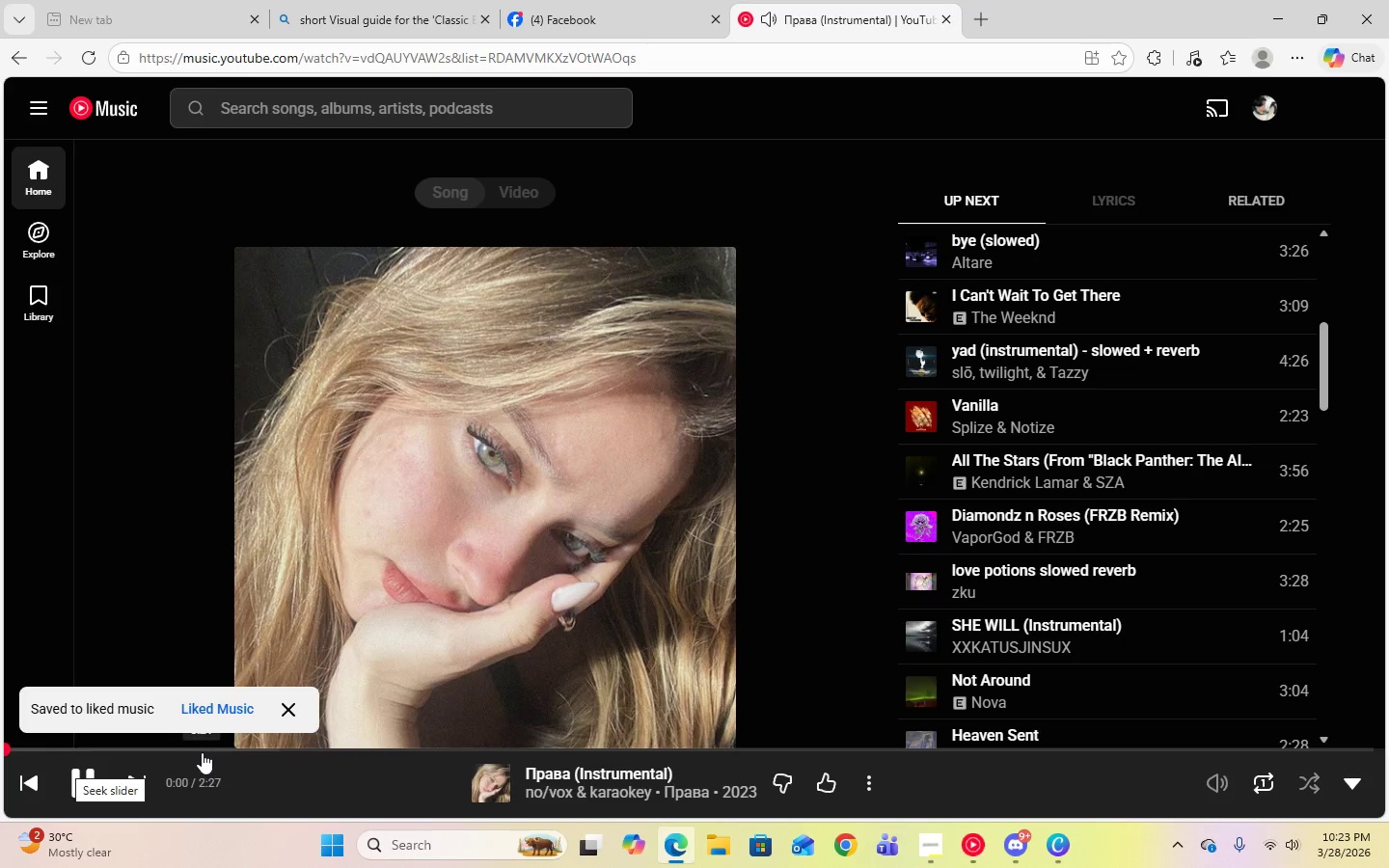 
left_click([202, 750])
 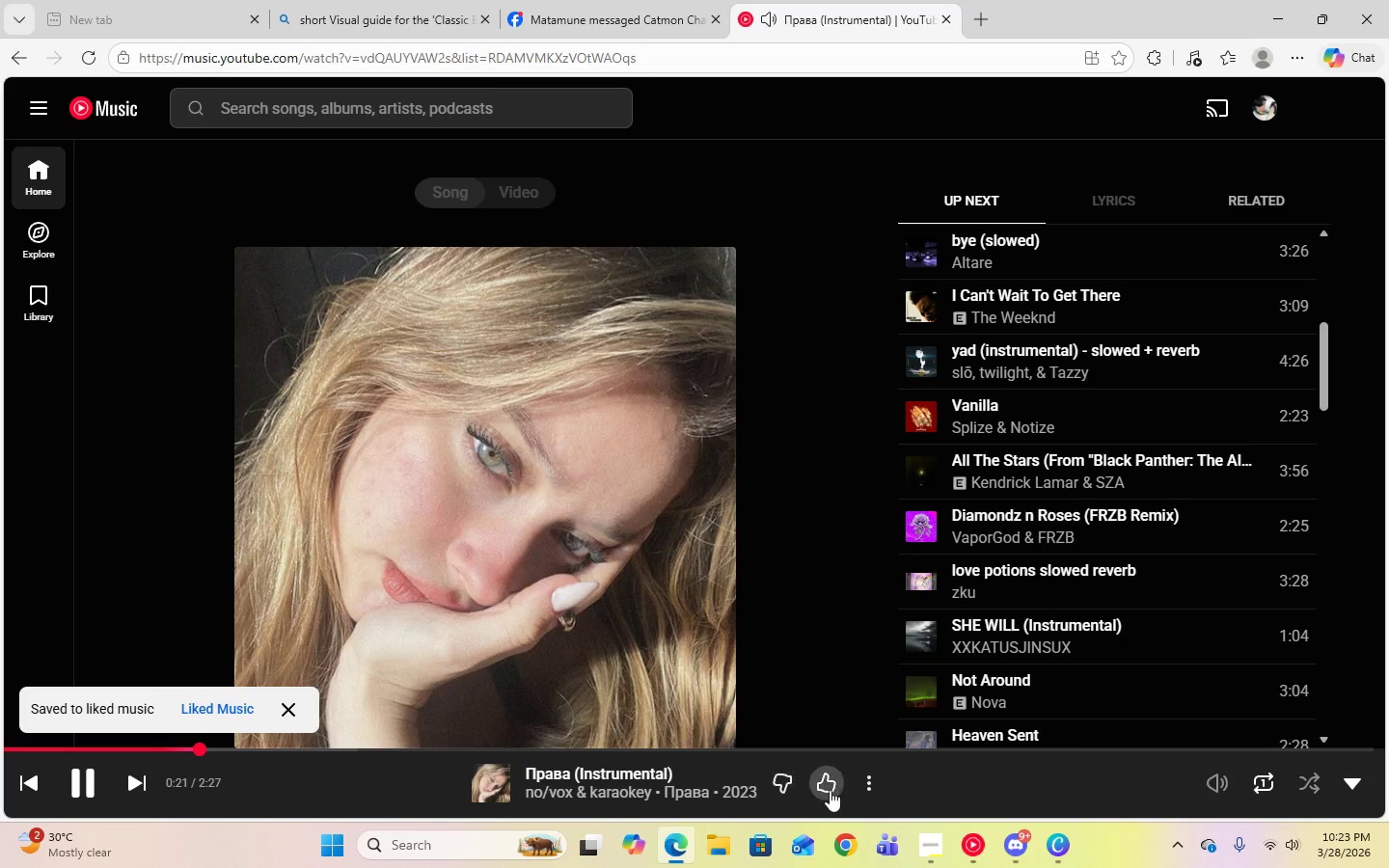 
left_click([830, 789])
 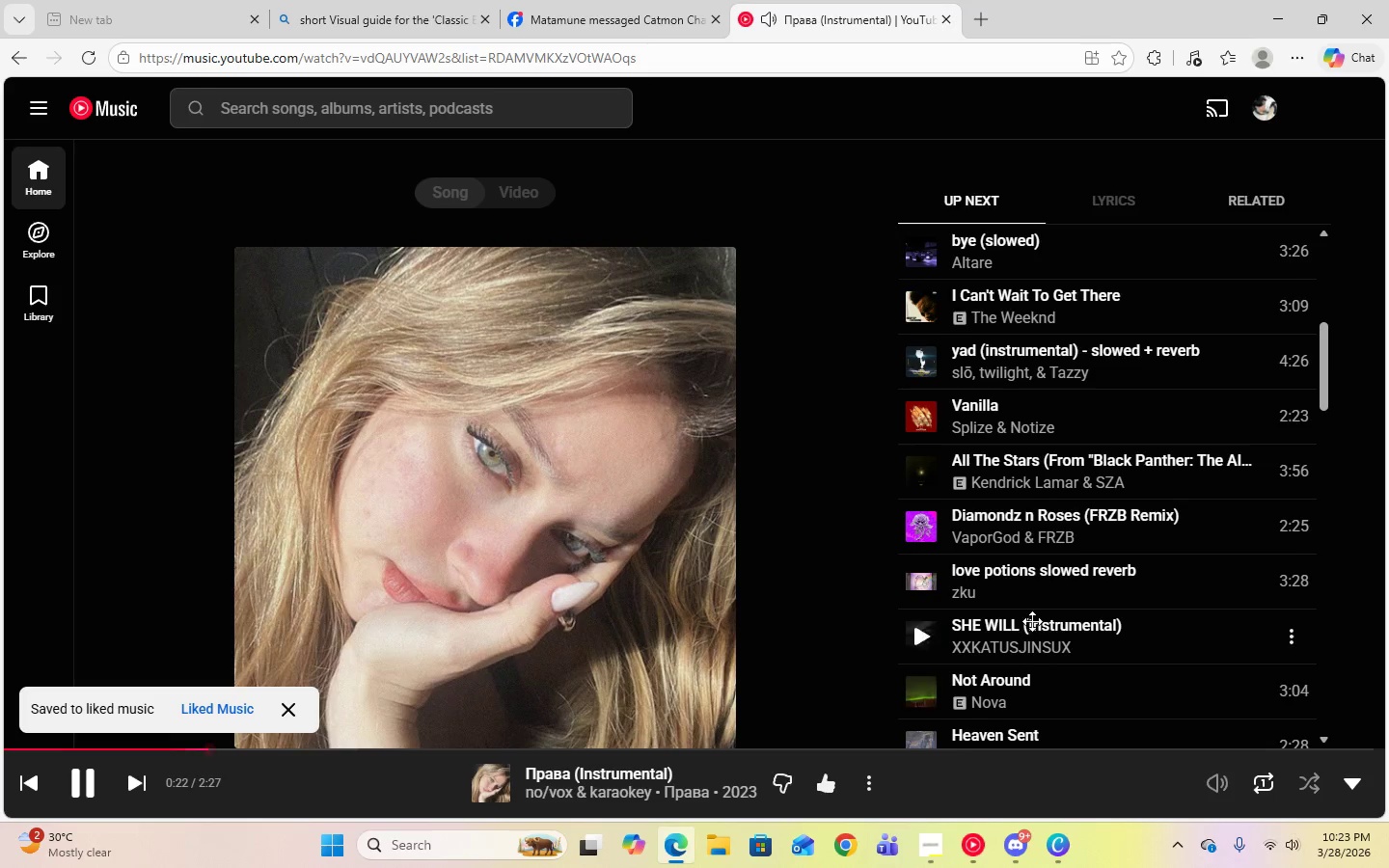 
scroll: coordinate [1032, 621], scroll_direction: down, amount: 4.0
 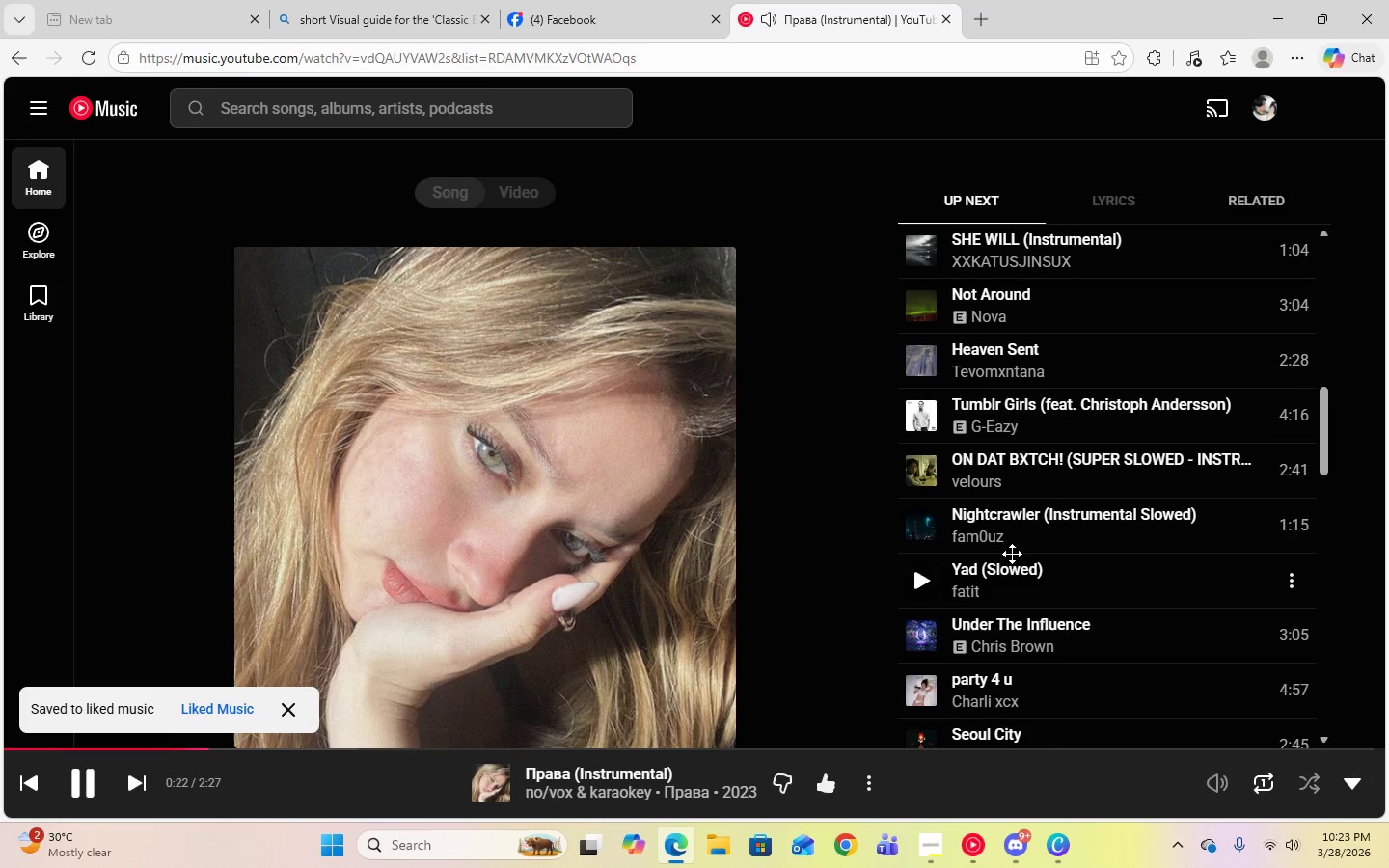 
scroll: coordinate [1007, 530], scroll_direction: up, amount: 3.0
 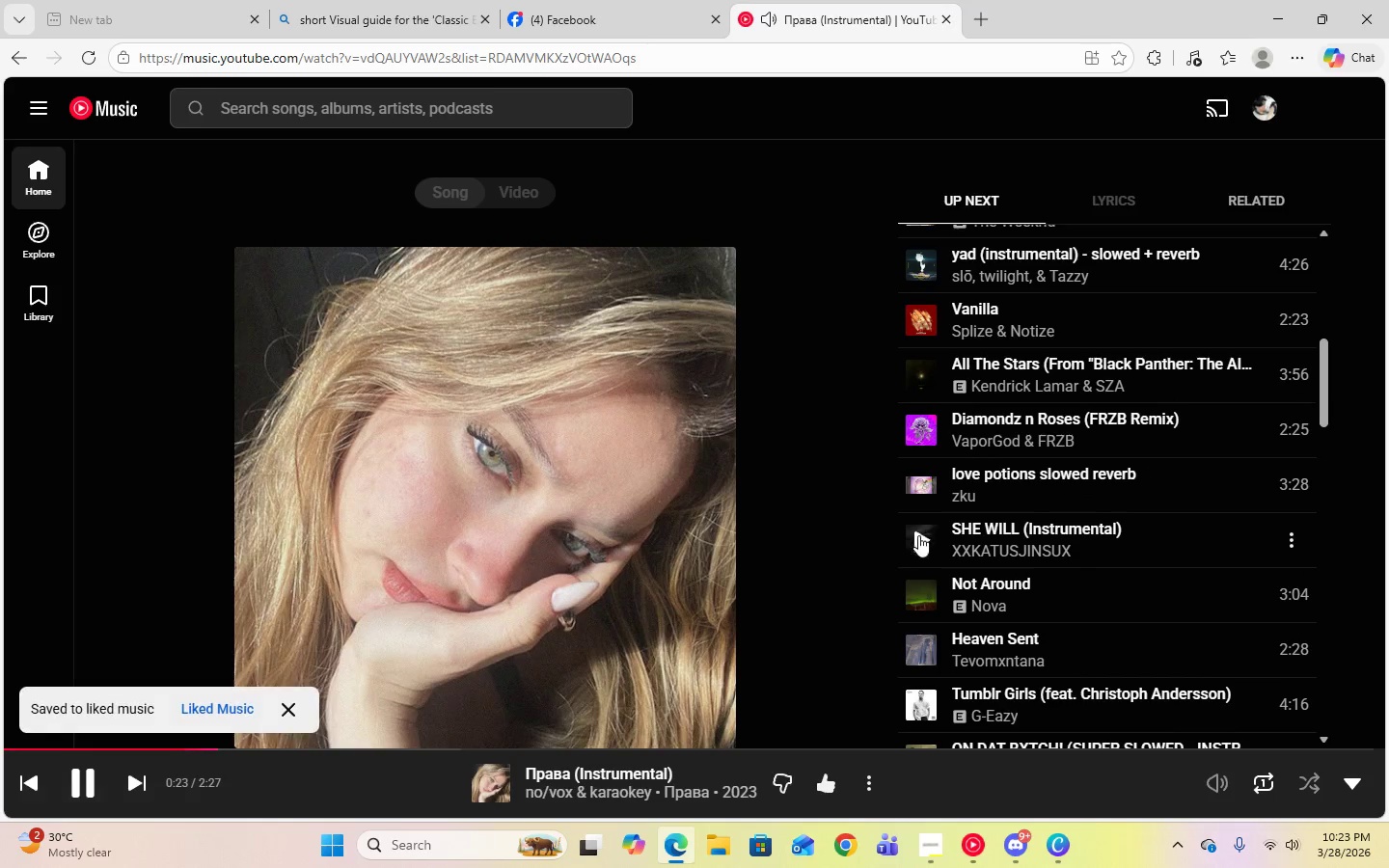 
left_click([921, 542])
 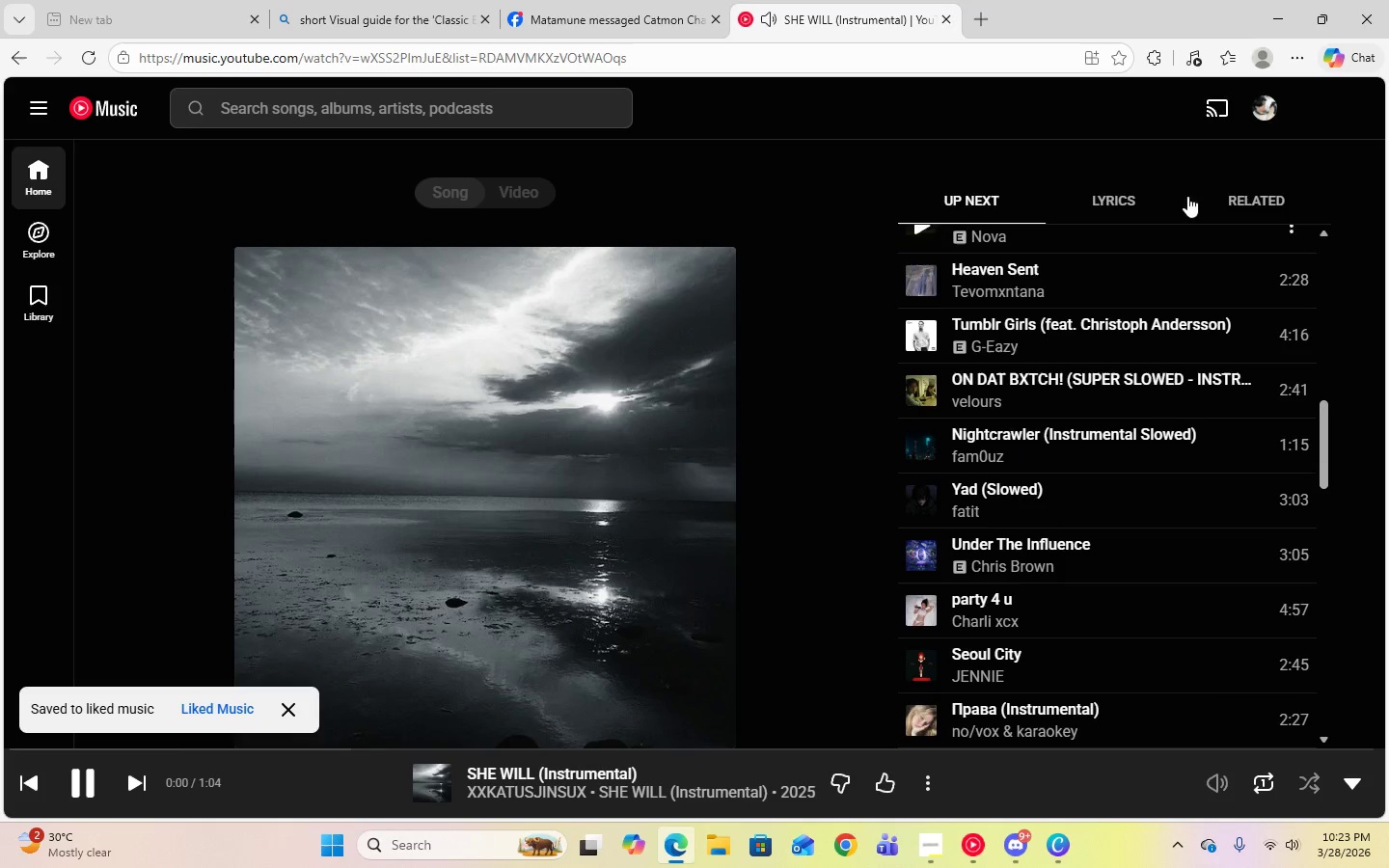 
left_click([1272, 1])
 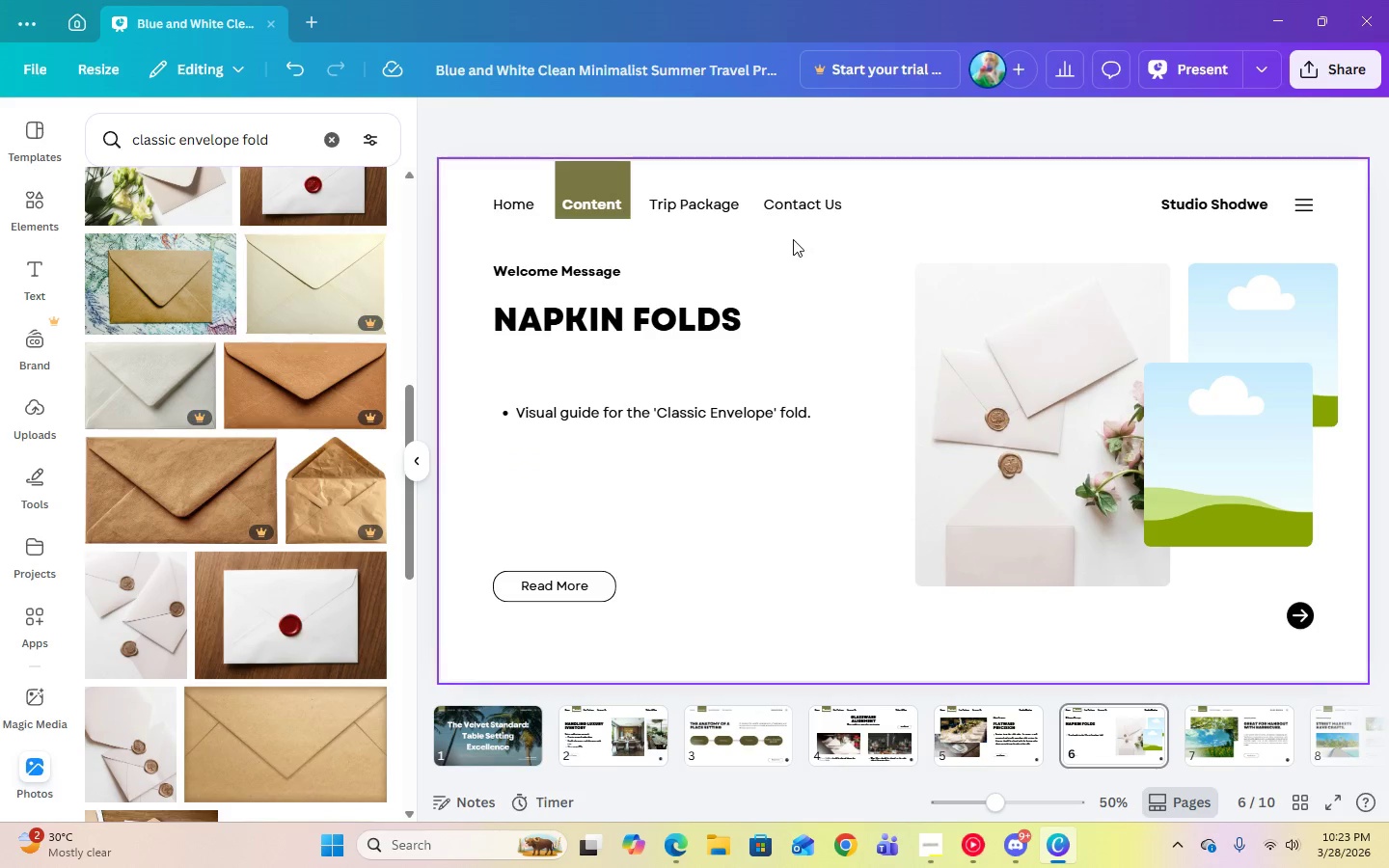 
scroll: coordinate [321, 635], scroll_direction: down, amount: 13.0
 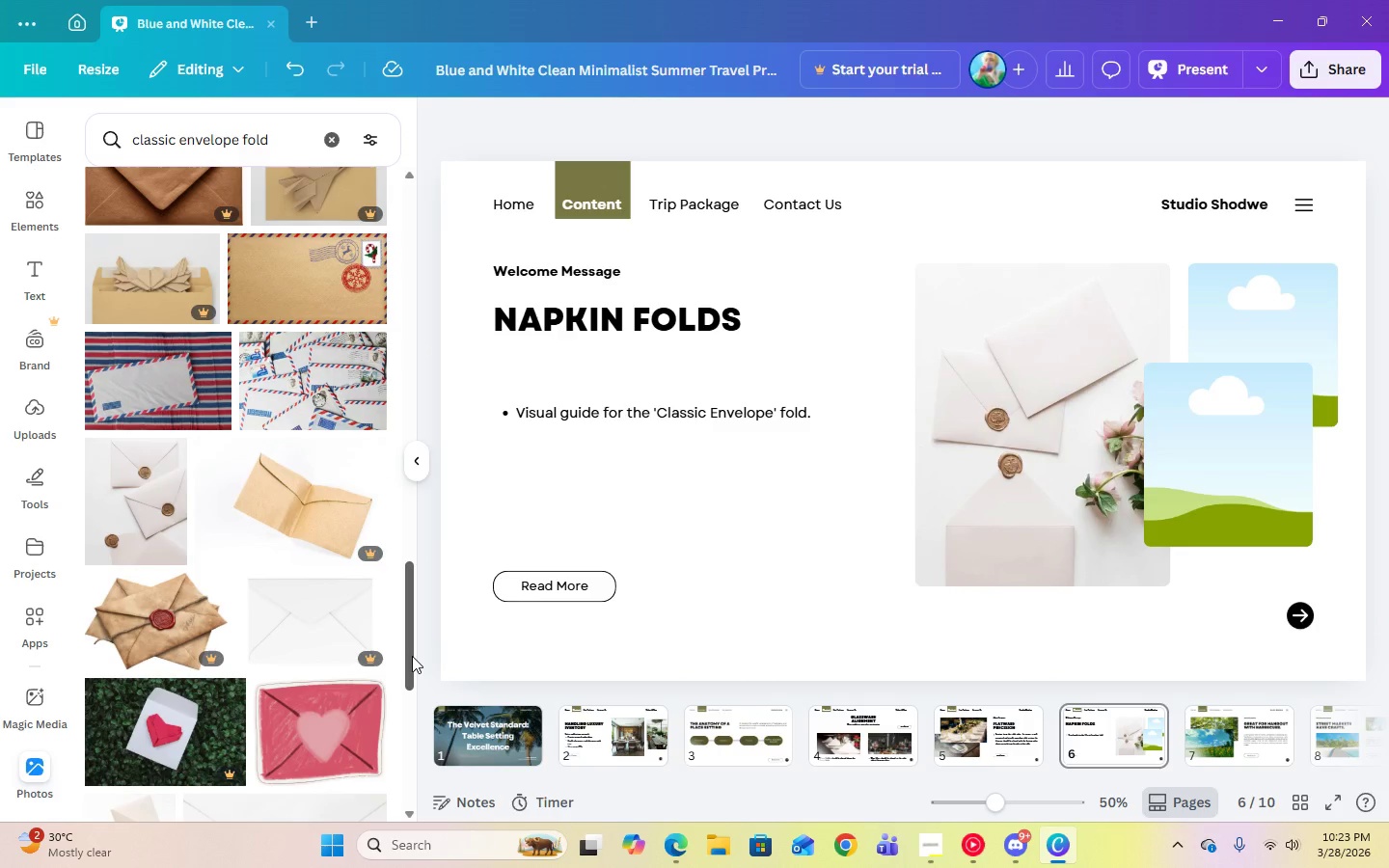 
left_click_drag(start_coordinate=[412, 656], to_coordinate=[387, 257])
 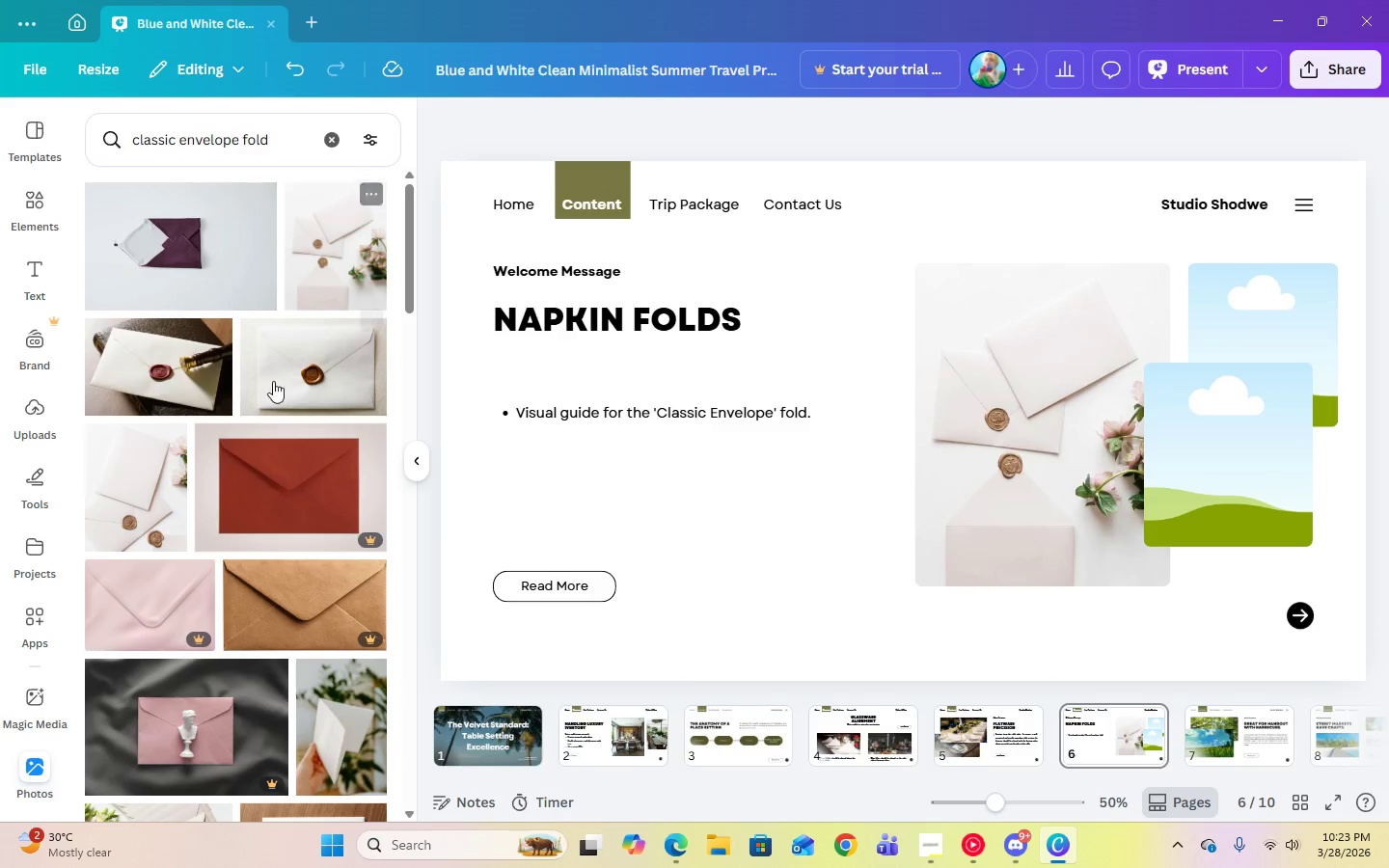 
mouse_move([215, 427])
 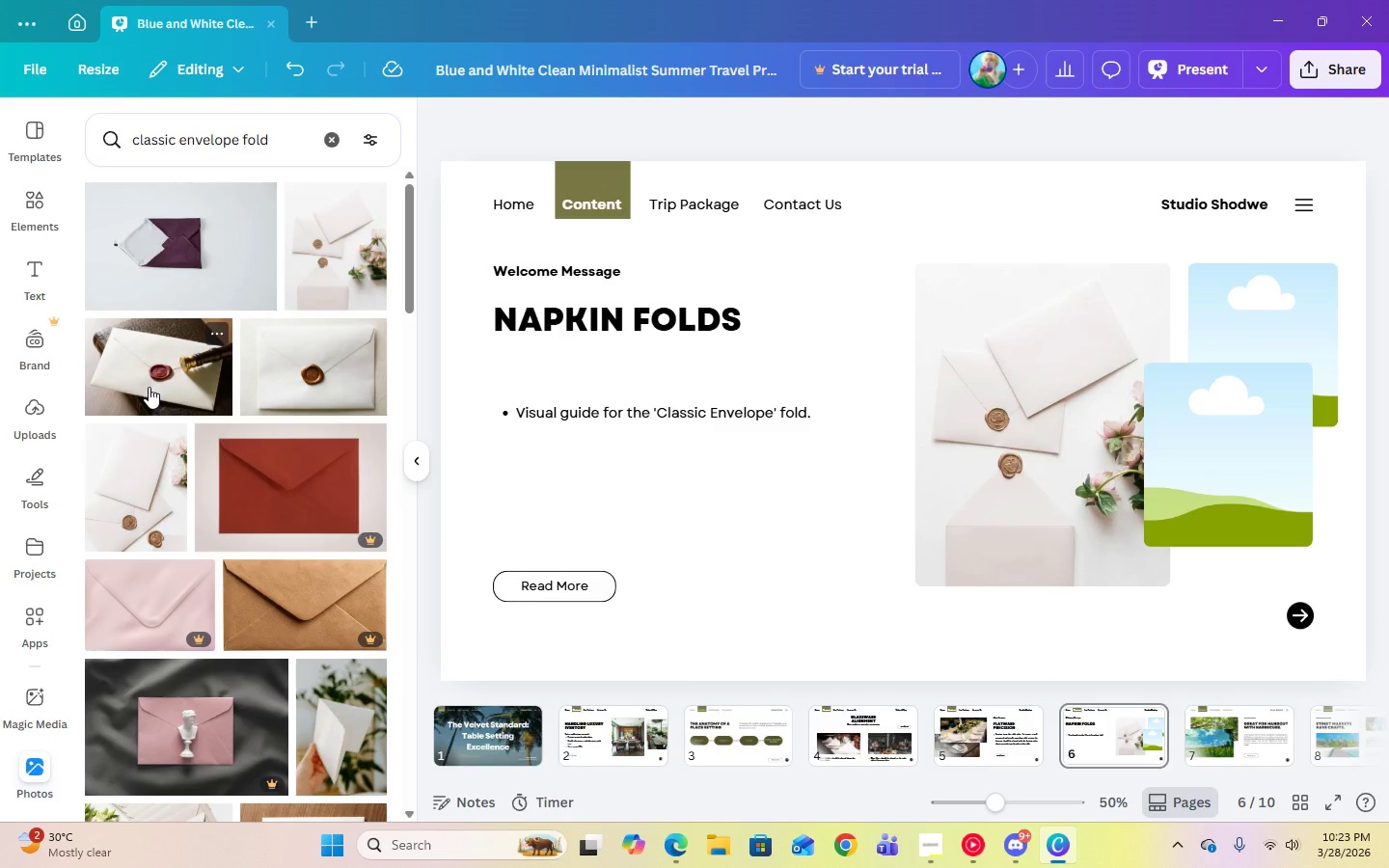 
left_click([149, 387])
 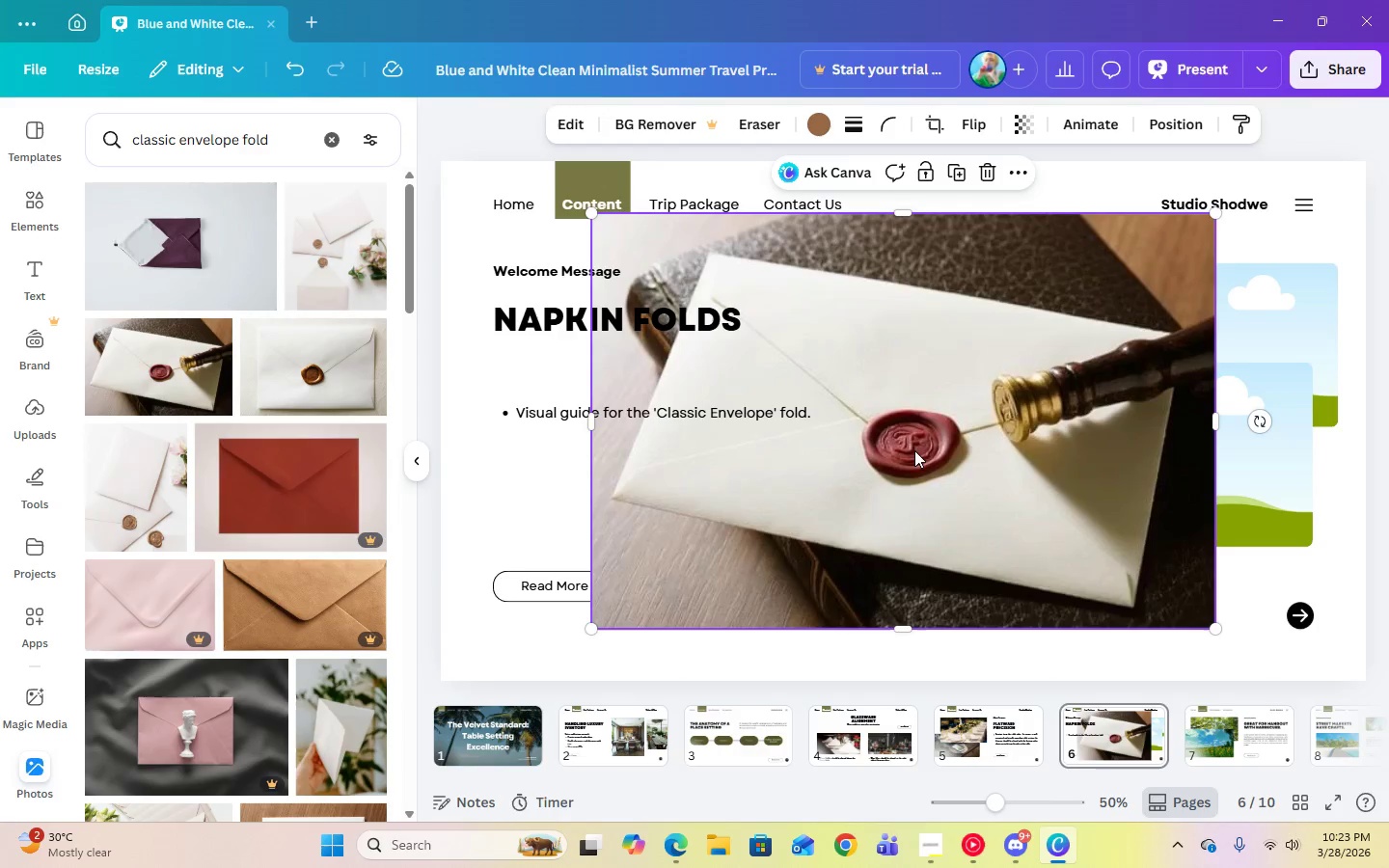 
left_click_drag(start_coordinate=[918, 451], to_coordinate=[1184, 462])
 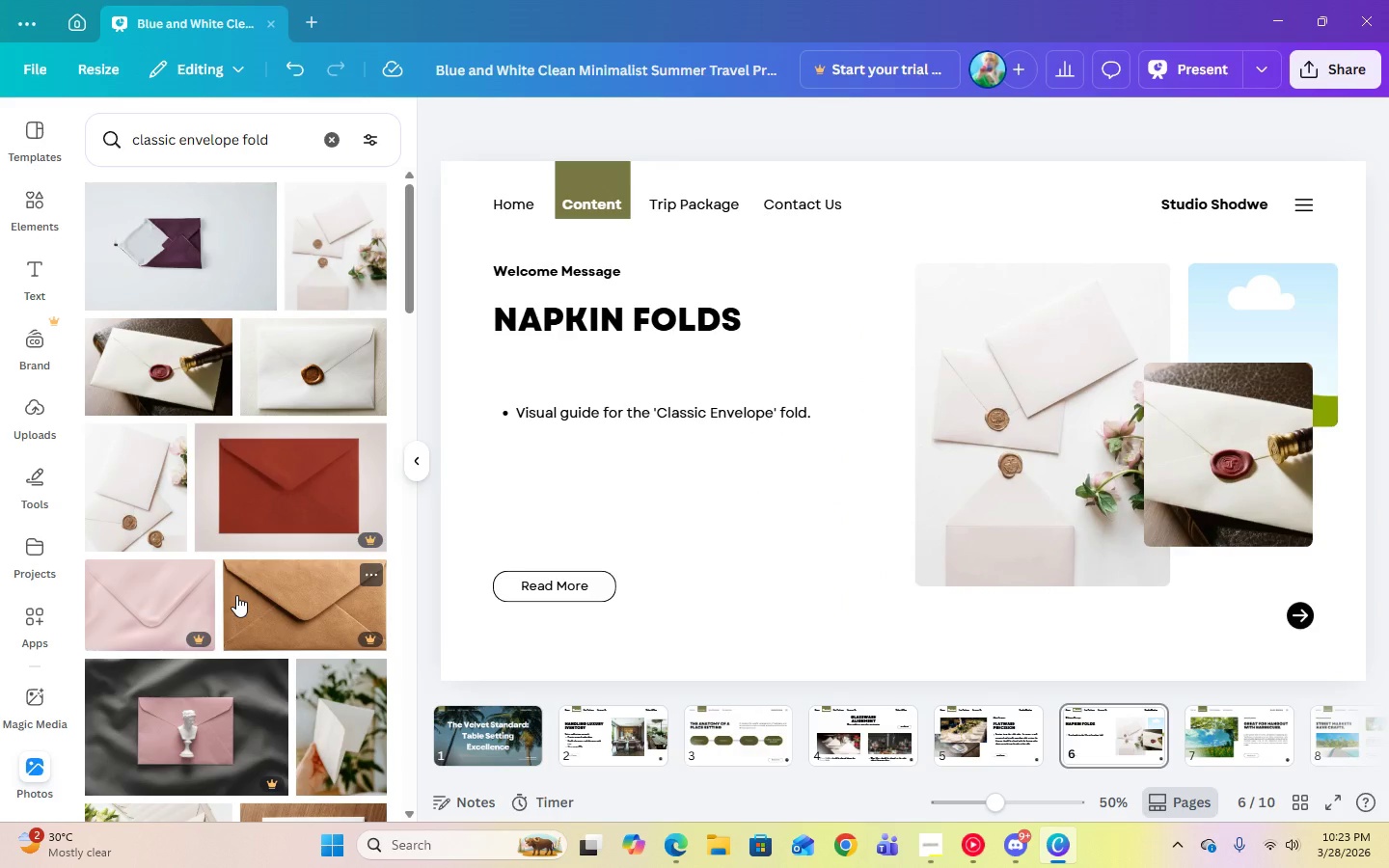 
scroll: coordinate [236, 596], scroll_direction: down, amount: 3.0
 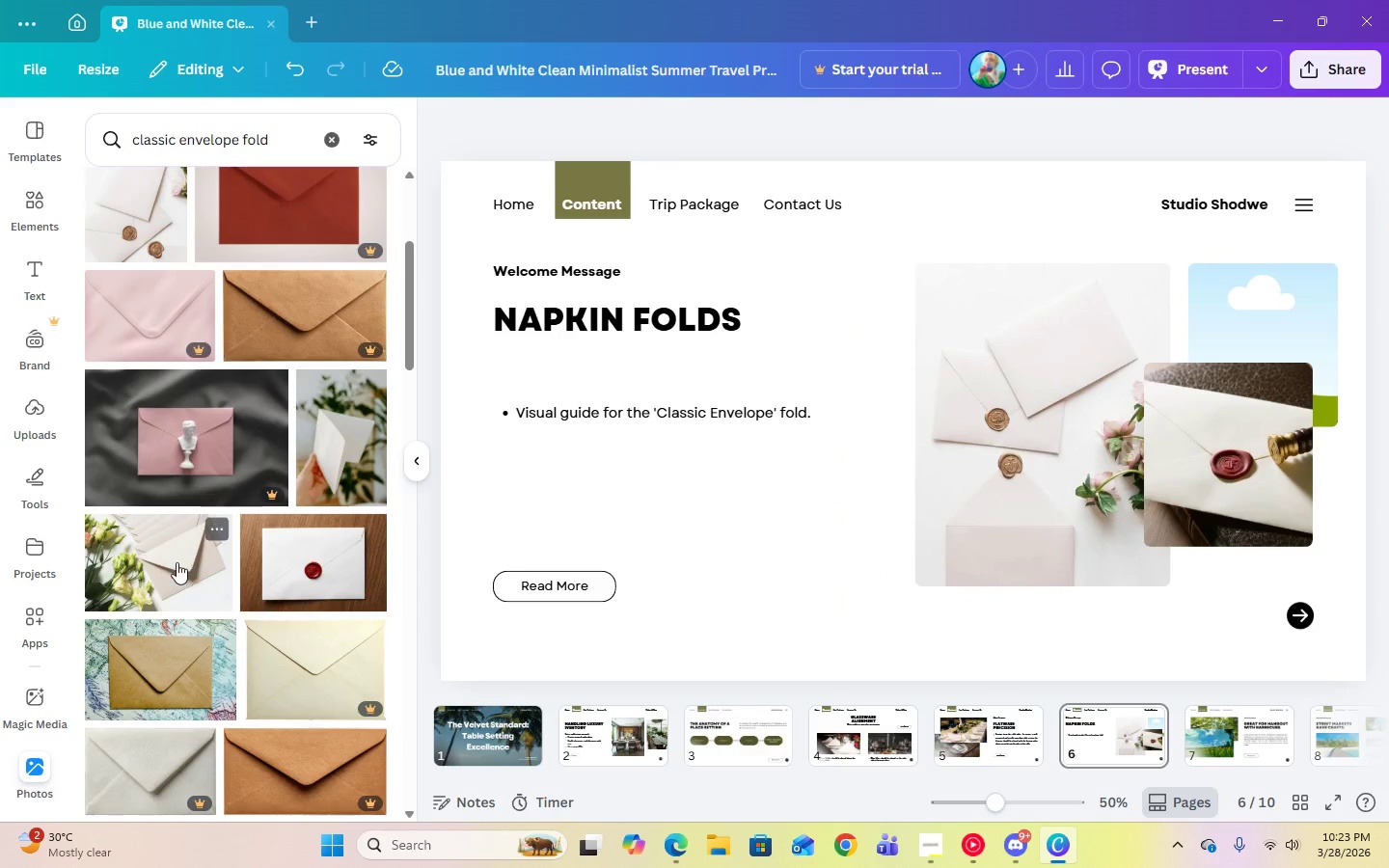 
left_click([174, 563])
 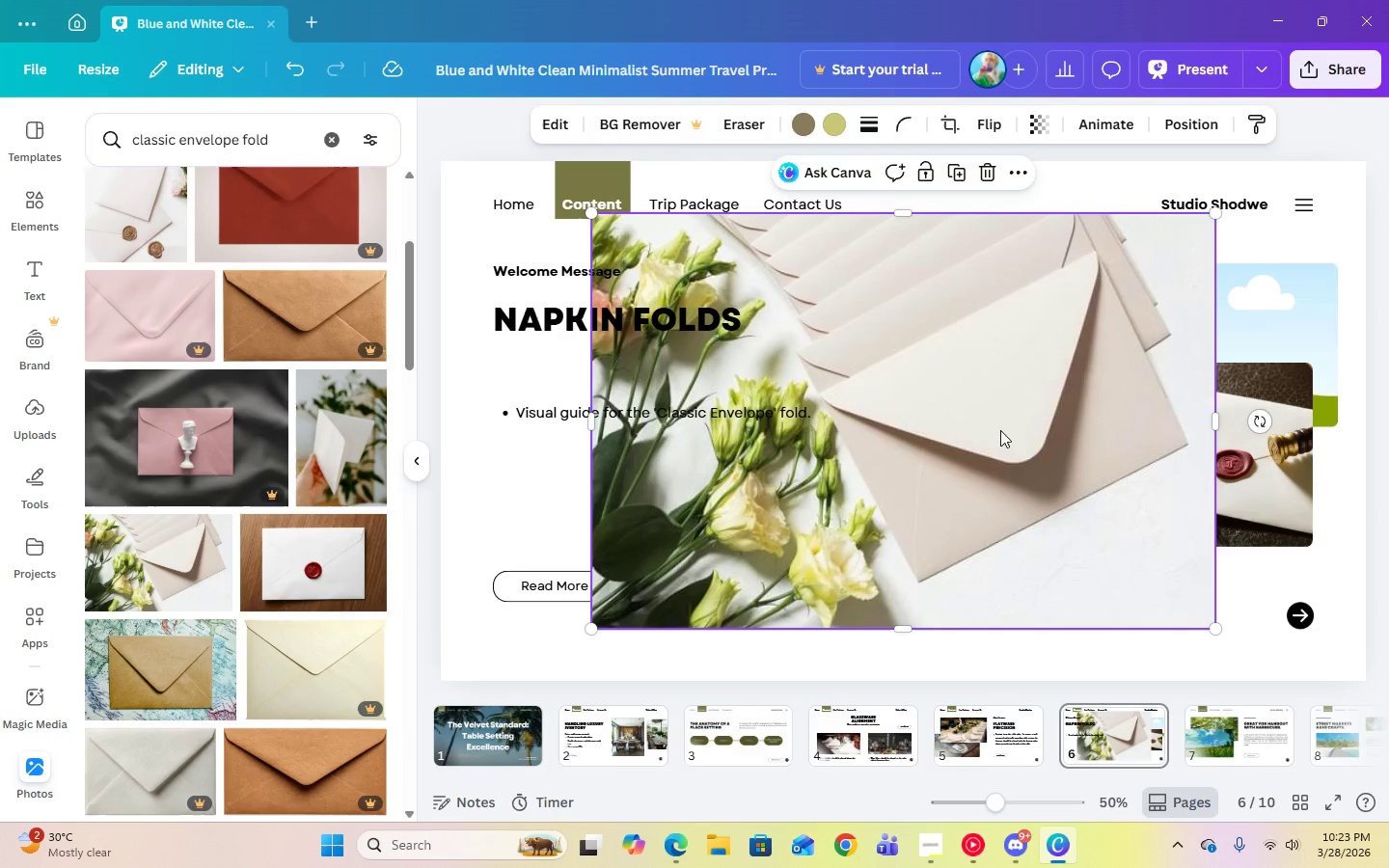 
left_click_drag(start_coordinate=[1018, 436], to_coordinate=[1248, 330])
 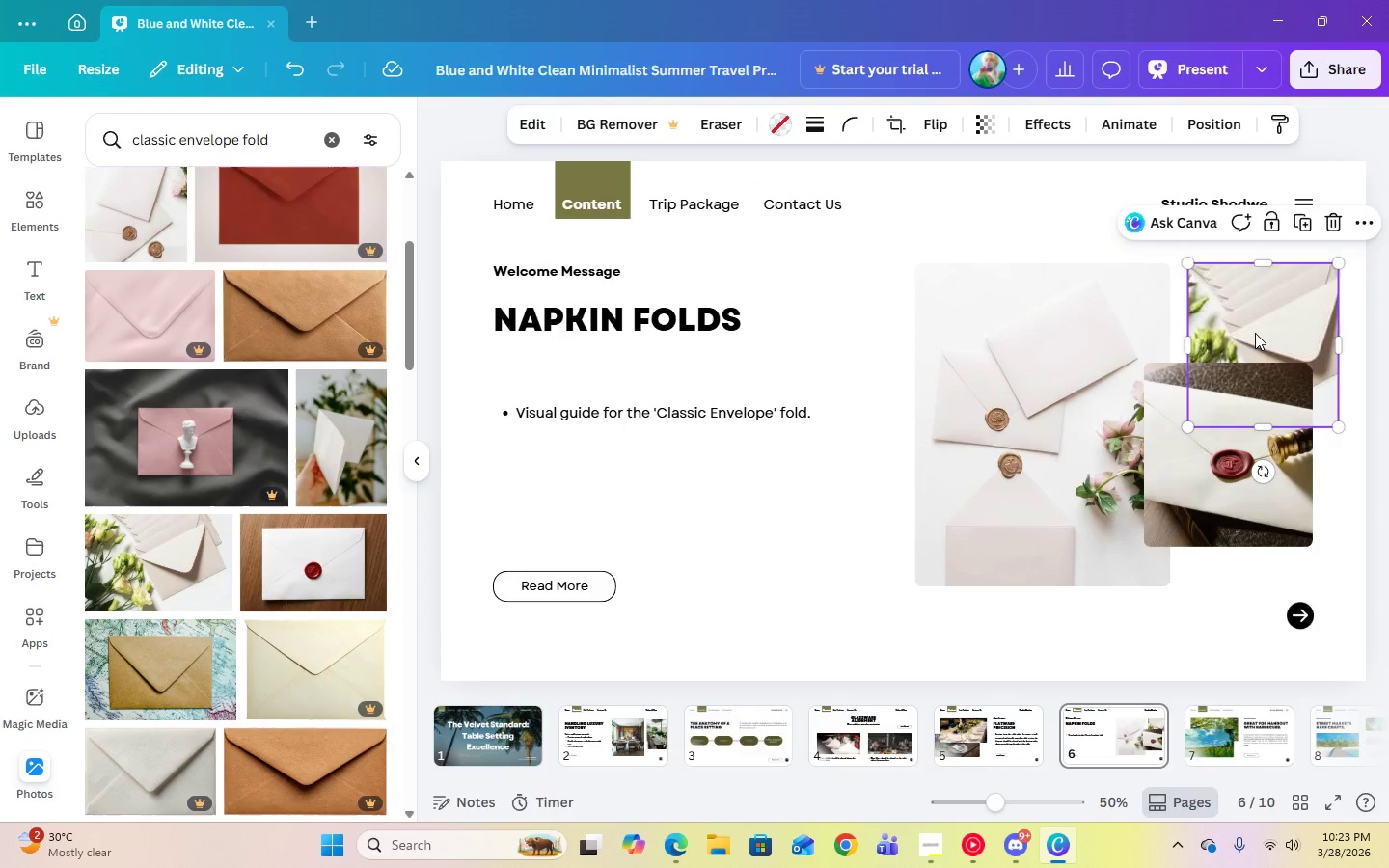 
double_click([1255, 333])
 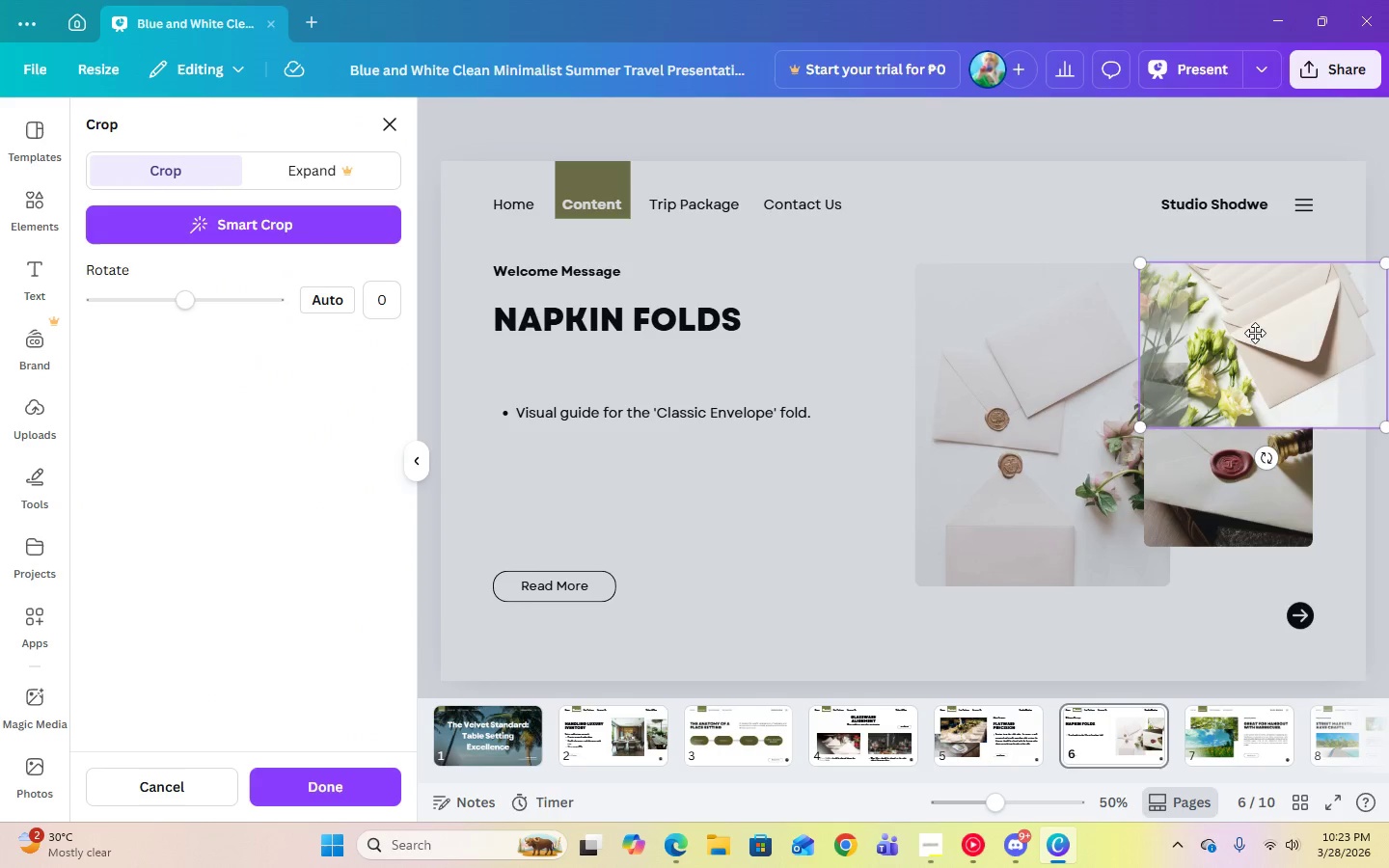 
left_click_drag(start_coordinate=[1255, 333], to_coordinate=[1255, 290])
 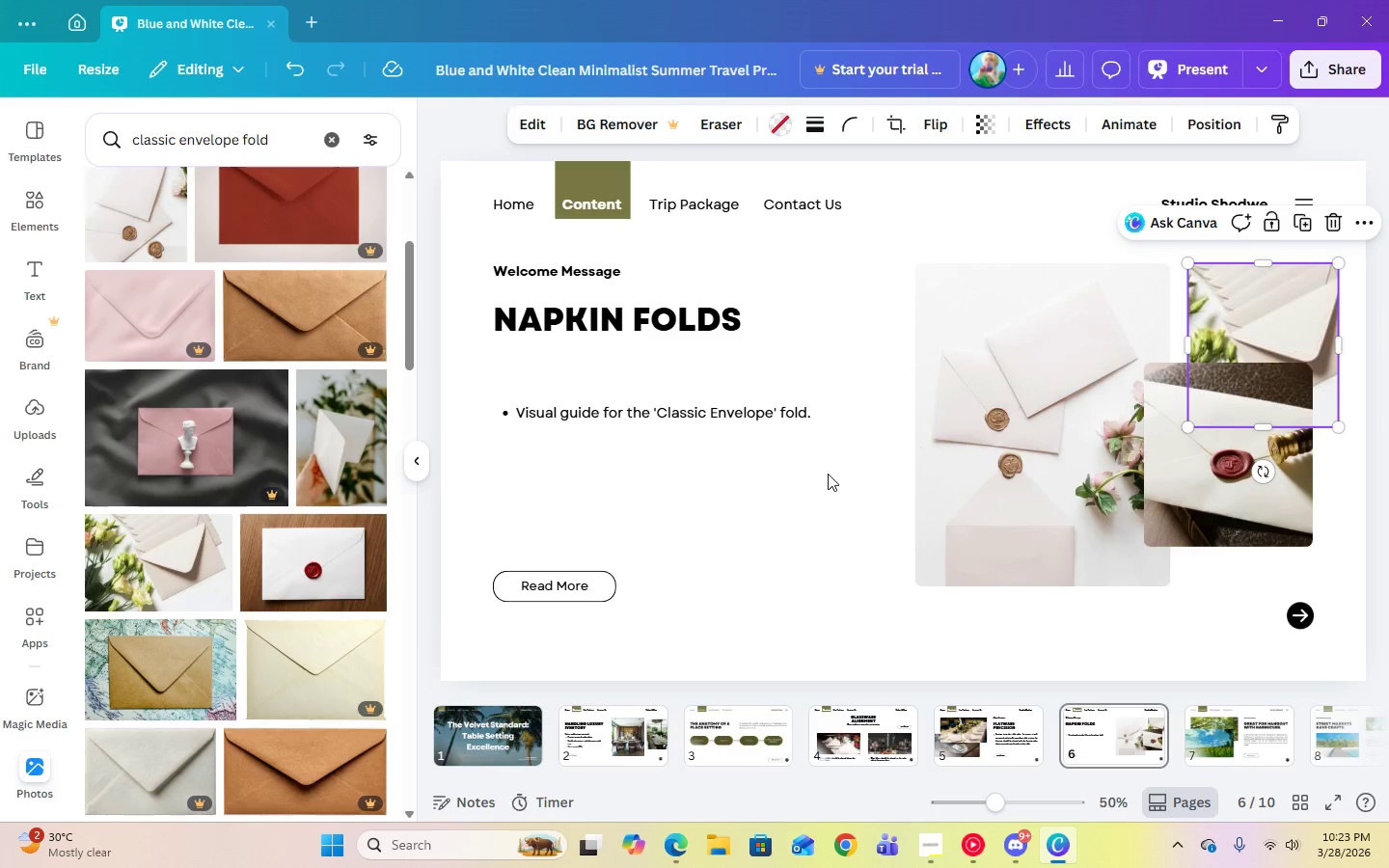 
double_click([828, 474])
 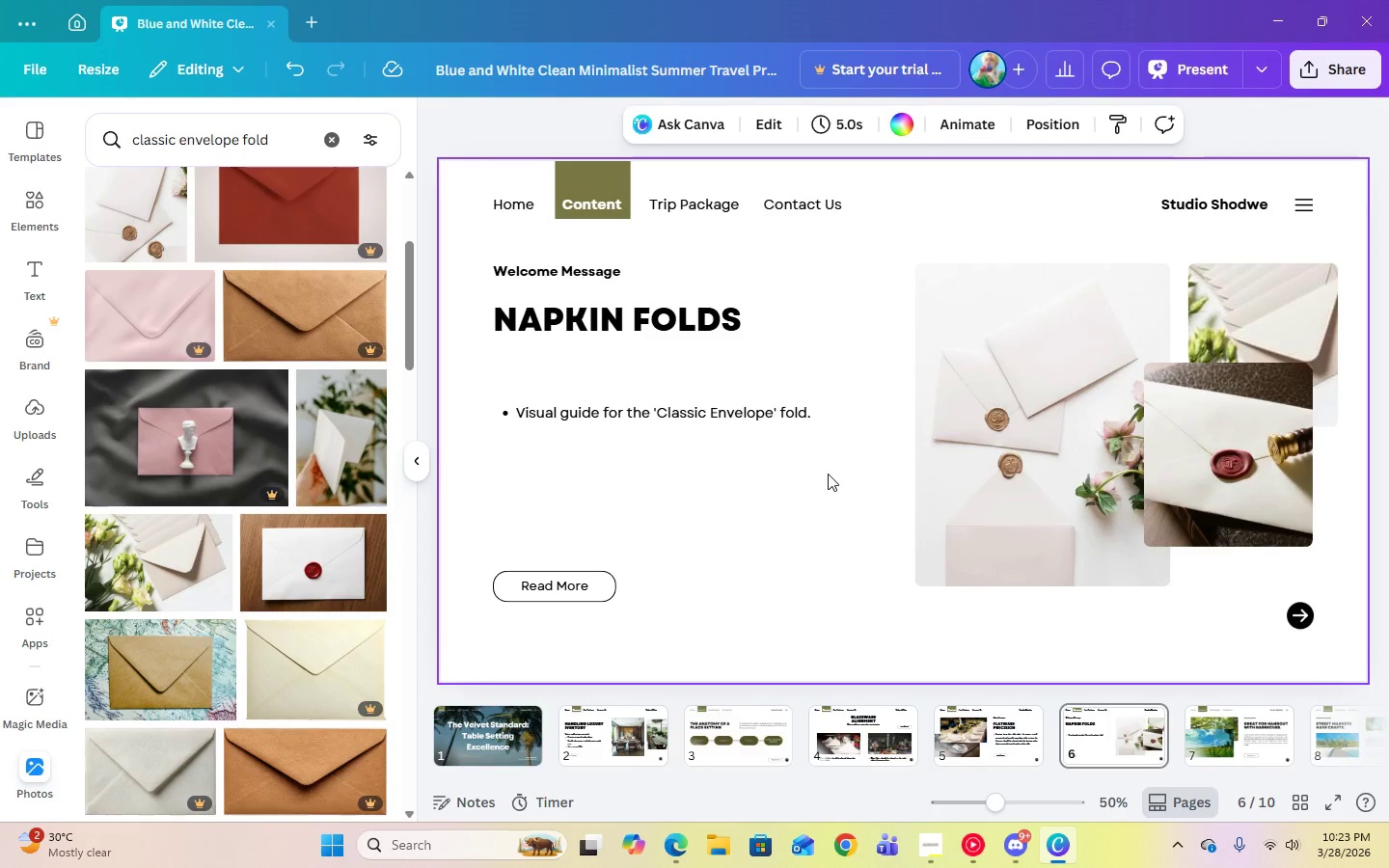 
scroll: coordinate [334, 553], scroll_direction: down, amount: 4.0
 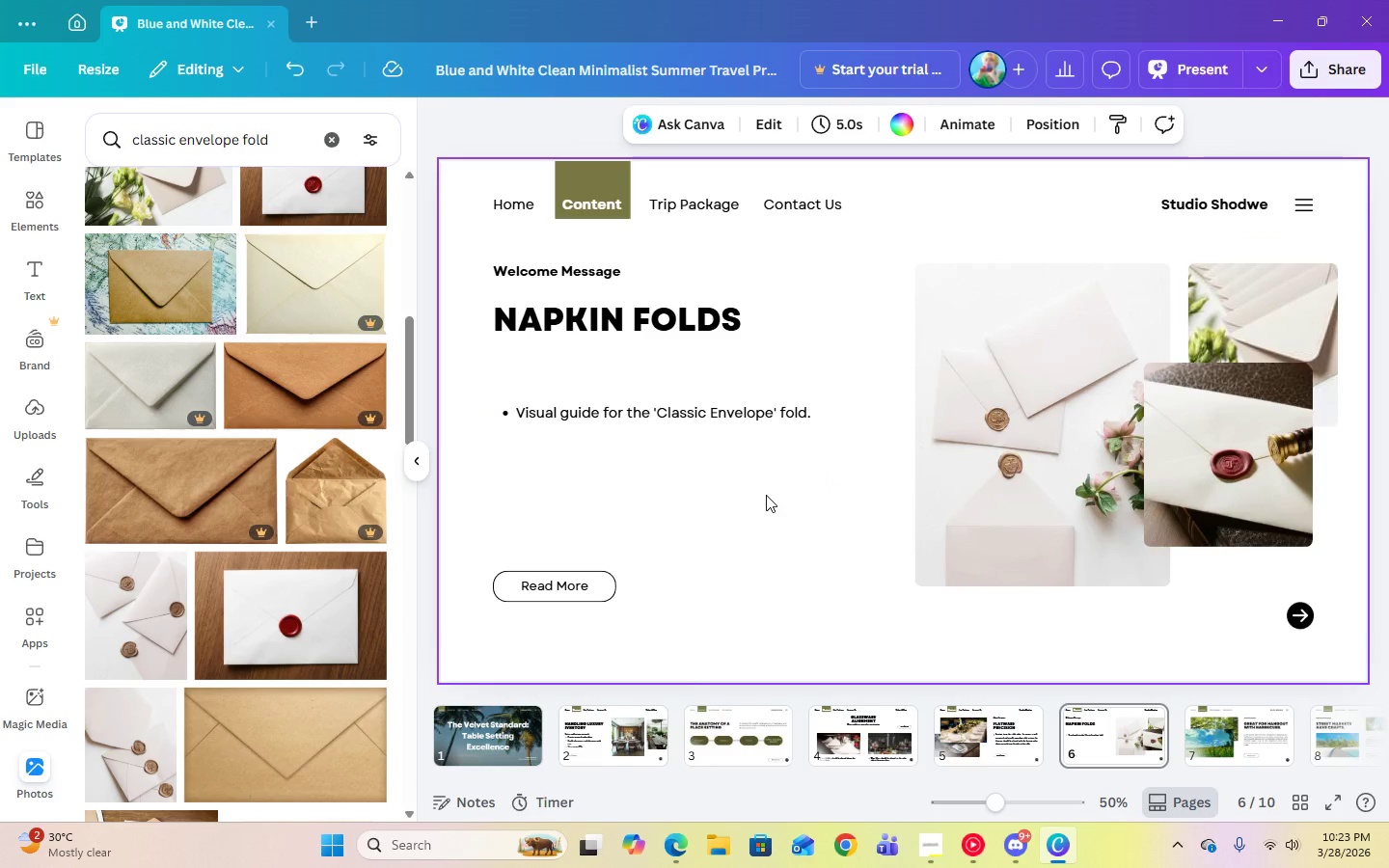 
left_click([666, 848])
 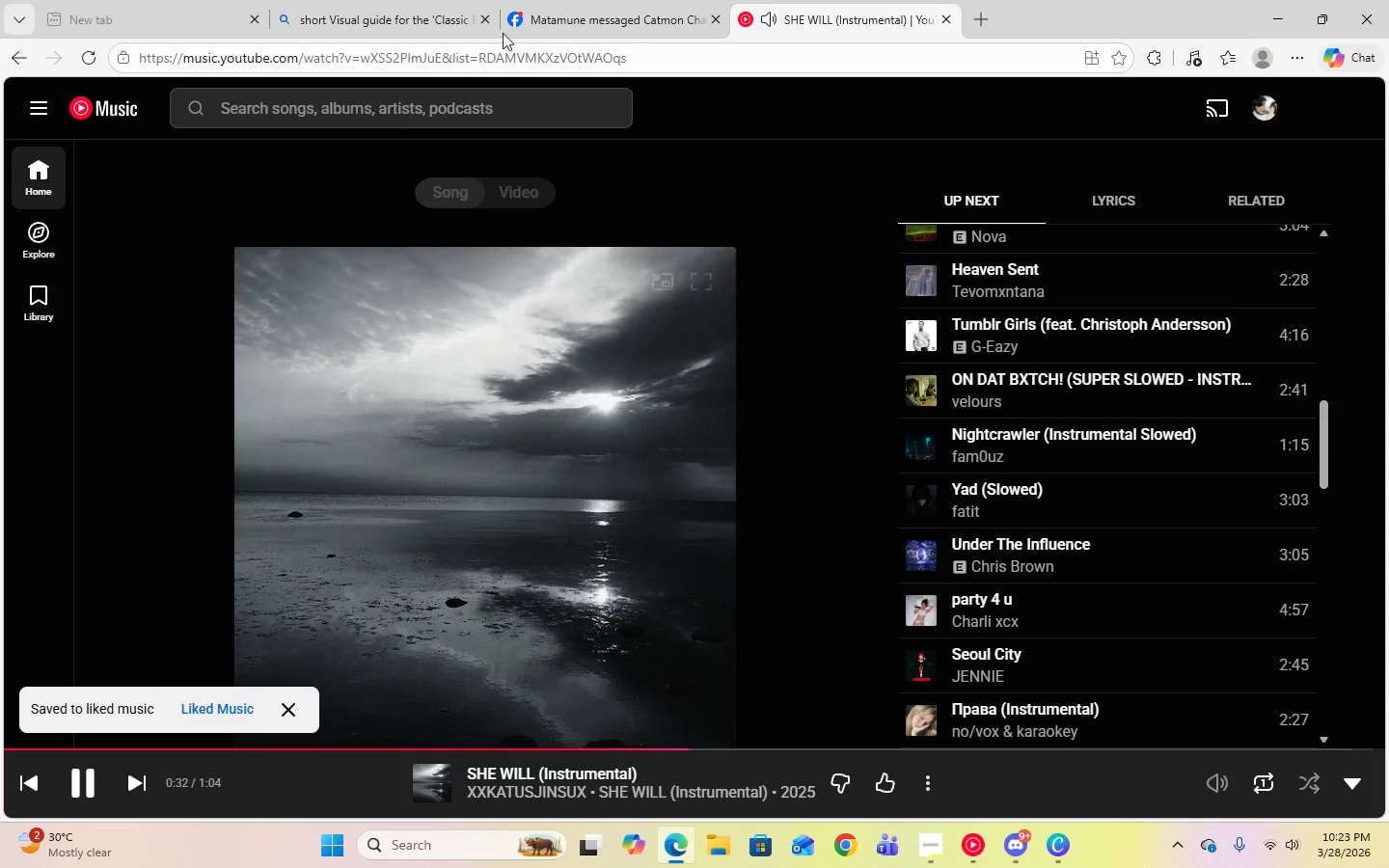 
left_click([399, 6])
 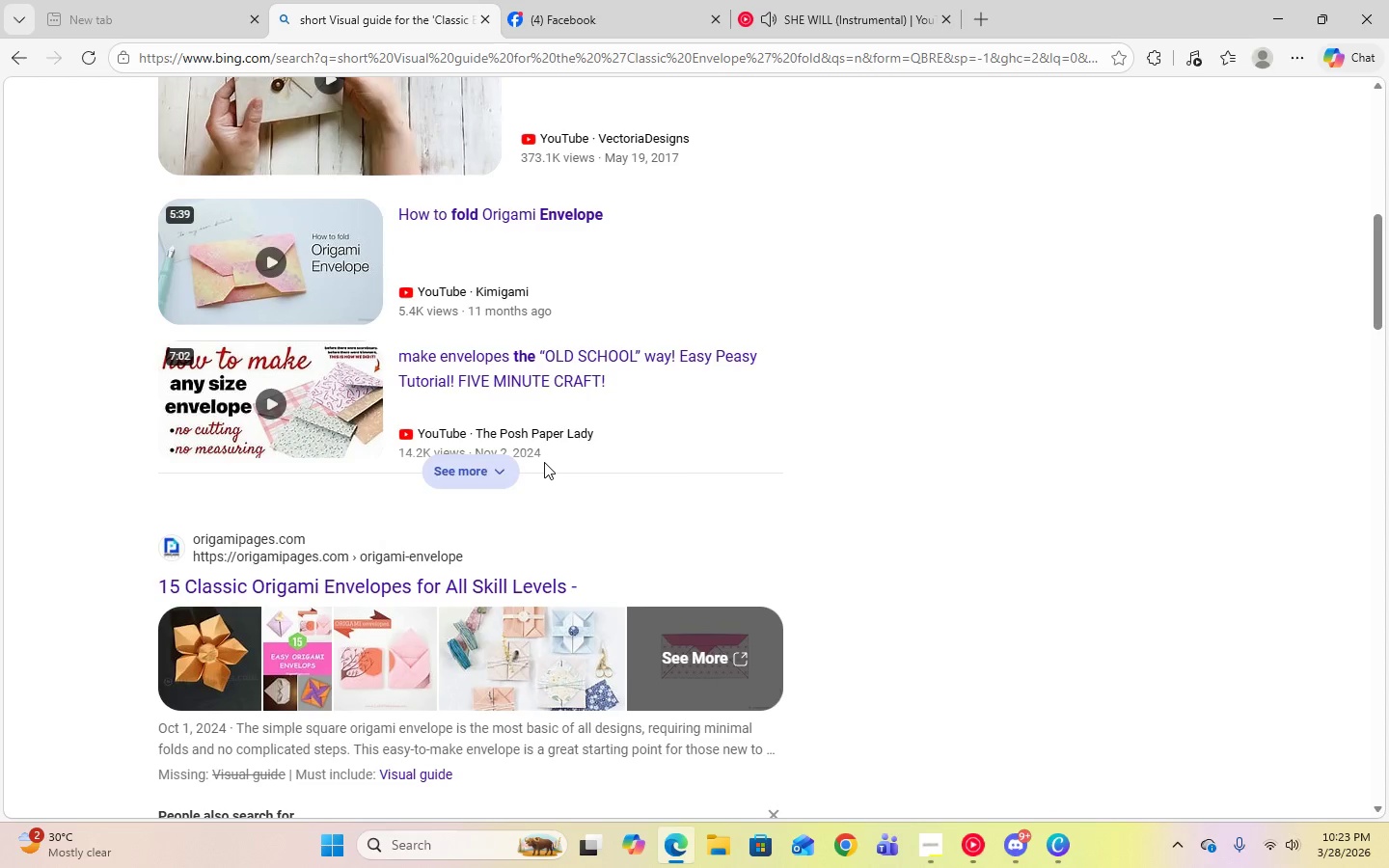 
scroll: coordinate [544, 462], scroll_direction: up, amount: 14.0
 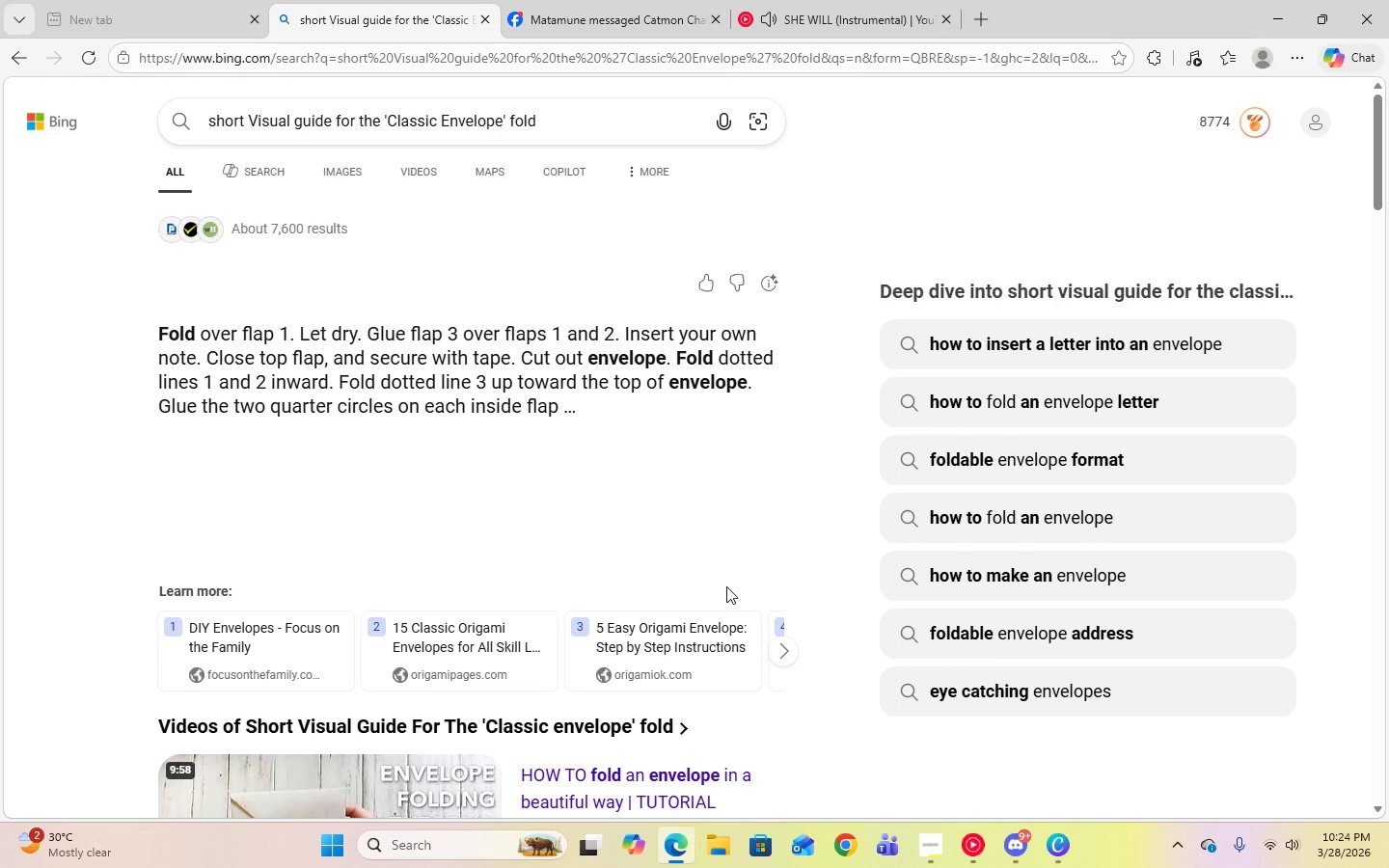 
wait(29.7)
 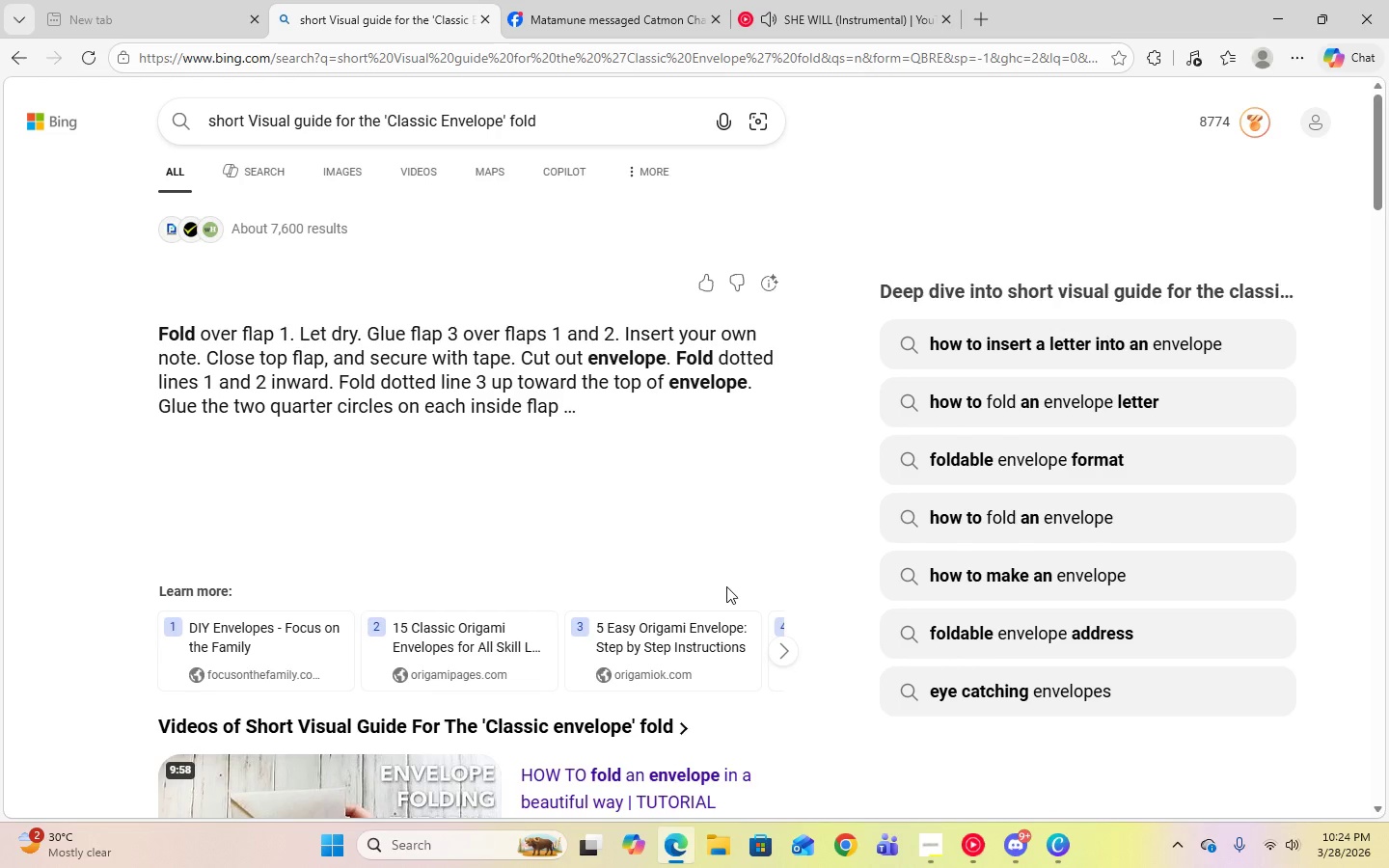 
left_click([1061, 839])
 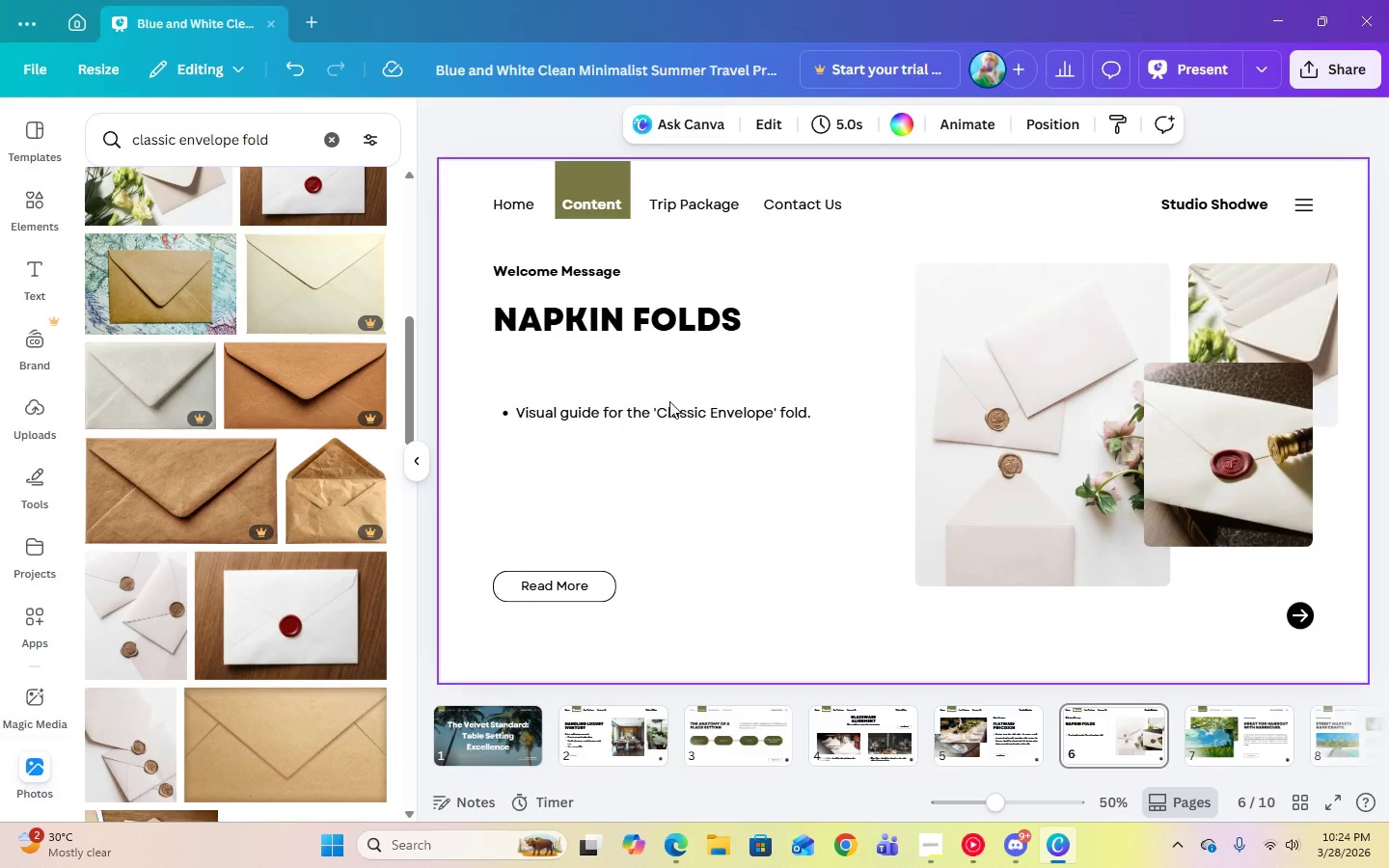 
left_click([670, 403])
 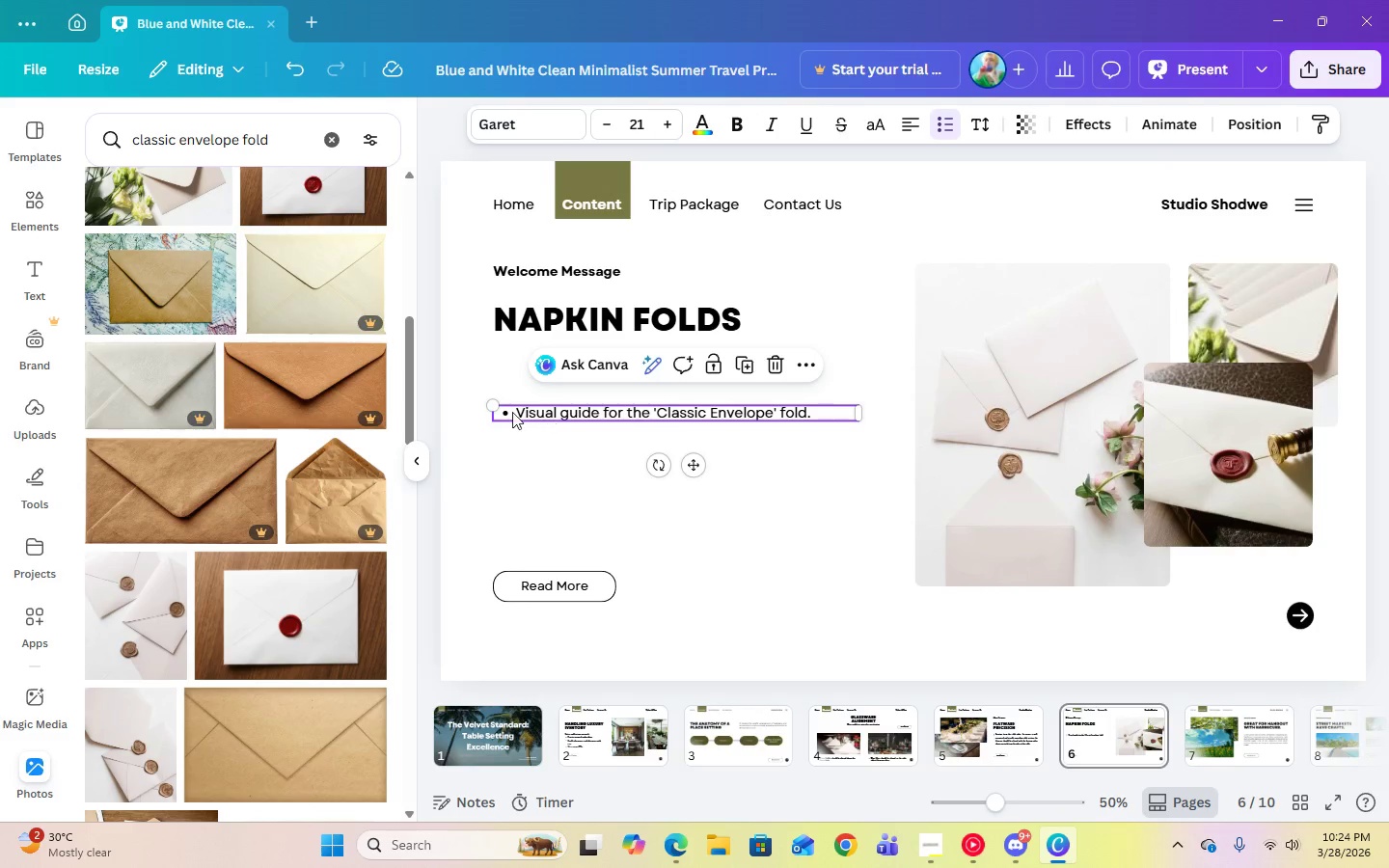 
left_click([509, 414])
 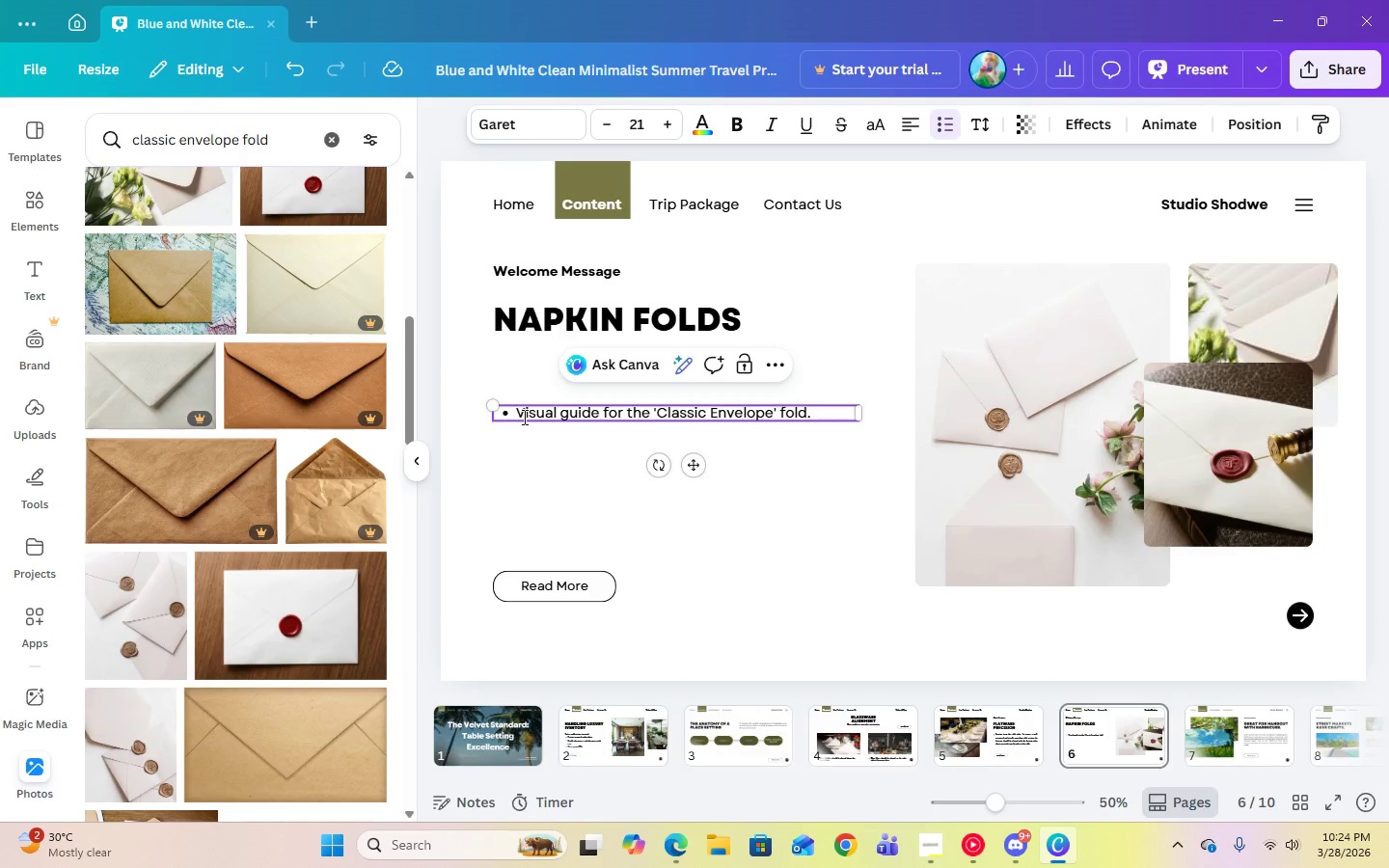 
key(Backspace)
 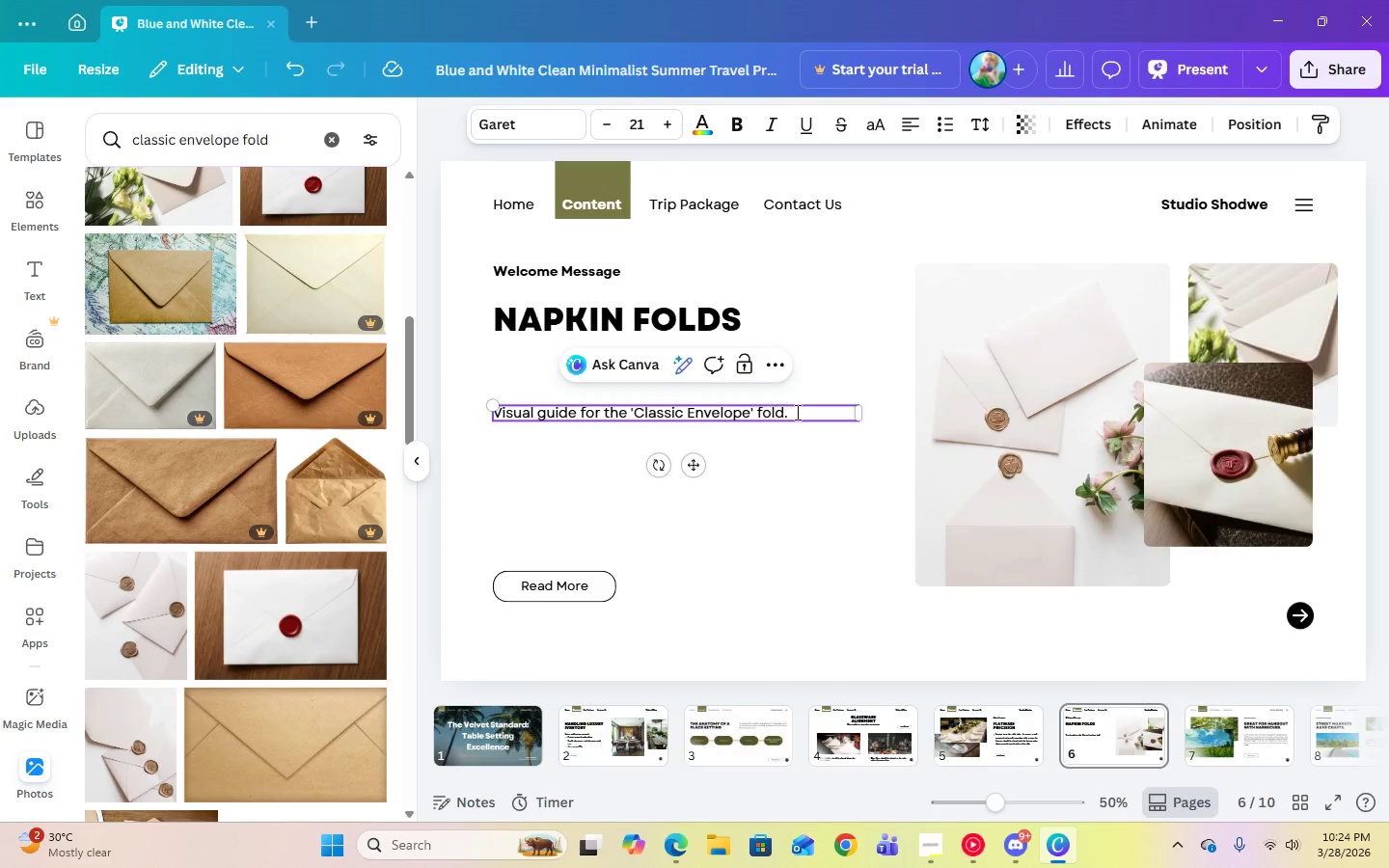 
left_click([798, 412])
 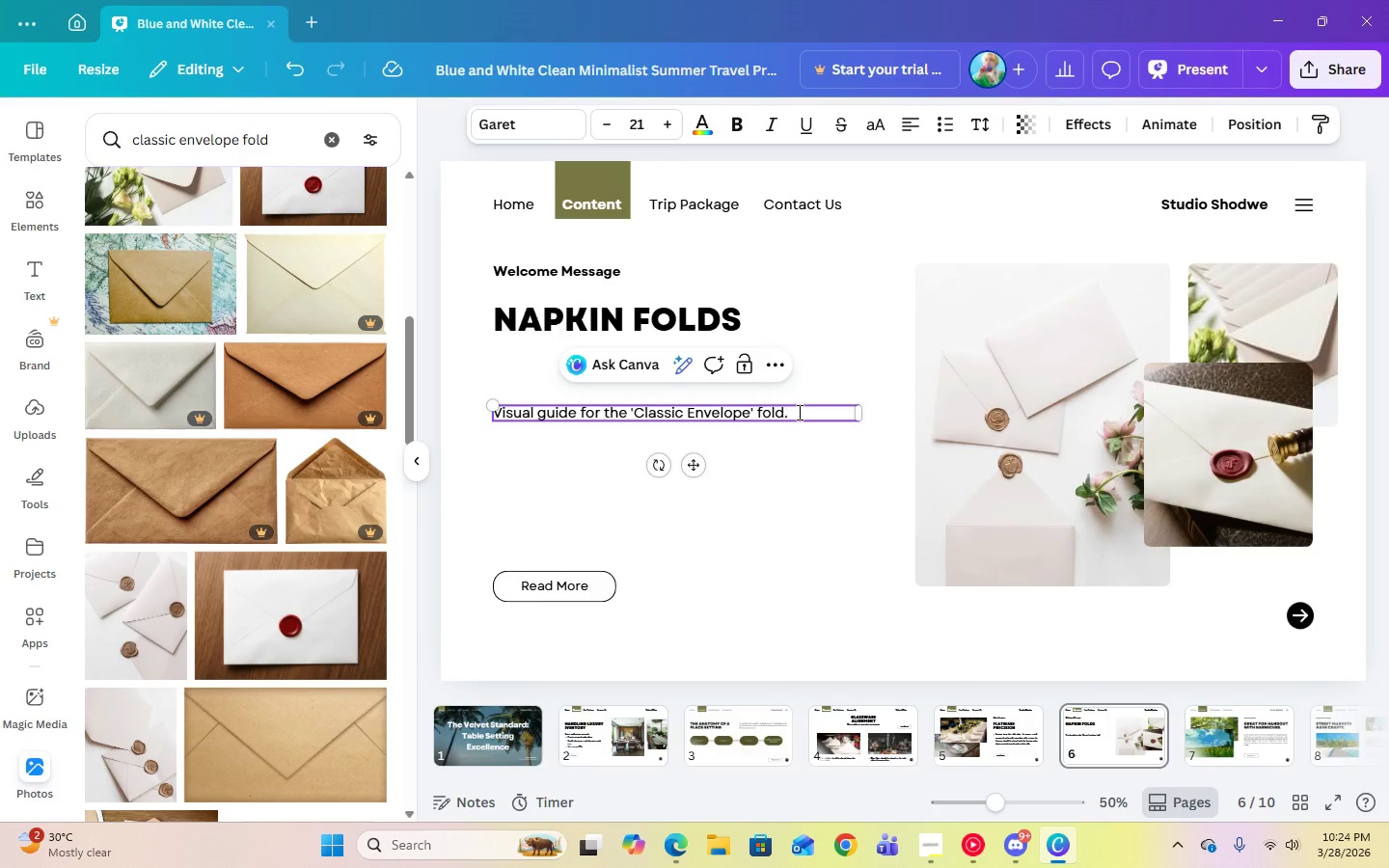 
key(Backspace)
 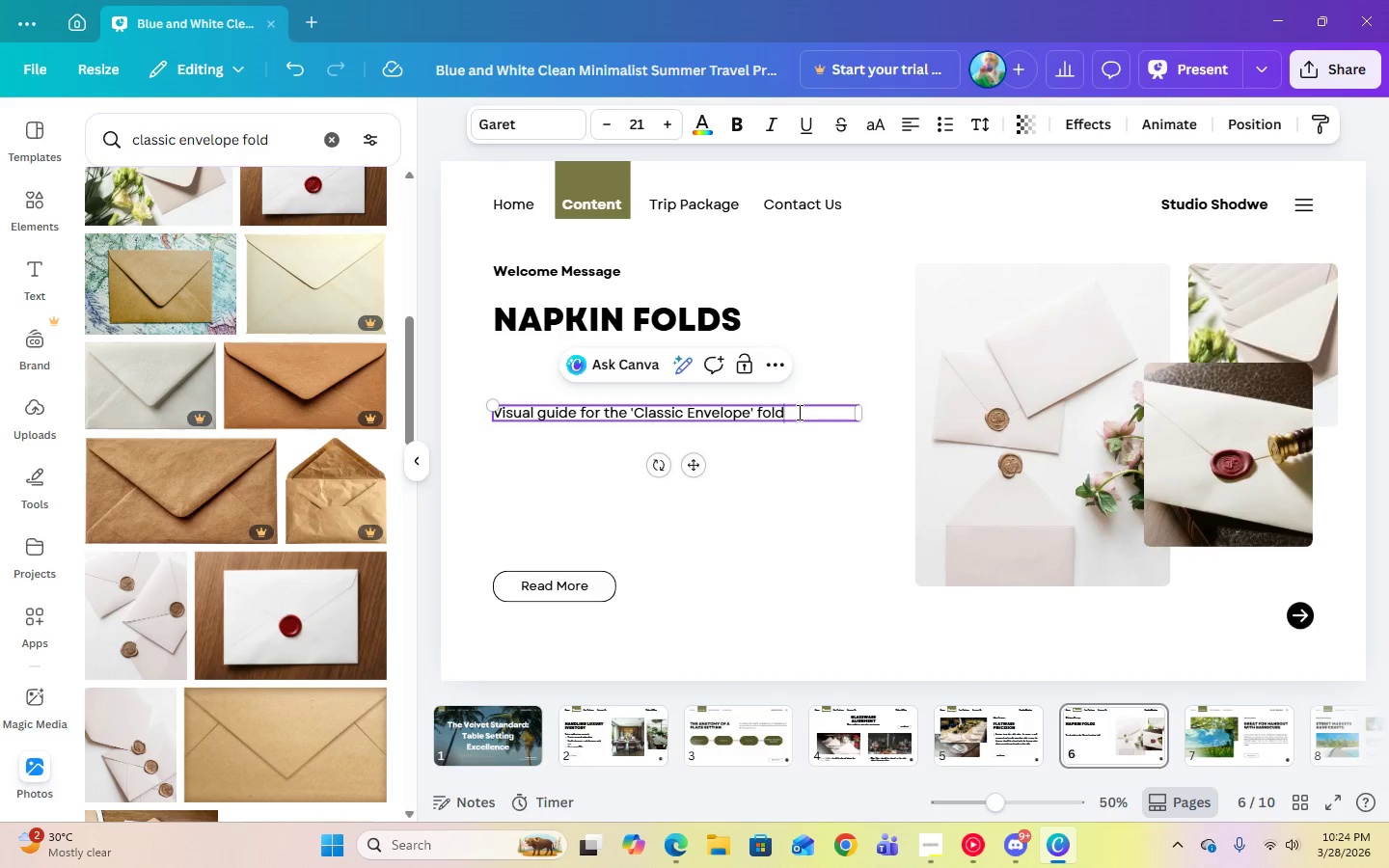 
key(Shift+Semicolon)
 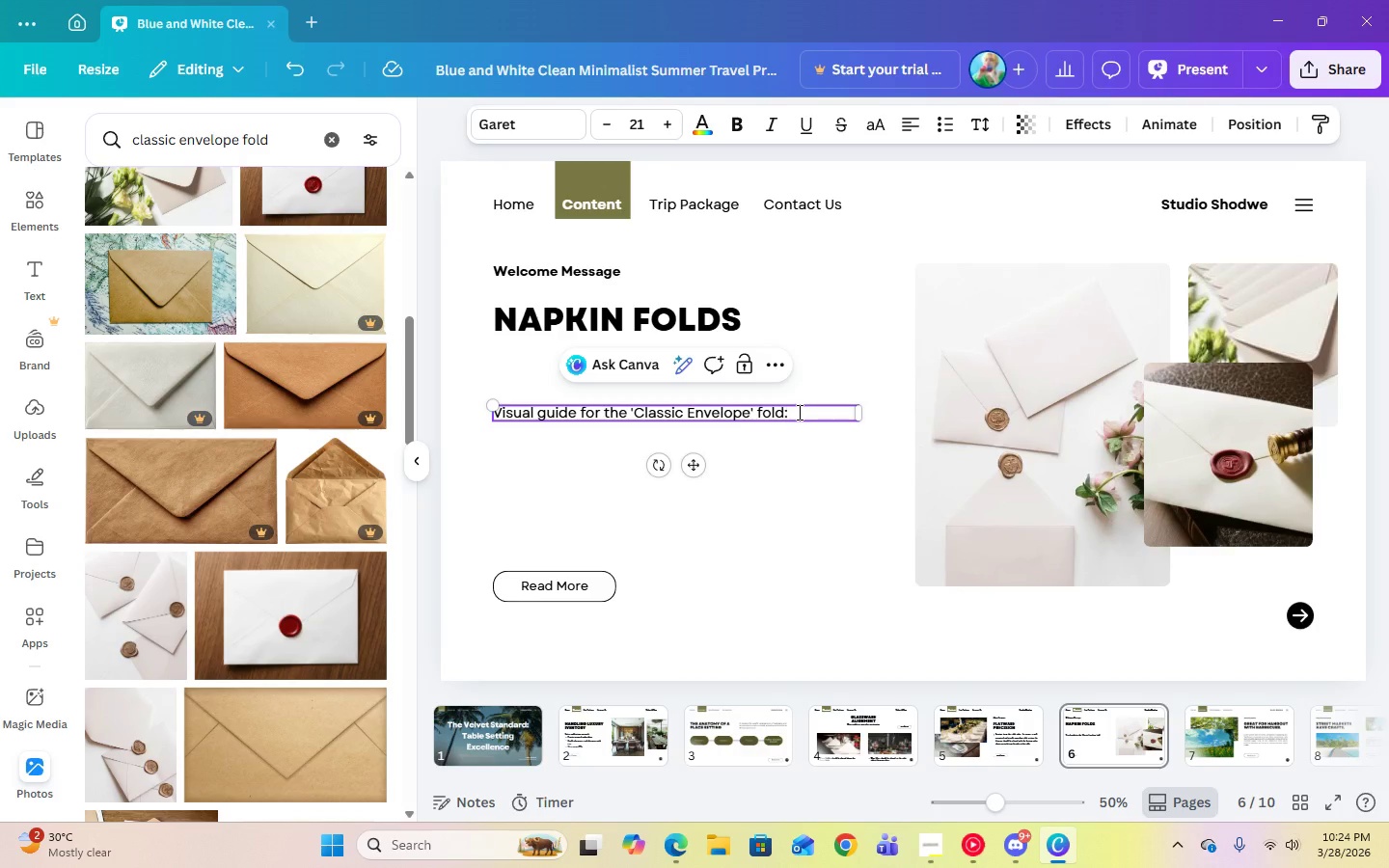 
key(Enter)
 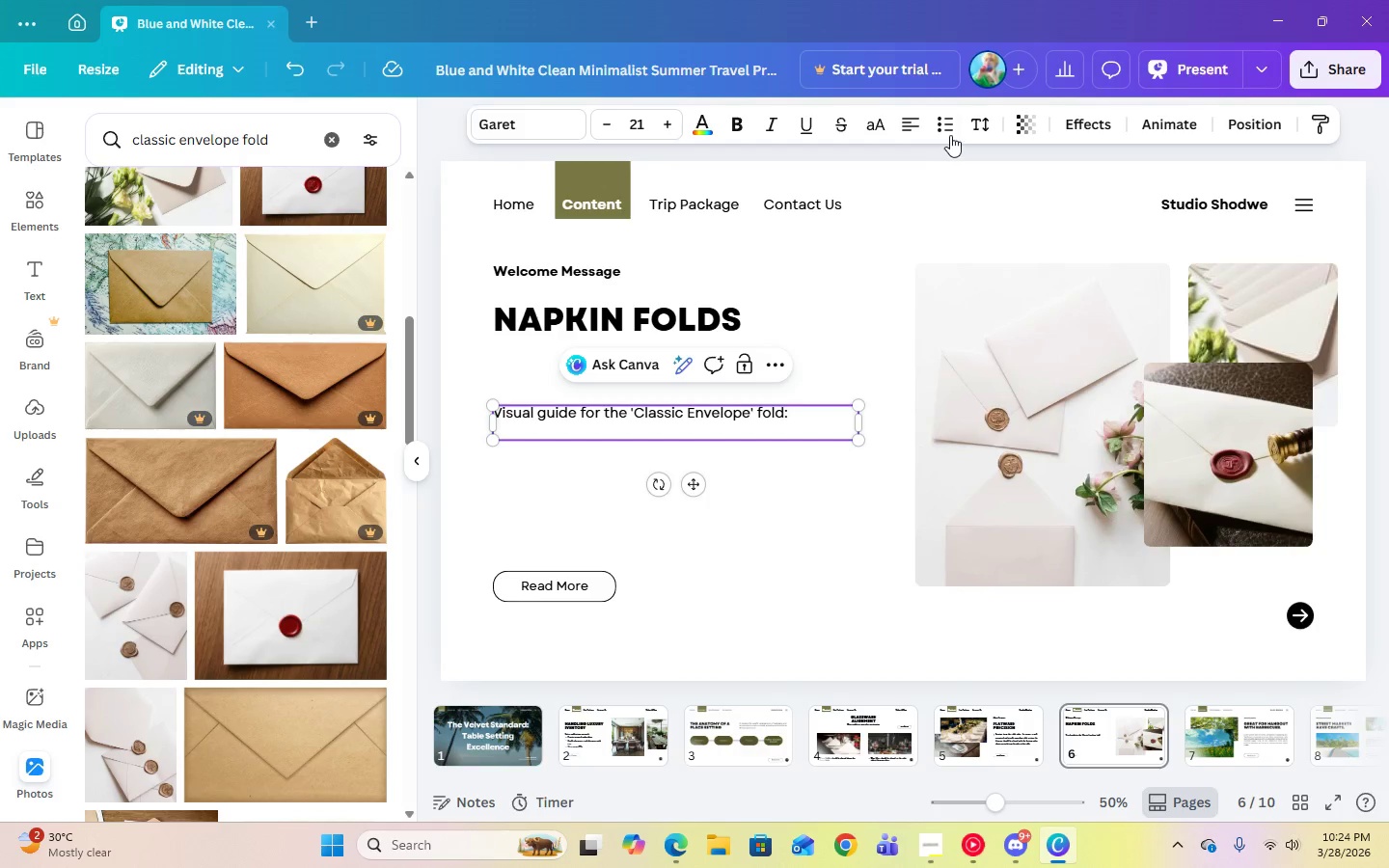 
left_click([950, 135])
 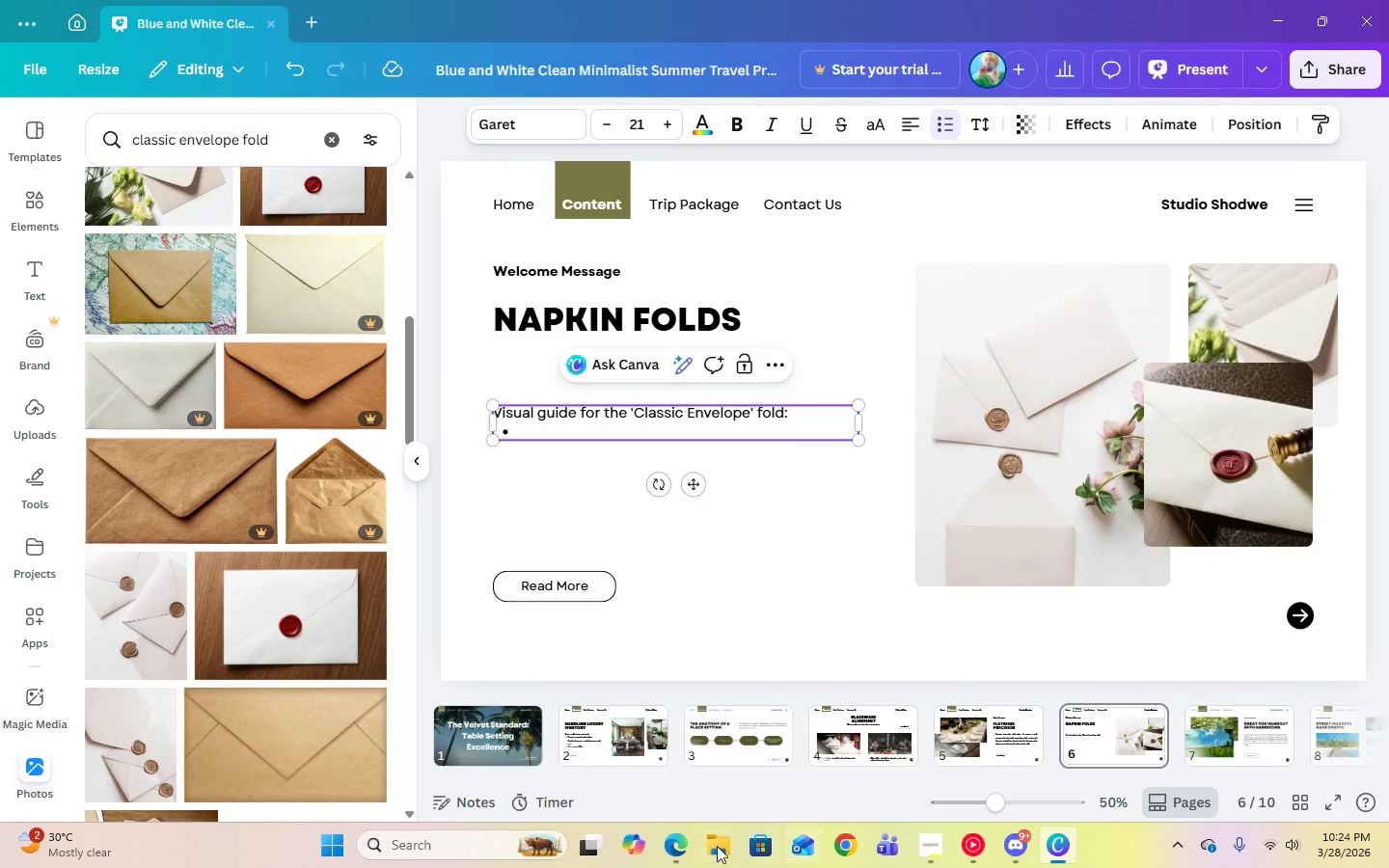 
left_click([680, 851])
 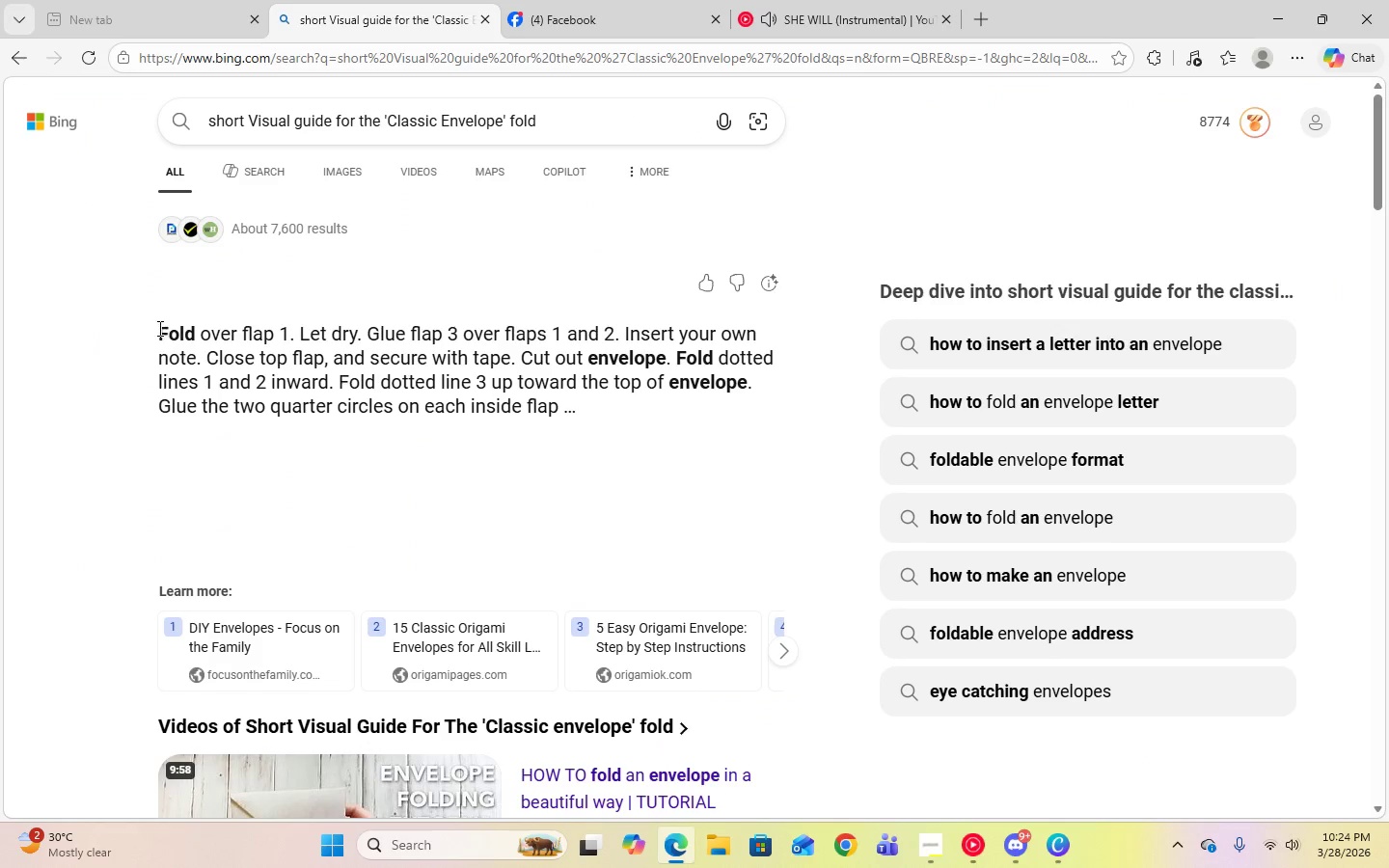 
left_click_drag(start_coordinate=[158, 328], to_coordinate=[287, 331])
 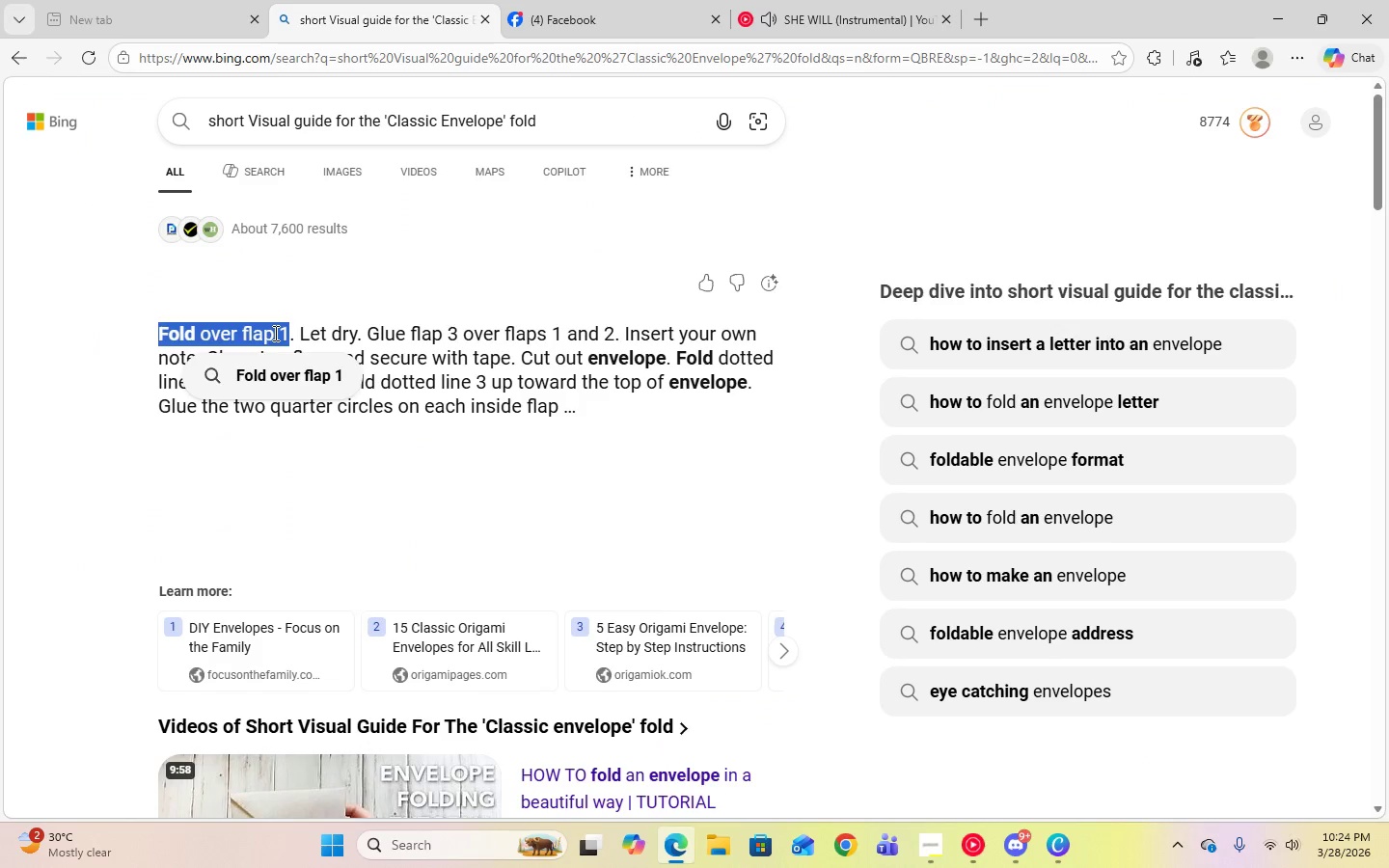 
right_click([274, 333])
 